 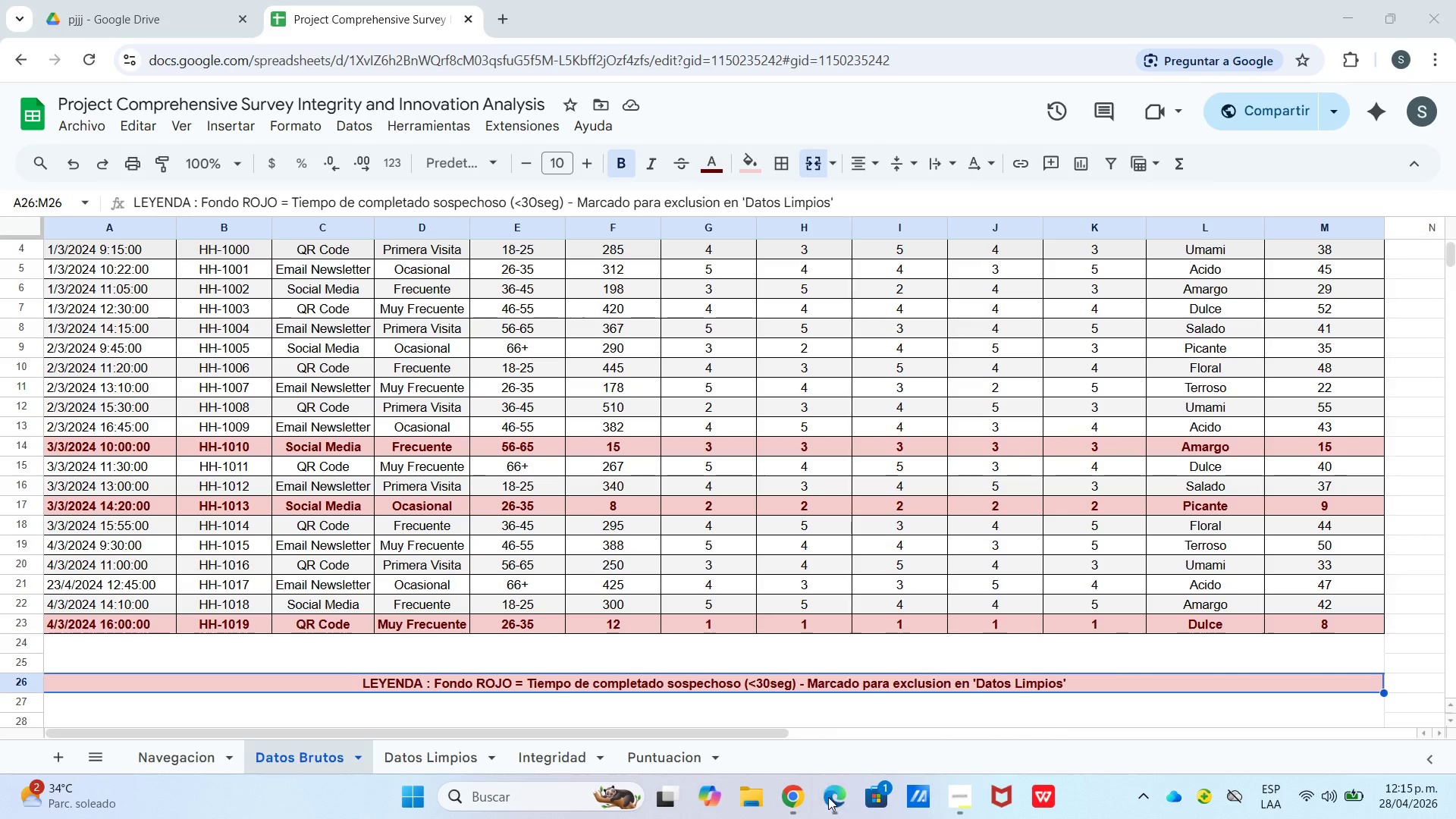 
double_click([838, 798])
 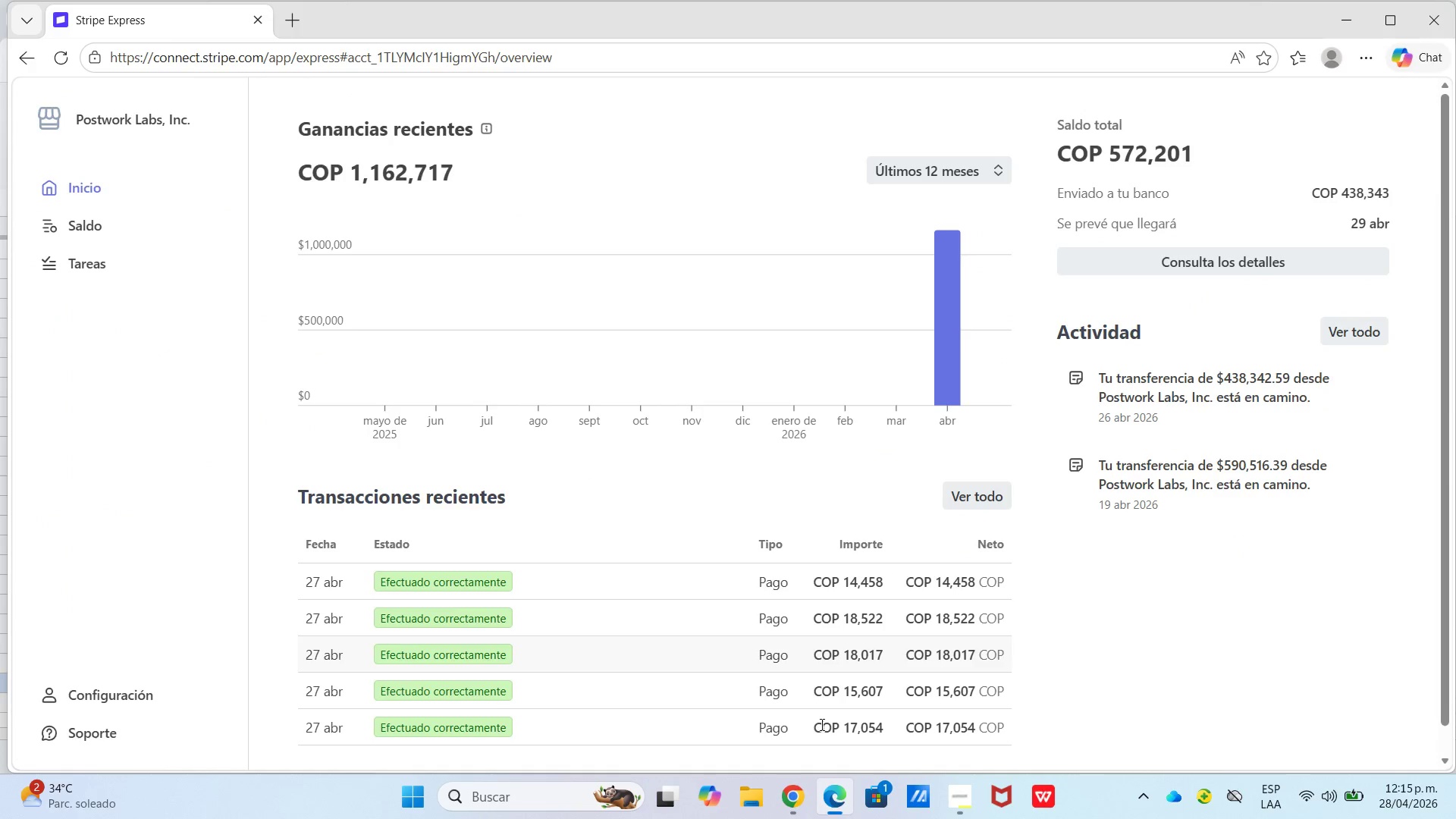 
left_click([786, 794])
 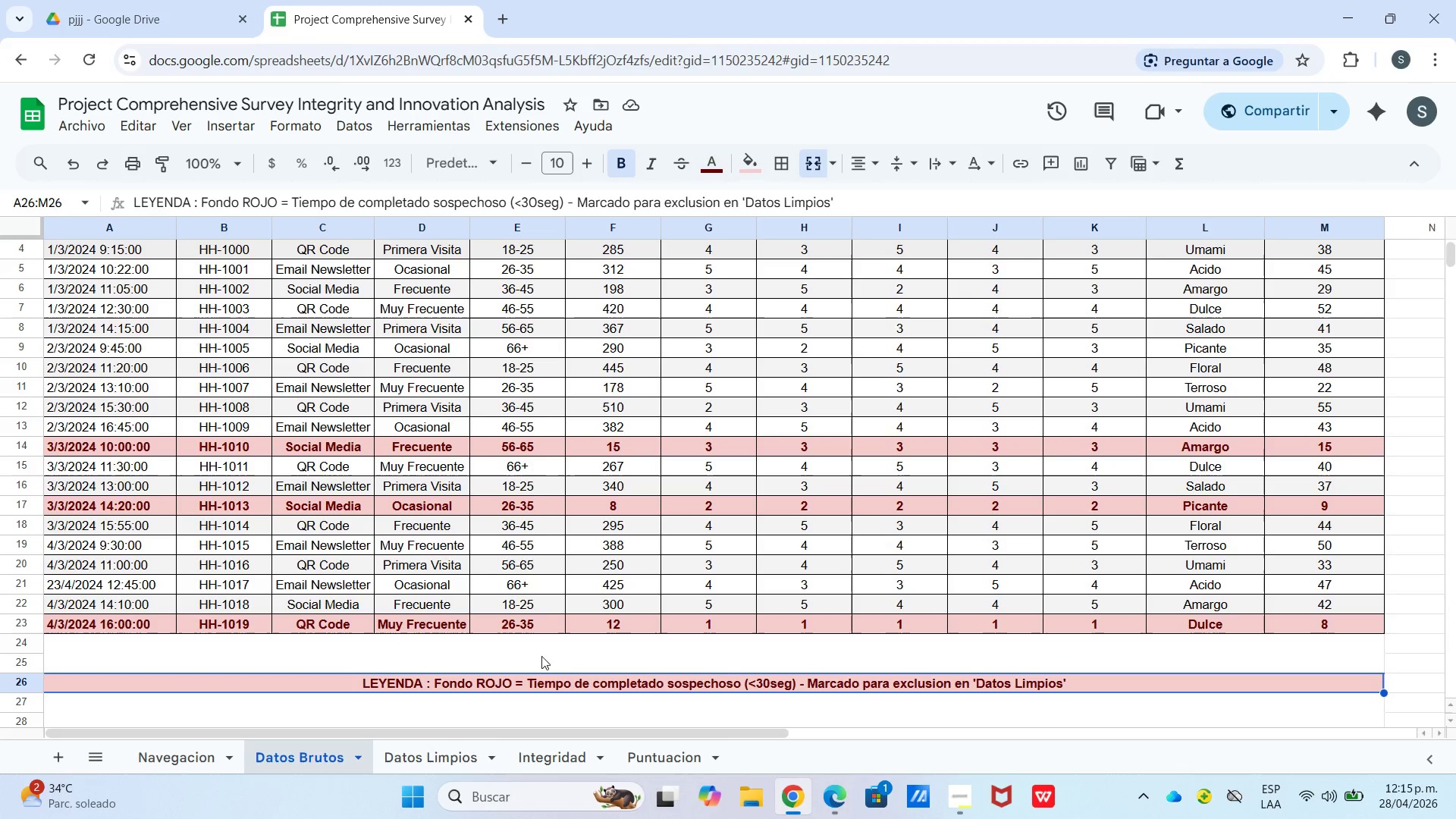 
left_click([445, 758])
 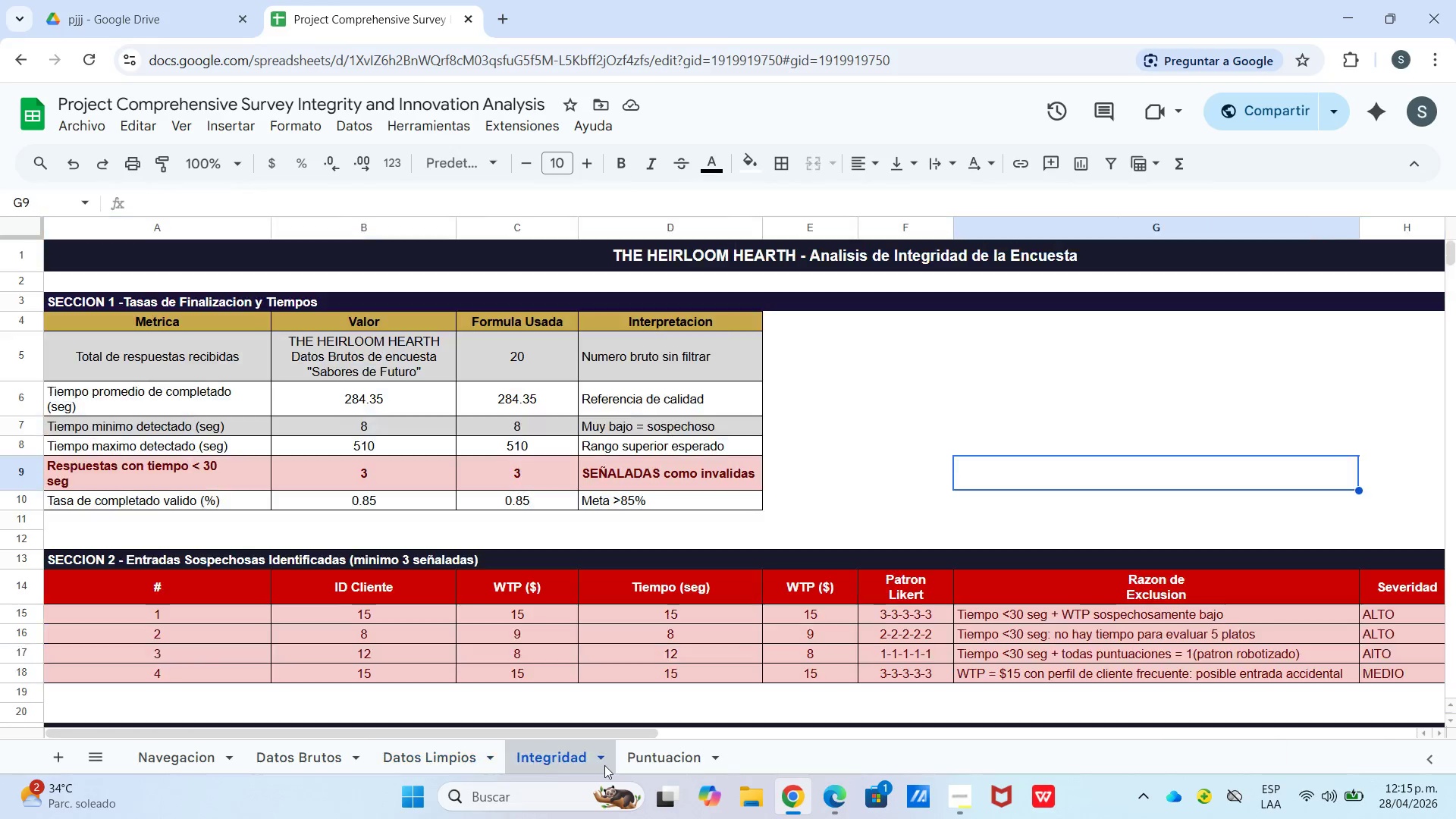 
triple_click([672, 765])
 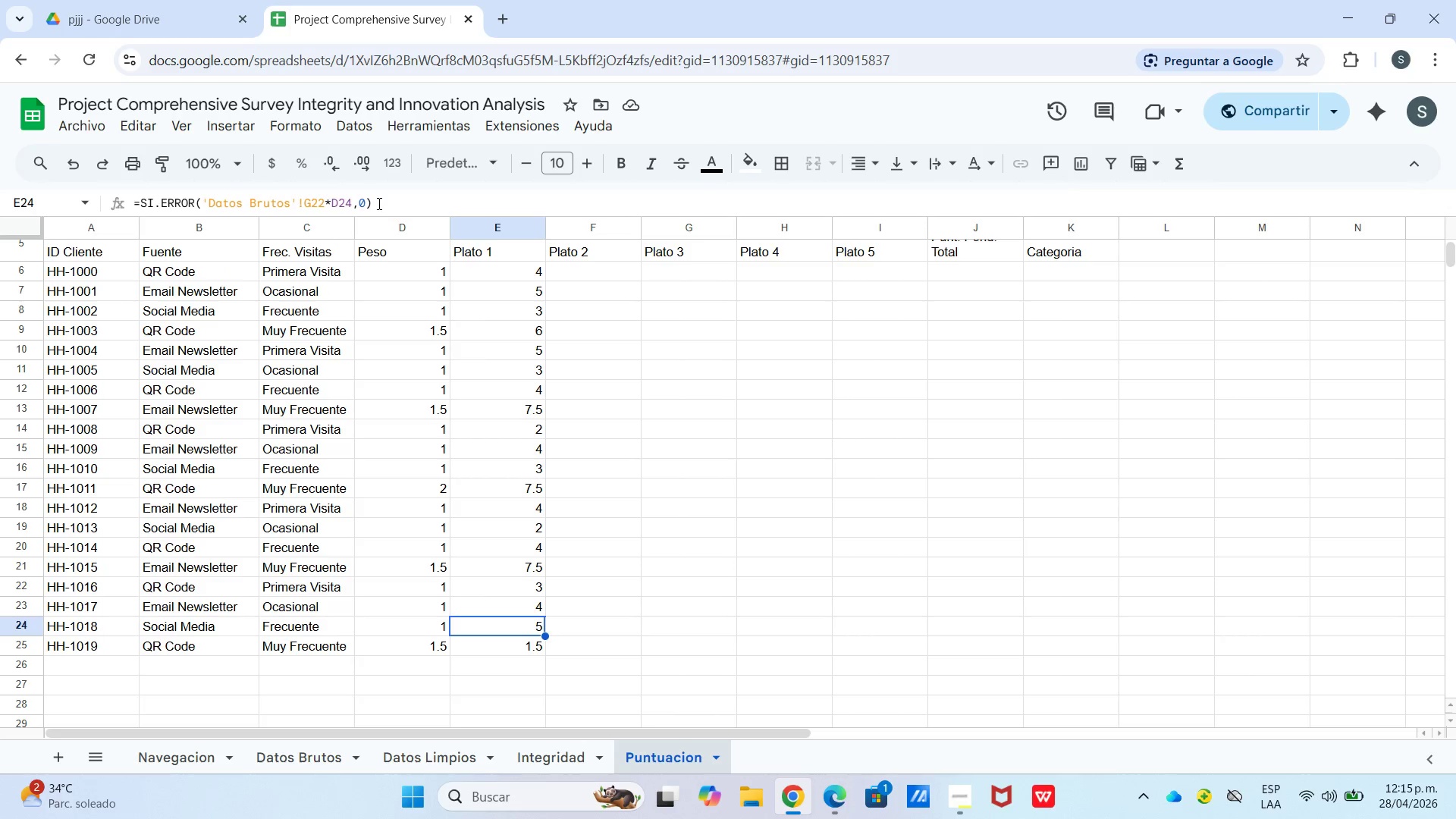 
wait(6.81)
 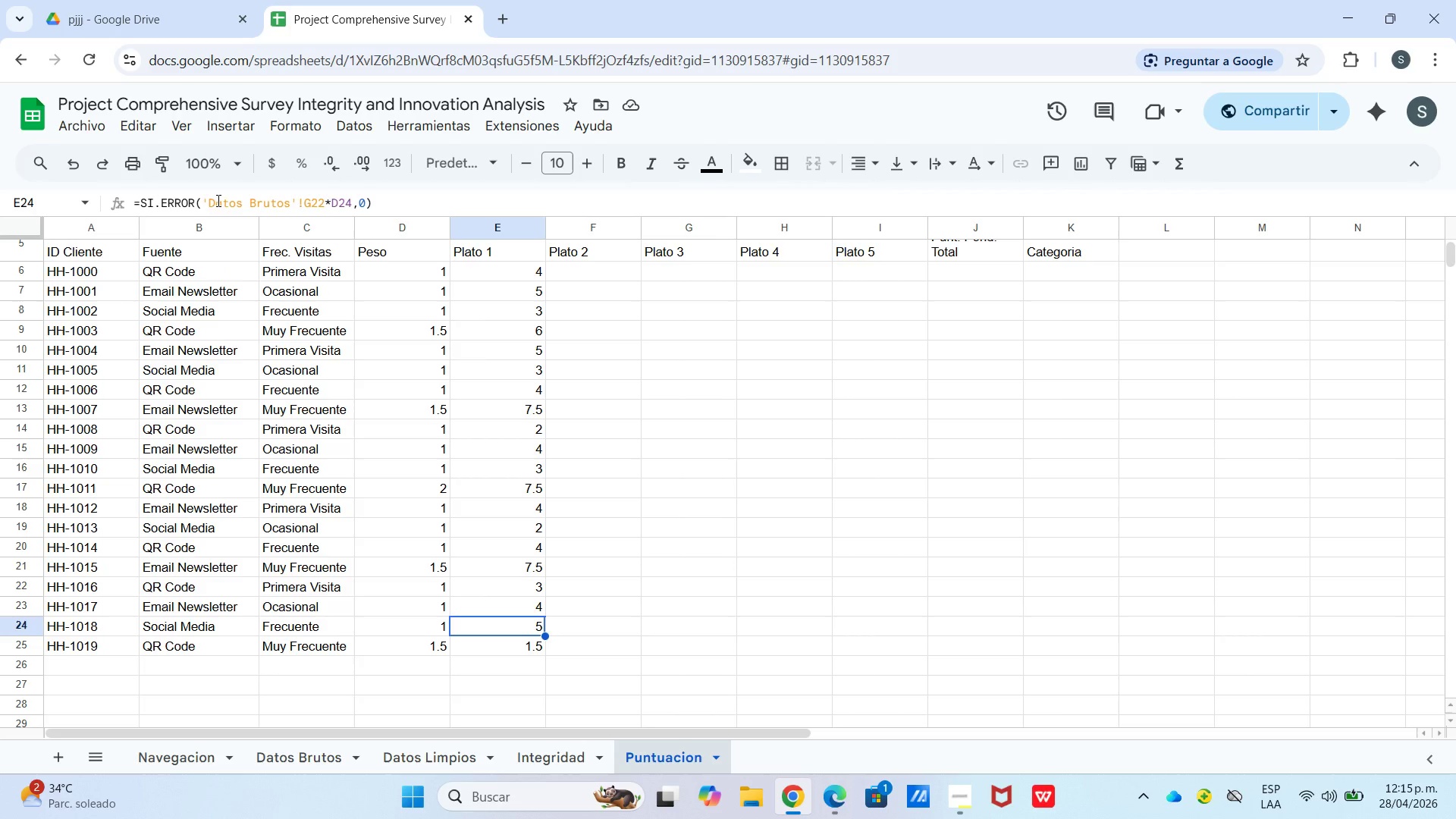 
left_click_drag(start_coordinate=[731, 505], to_coordinate=[735, 505])
 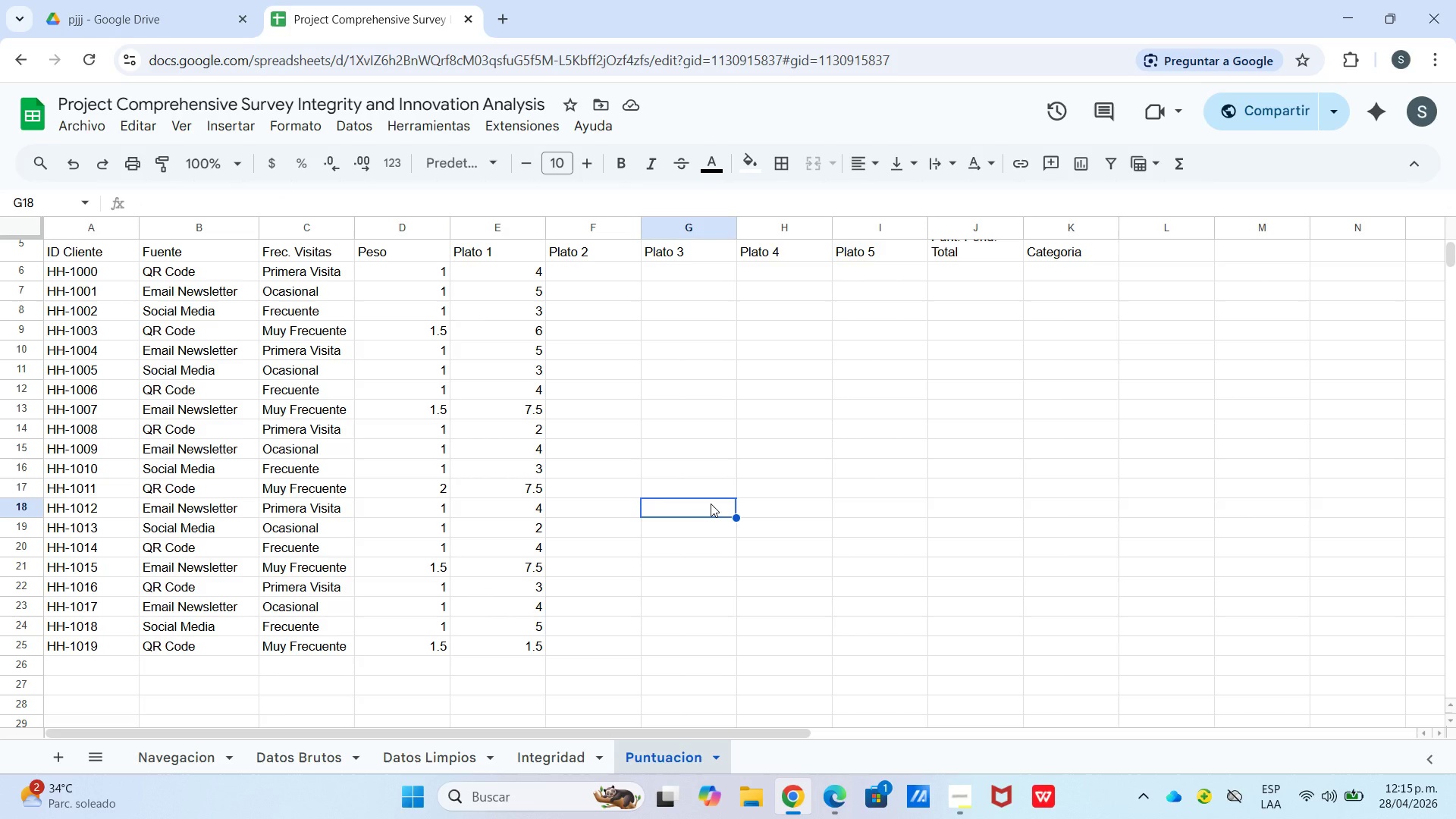 
wait(6.3)
 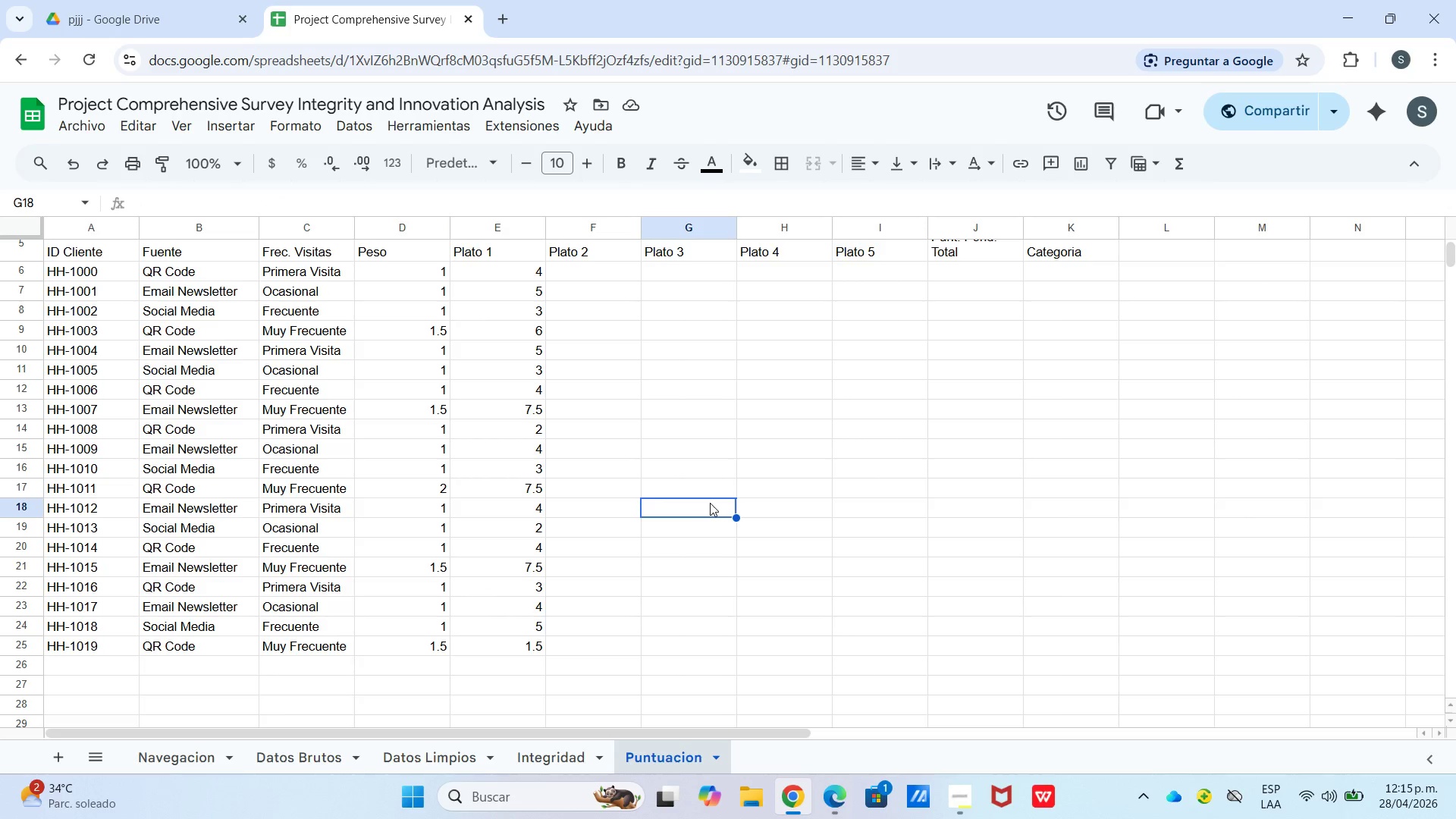 
left_click([567, 265])
 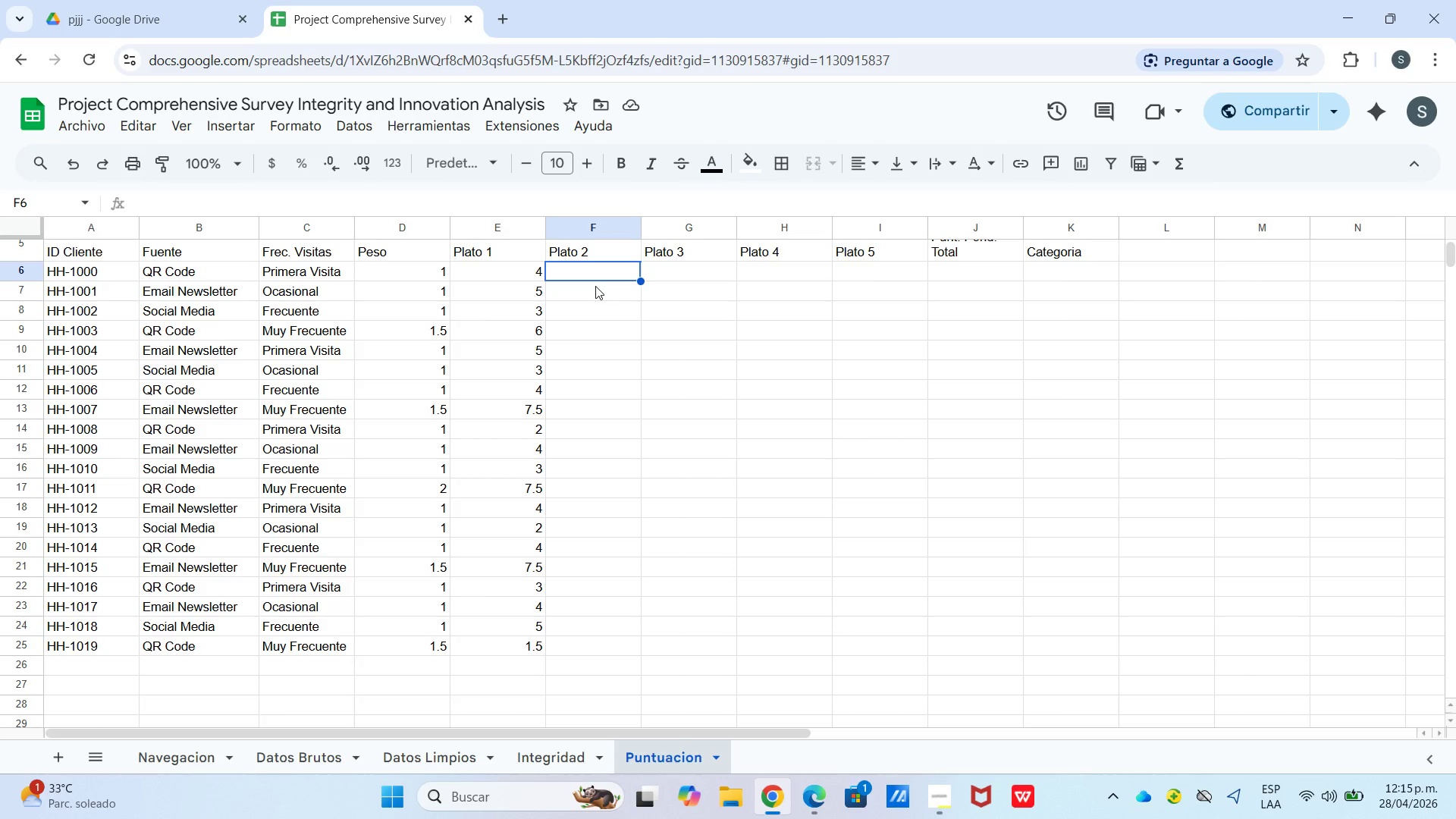 
wait(5.8)
 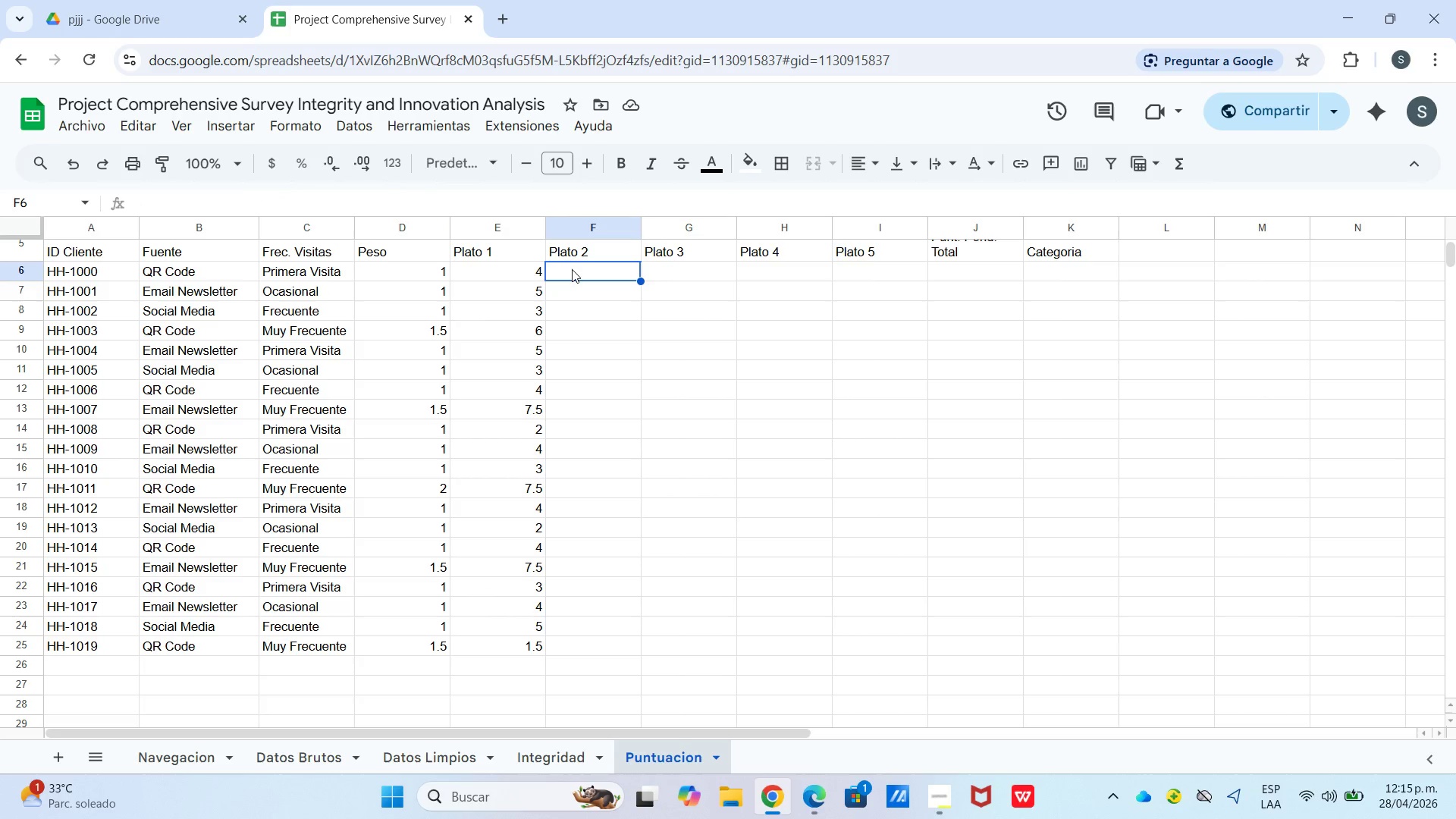 
left_click_drag(start_coordinate=[496, 276], to_coordinate=[511, 276])
 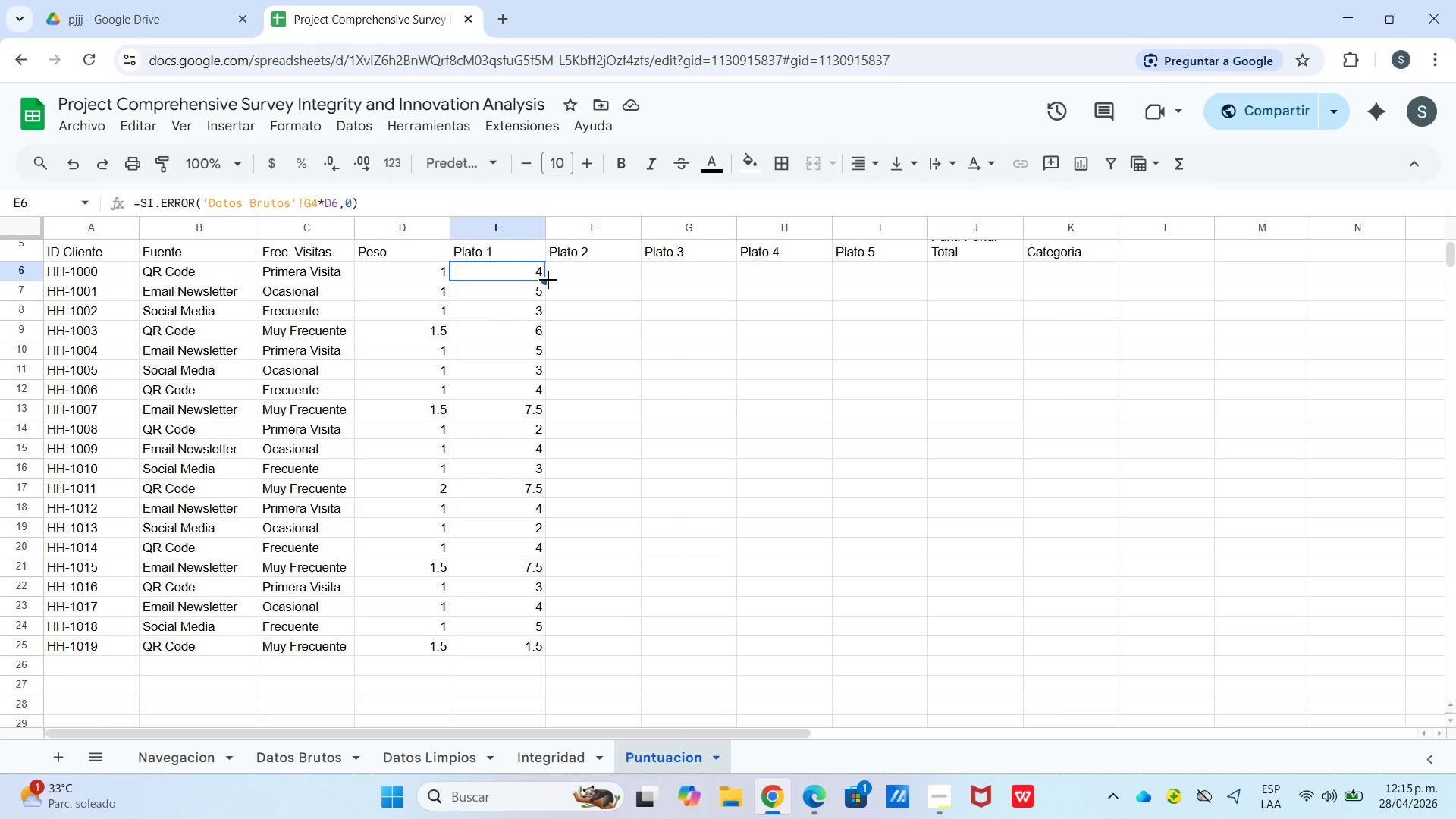 
left_click_drag(start_coordinate=[548, 280], to_coordinate=[558, 281])
 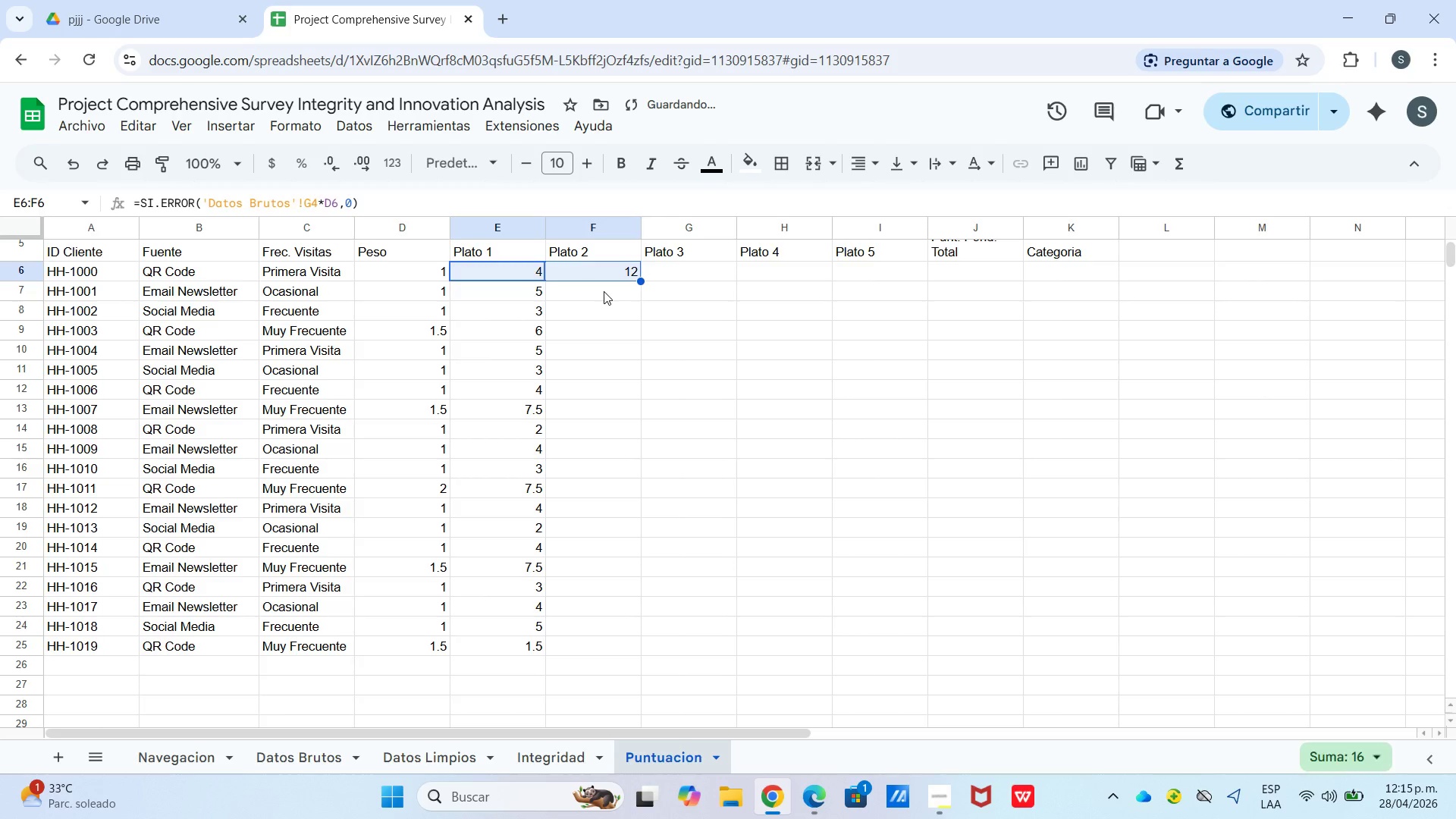 
left_click([604, 291])
 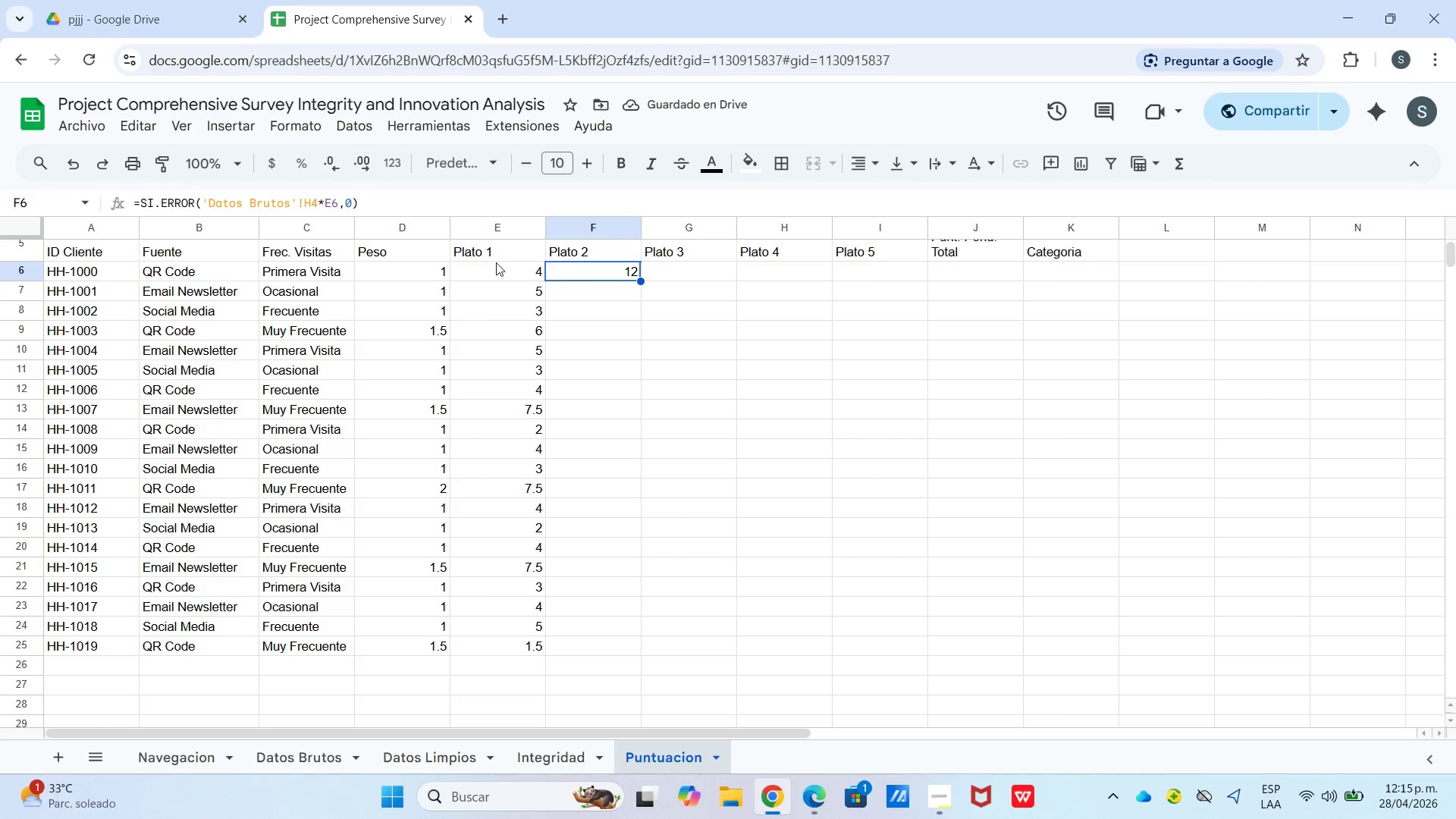 
left_click_drag(start_coordinate=[329, 202], to_coordinate=[327, 207])
 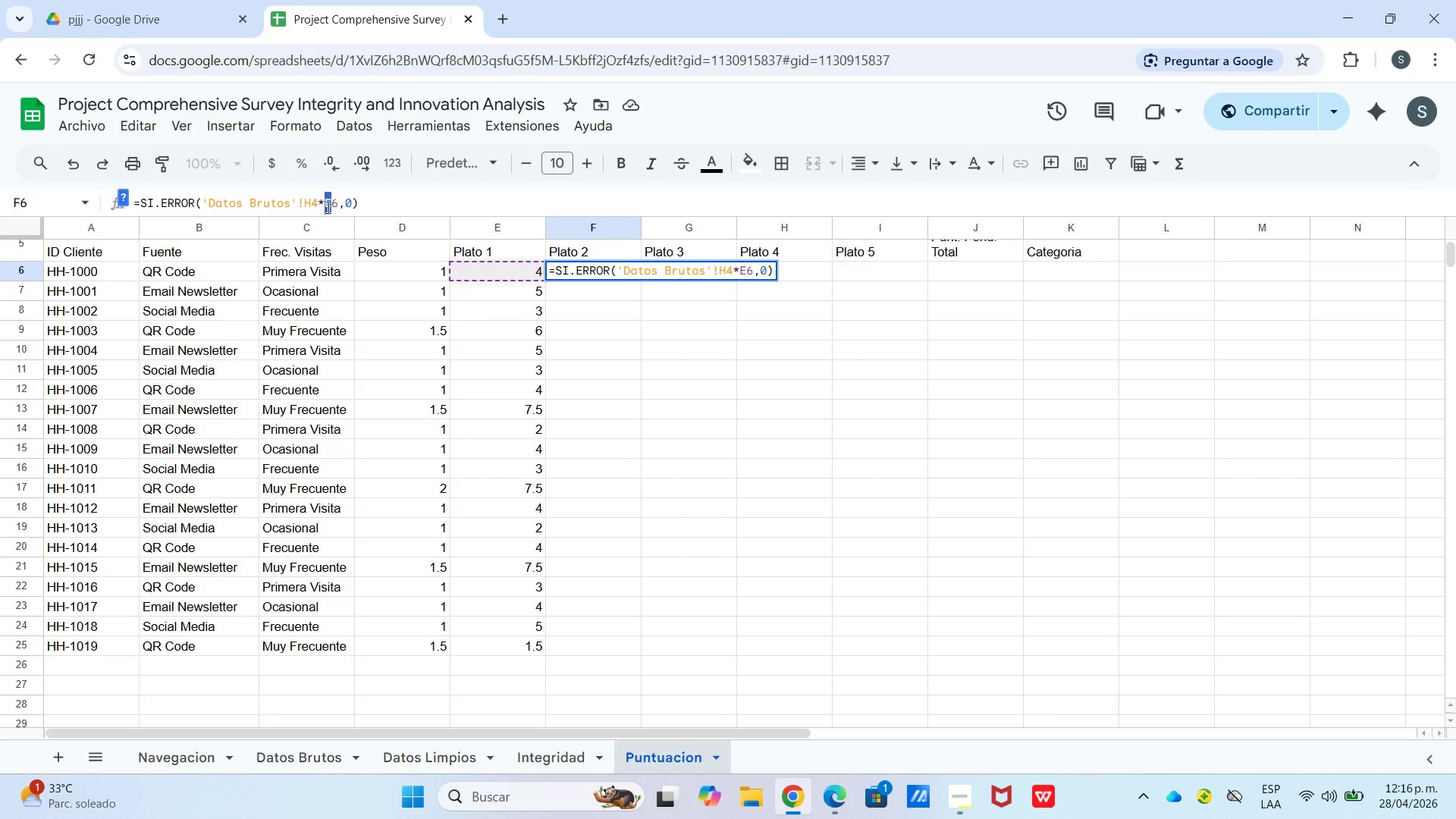 
key(D)
 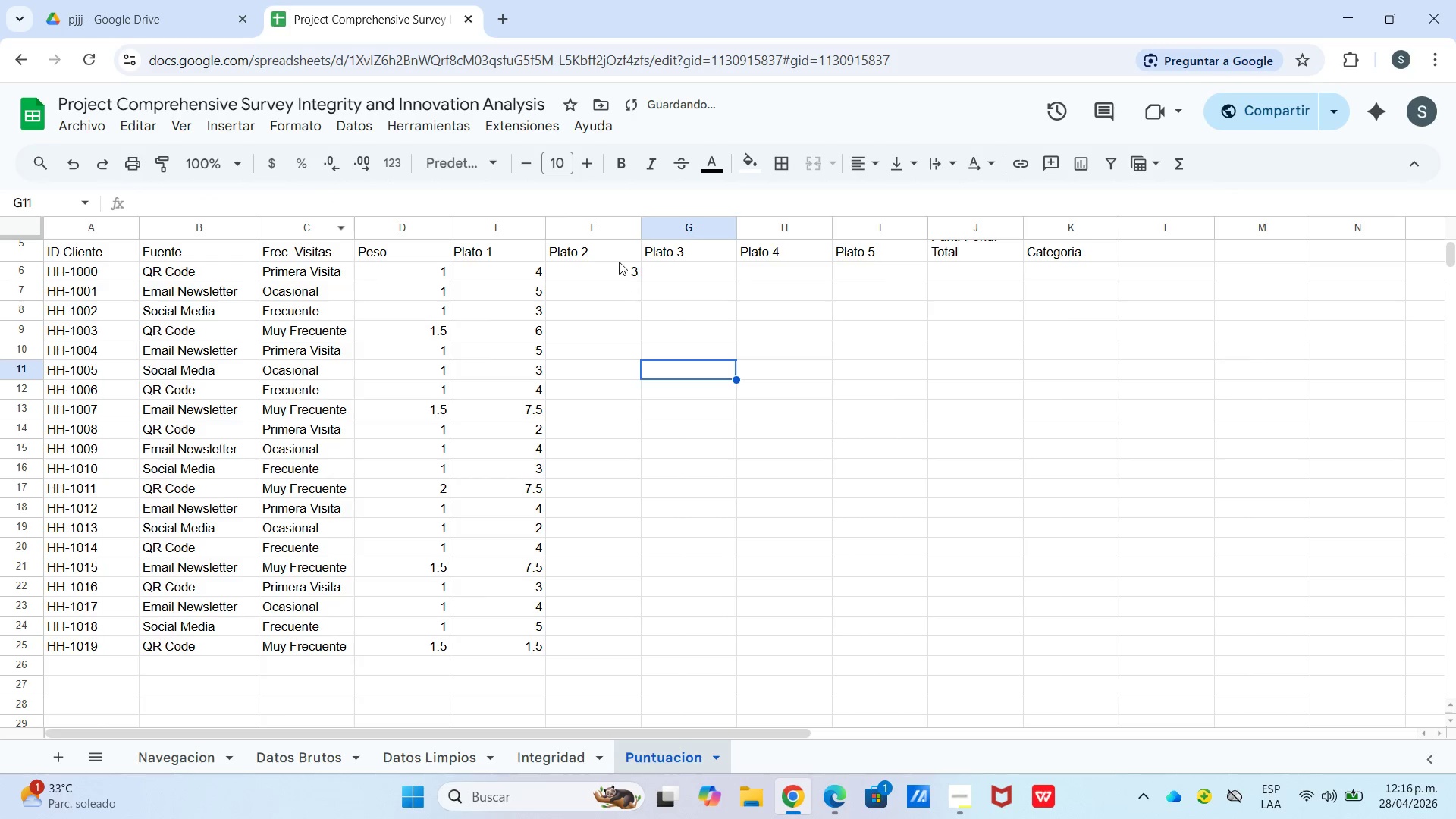 
left_click([619, 266])
 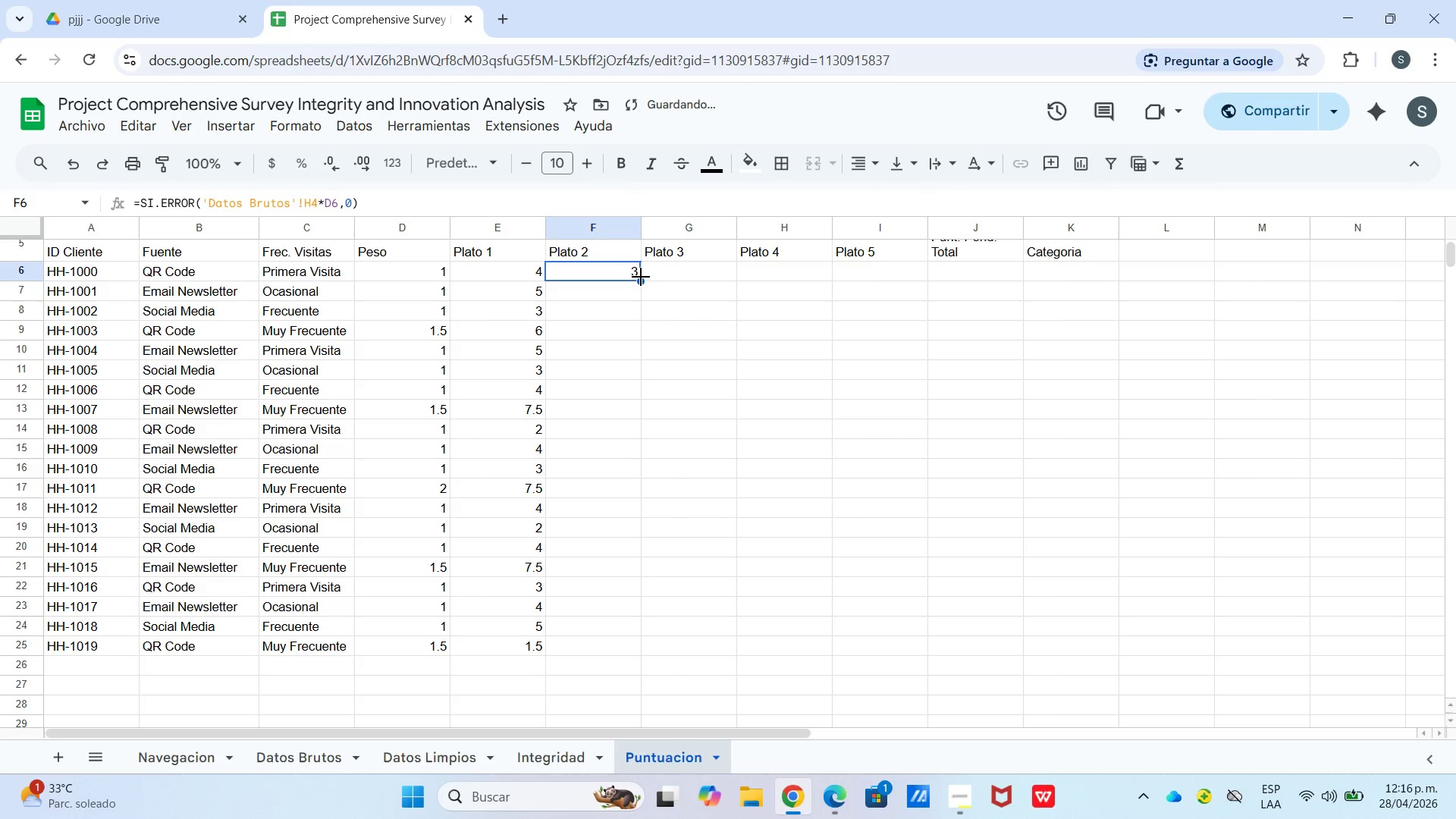 
left_click_drag(start_coordinate=[640, 277], to_coordinate=[588, 648])
 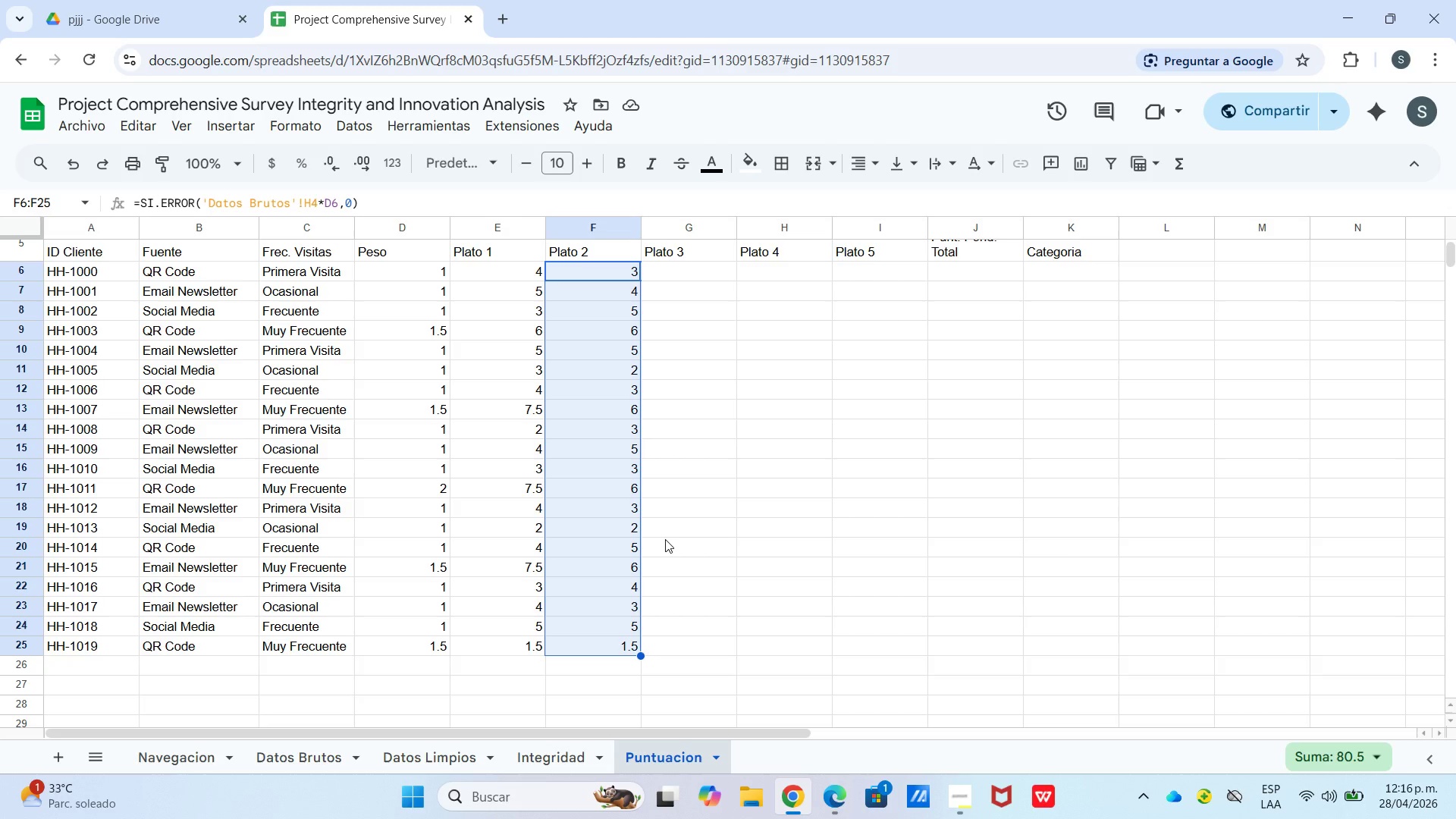 
wait(13.59)
 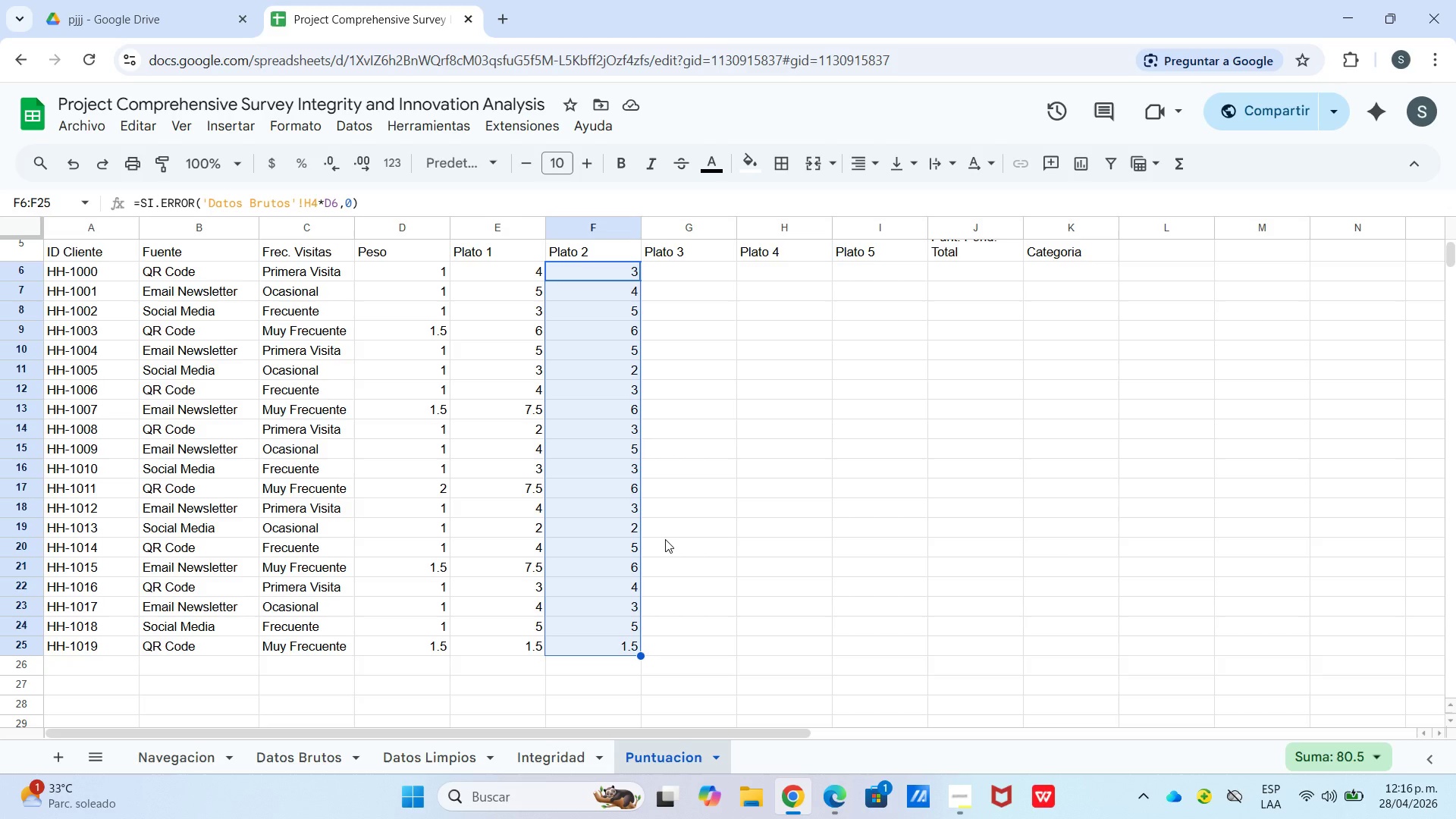 
left_click_drag(start_coordinate=[642, 280], to_coordinate=[851, 278])
 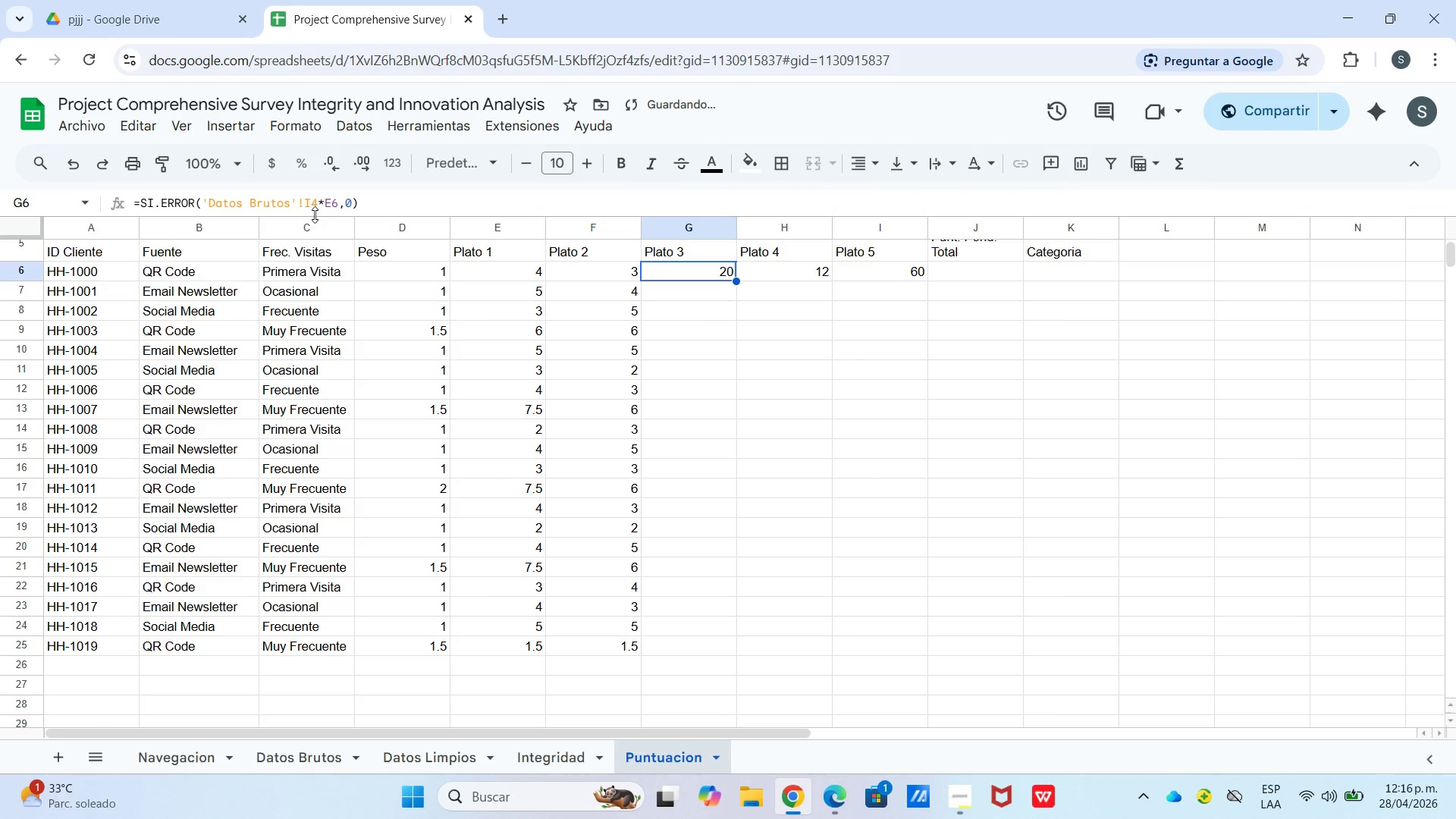 
left_click_drag(start_coordinate=[326, 203], to_coordinate=[330, 204])
 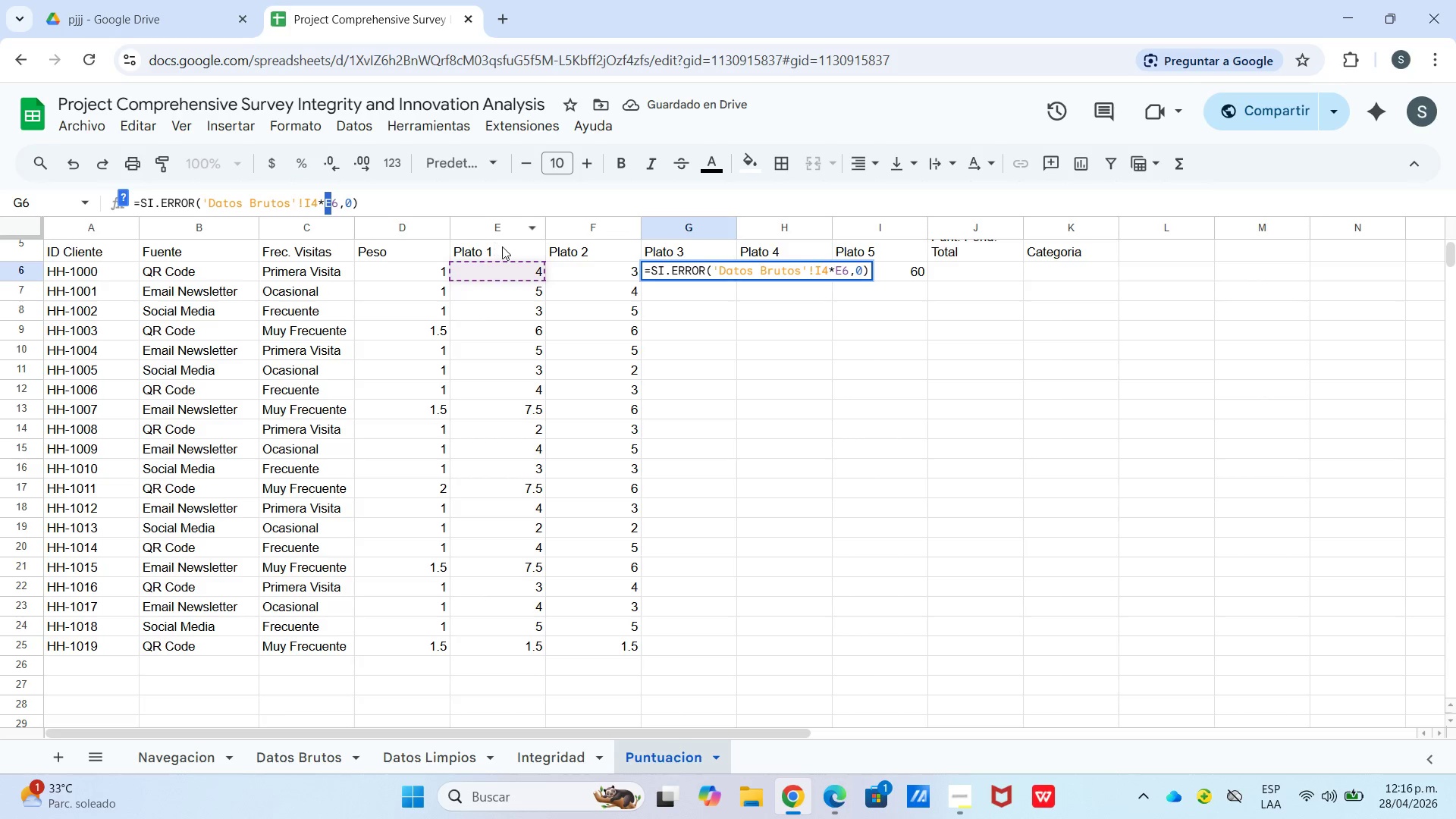 
key(D)
 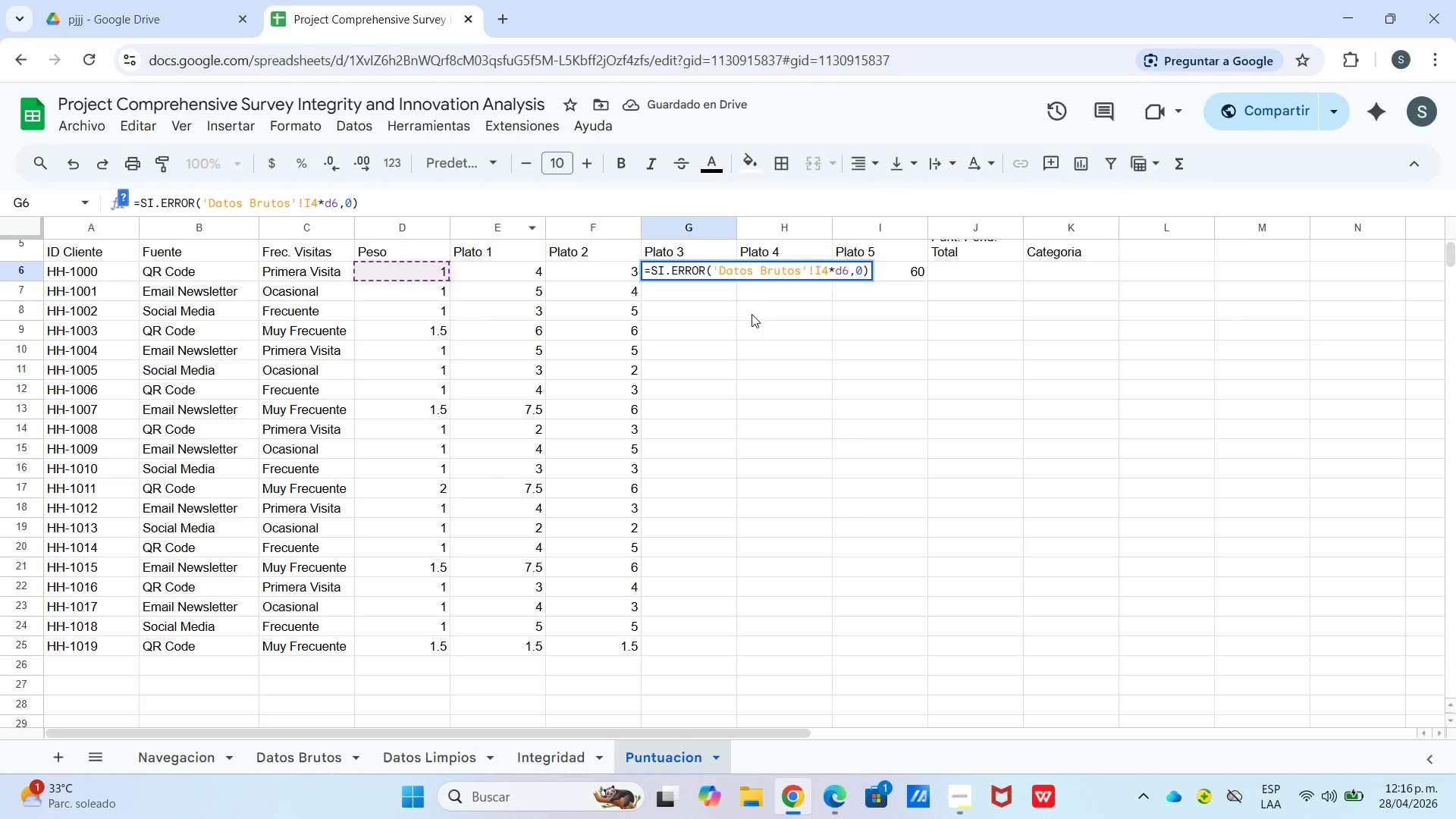 
left_click([728, 330])
 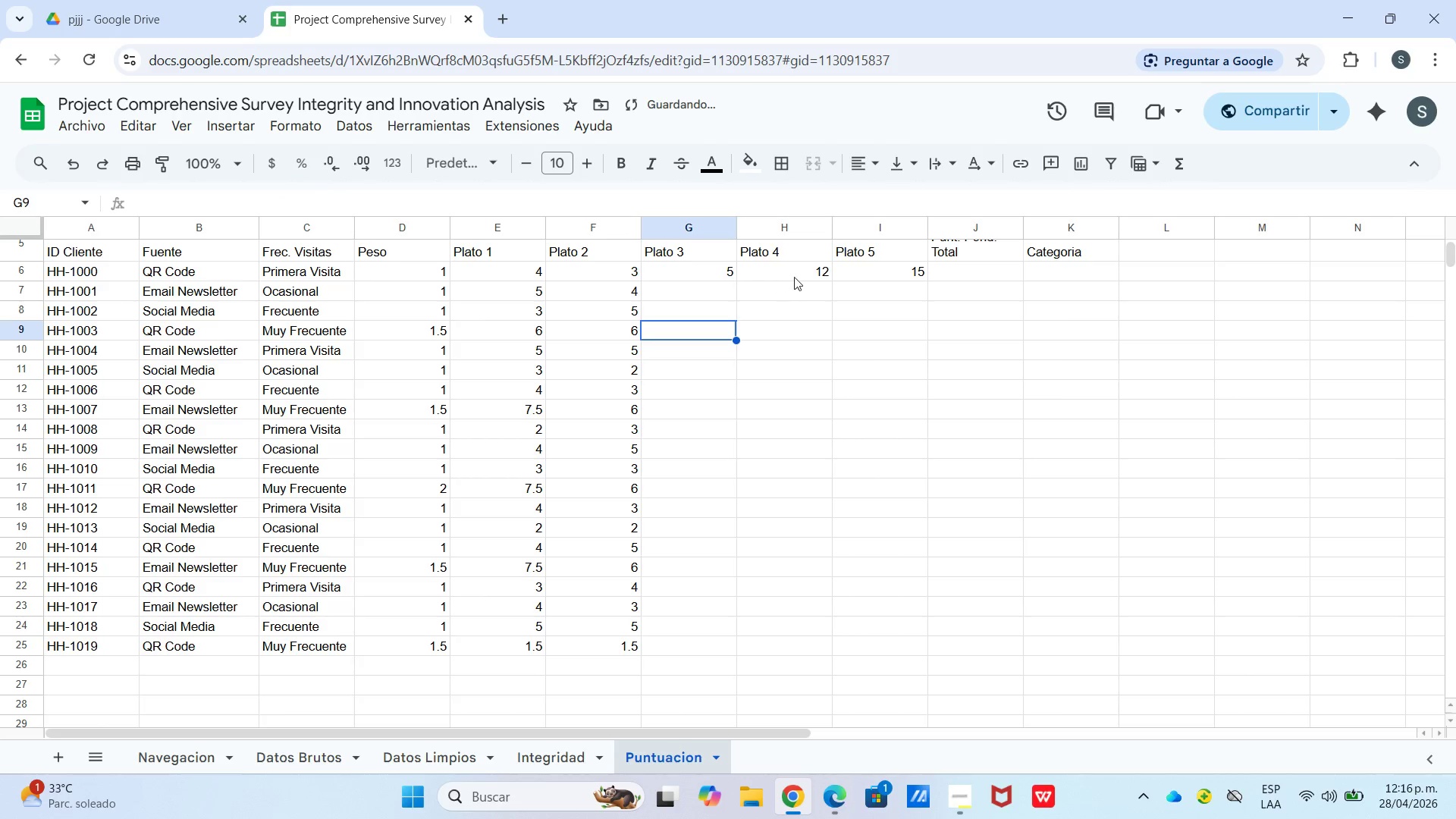 
left_click([795, 276])
 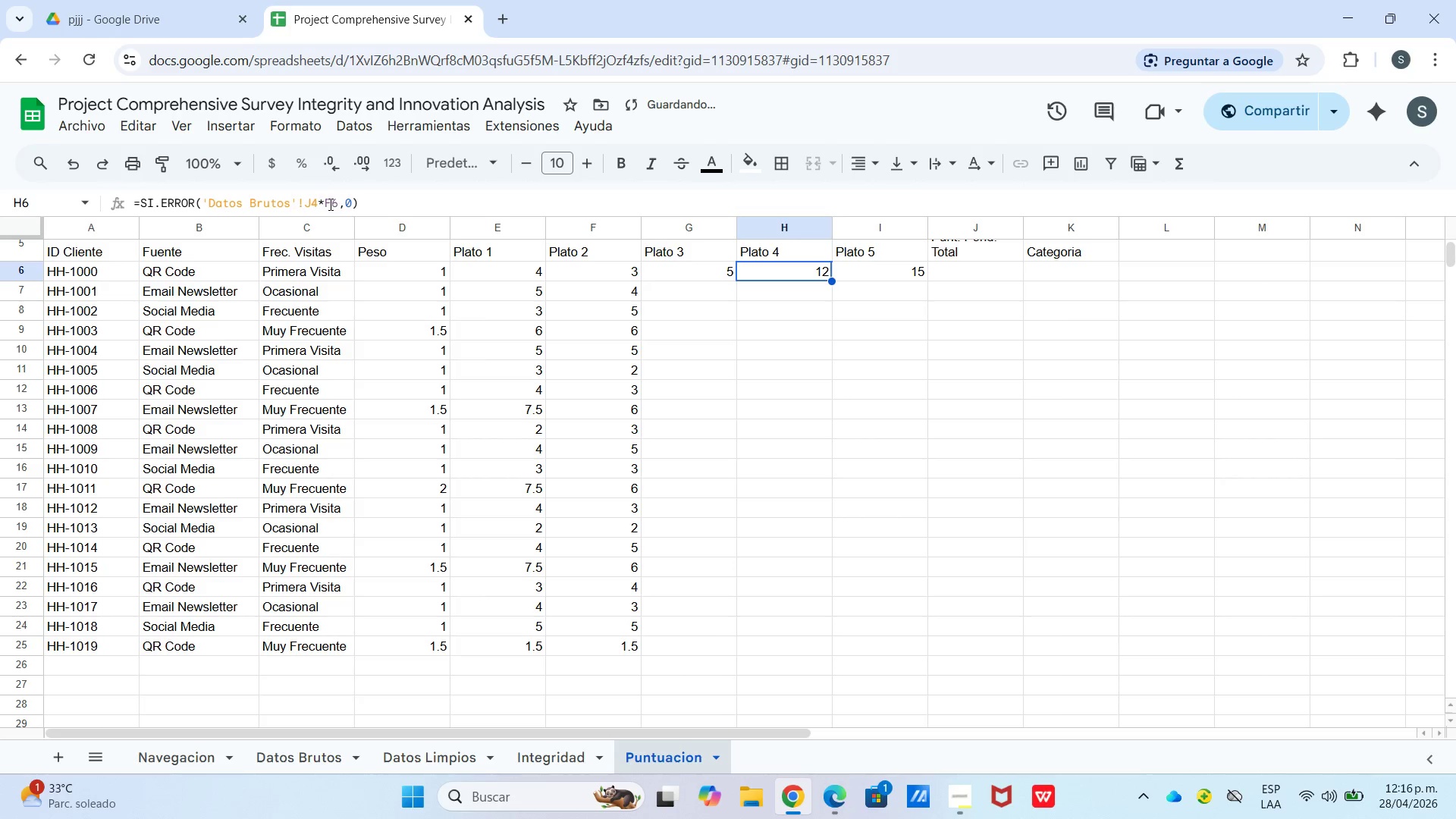 
left_click_drag(start_coordinate=[325, 203], to_coordinate=[329, 203])
 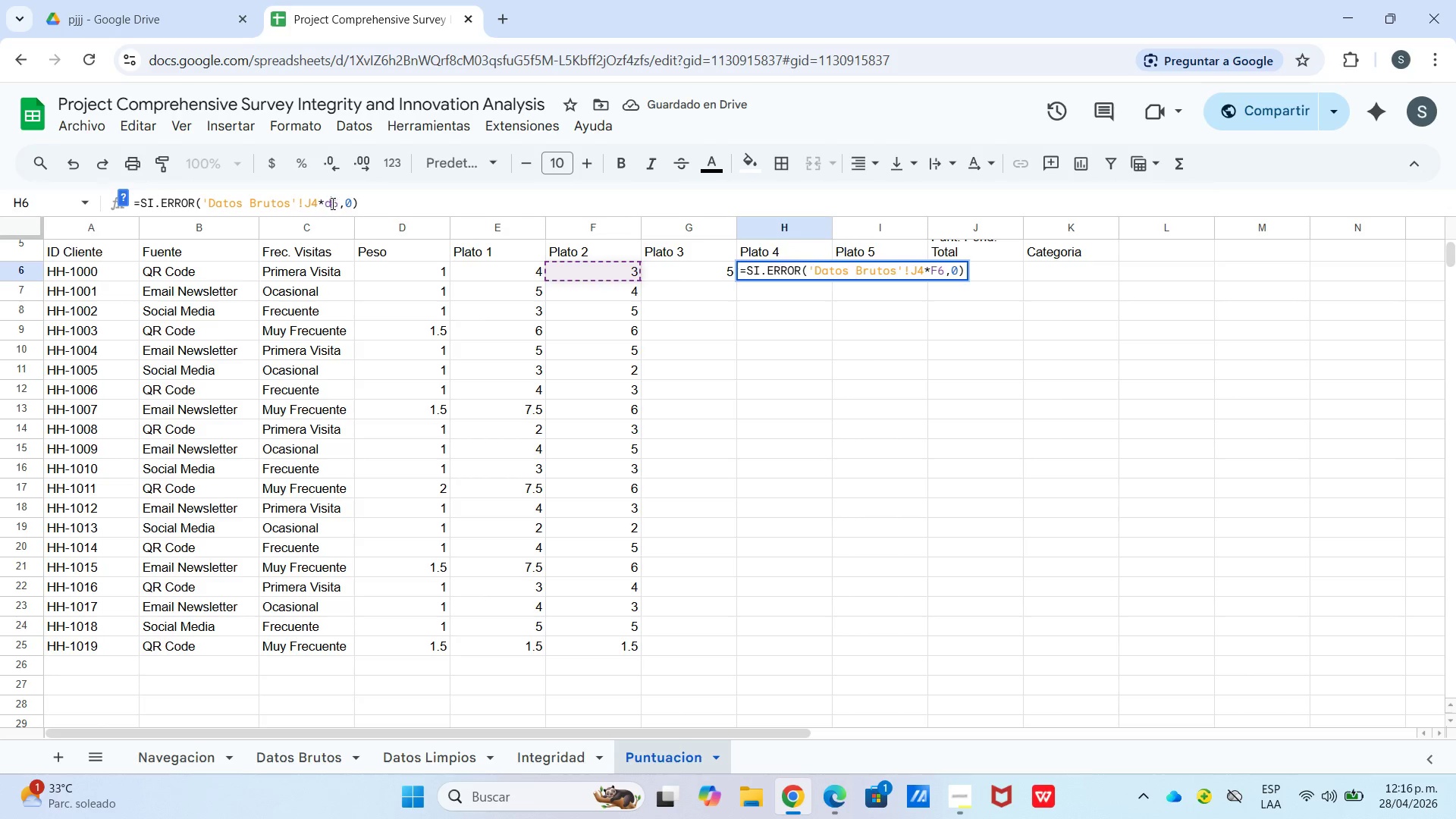 
key(D)
 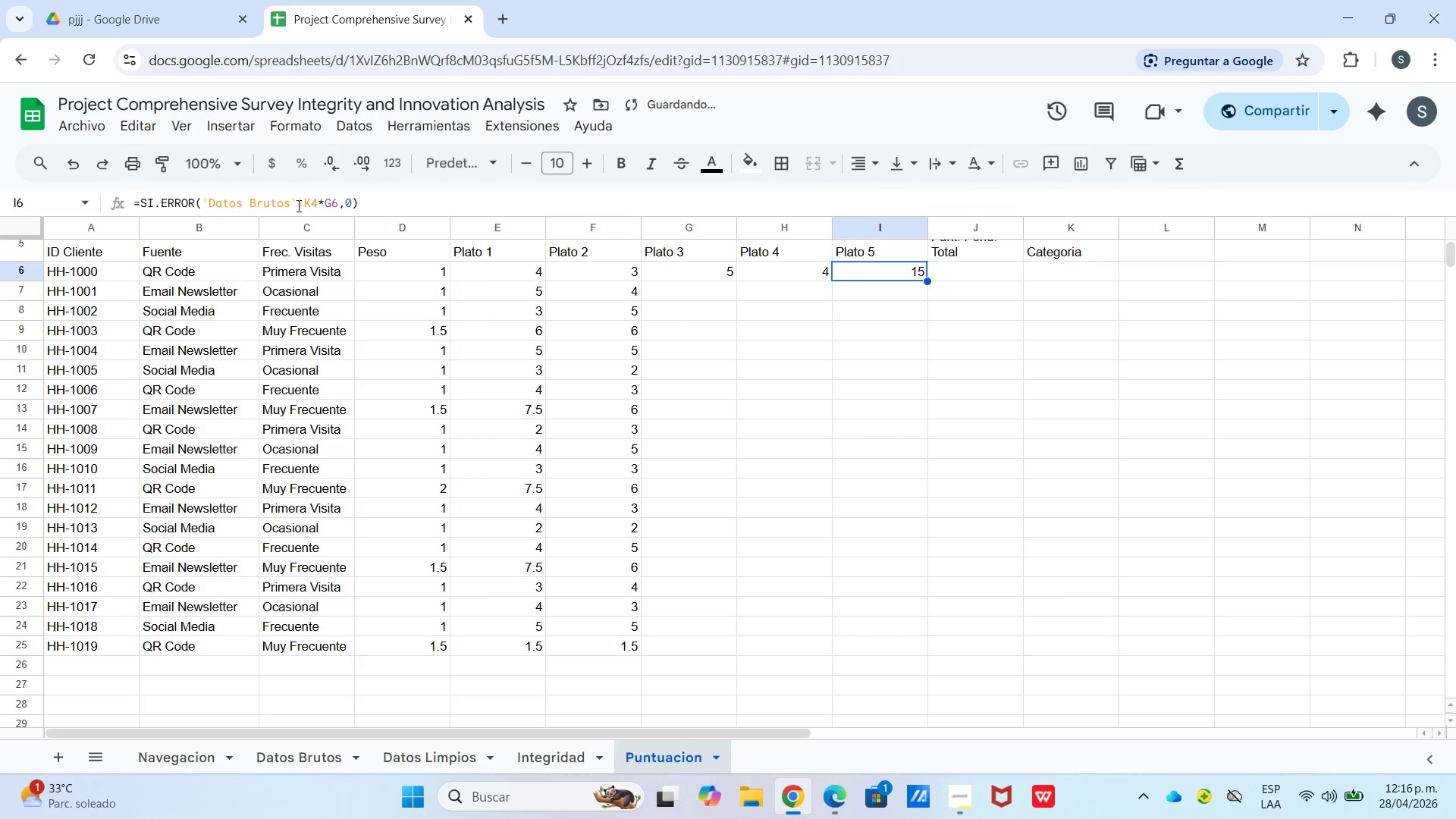 
left_click_drag(start_coordinate=[325, 203], to_coordinate=[330, 203])
 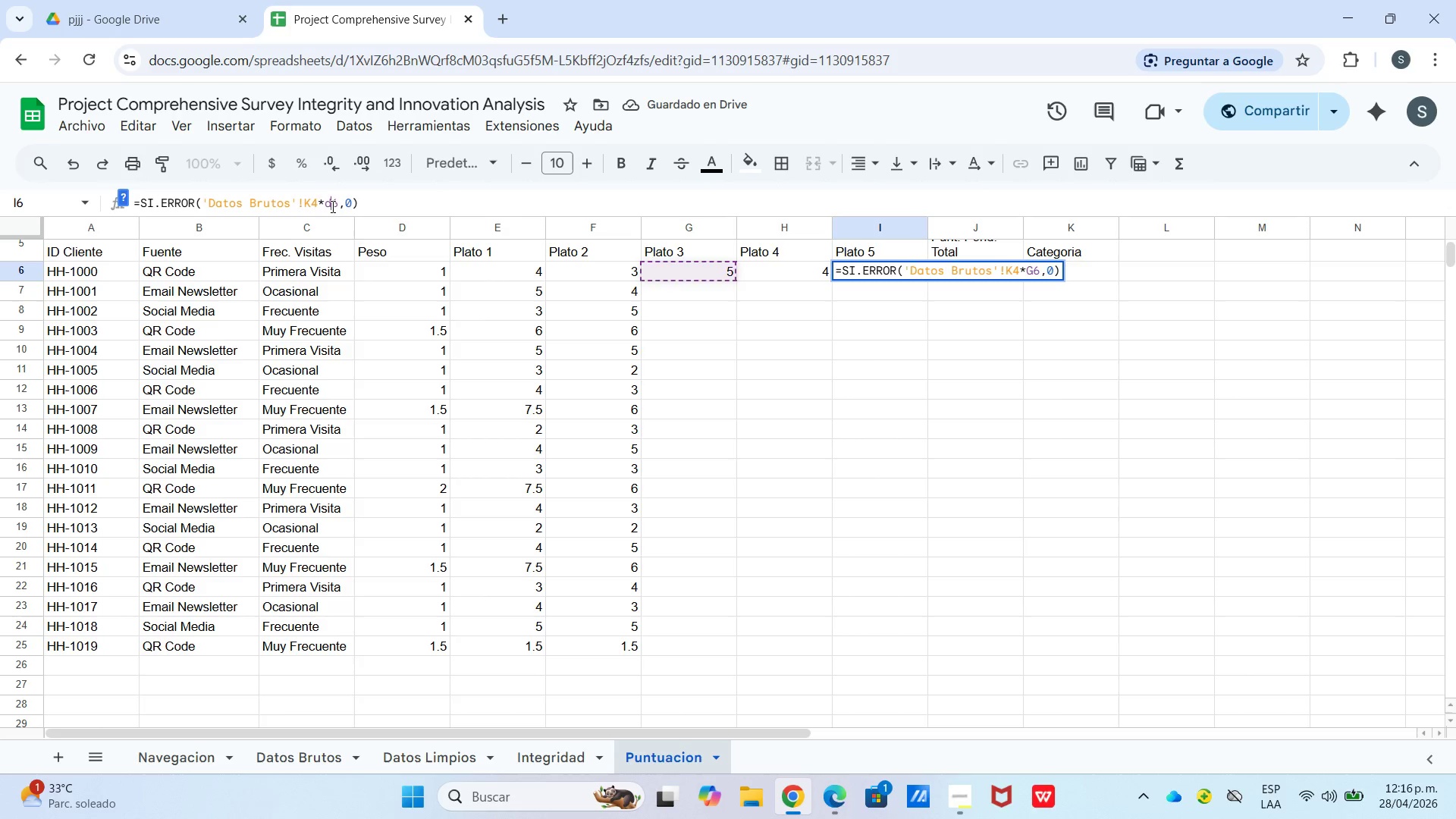 
key(D)
 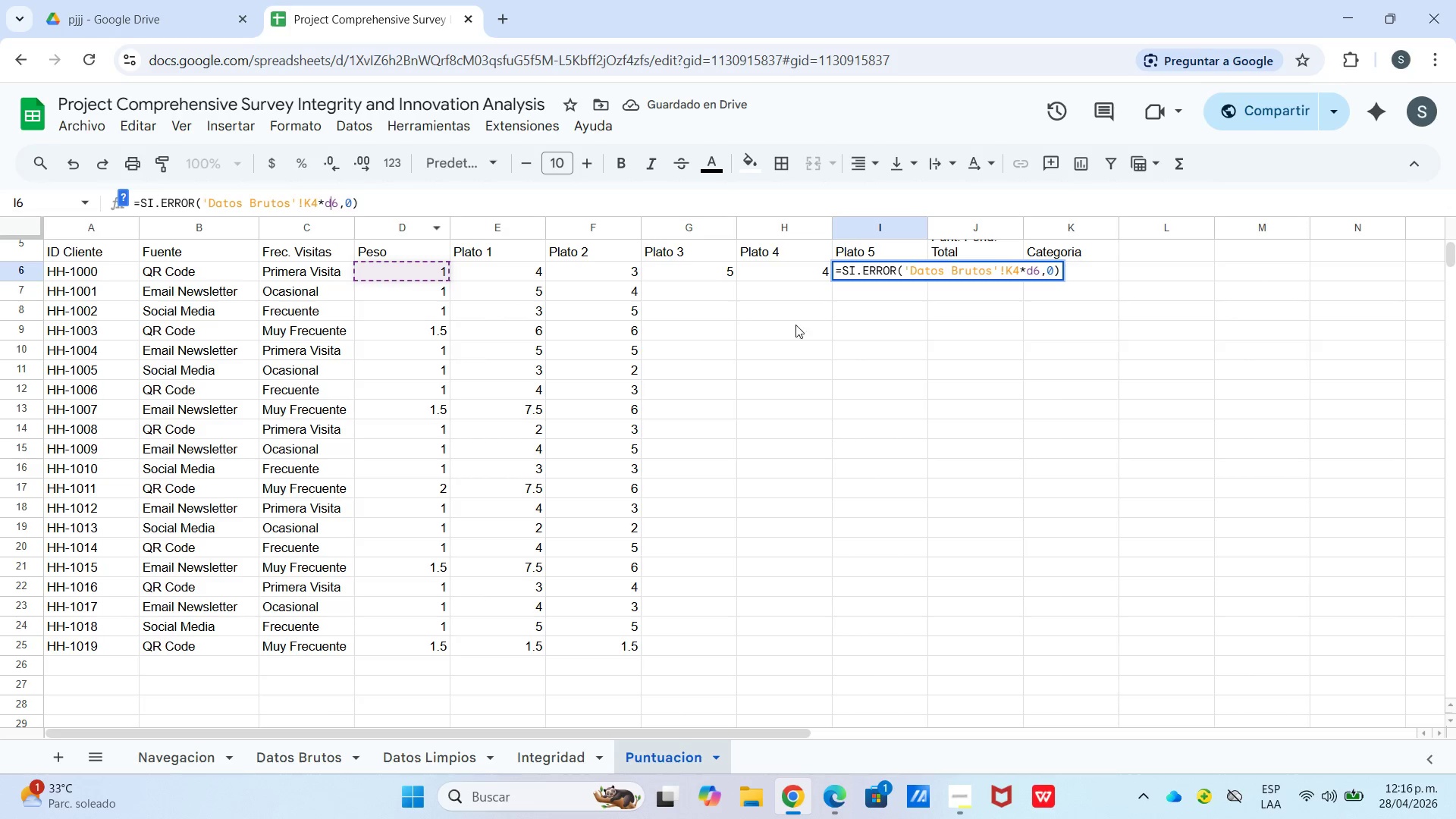 
left_click([852, 322])
 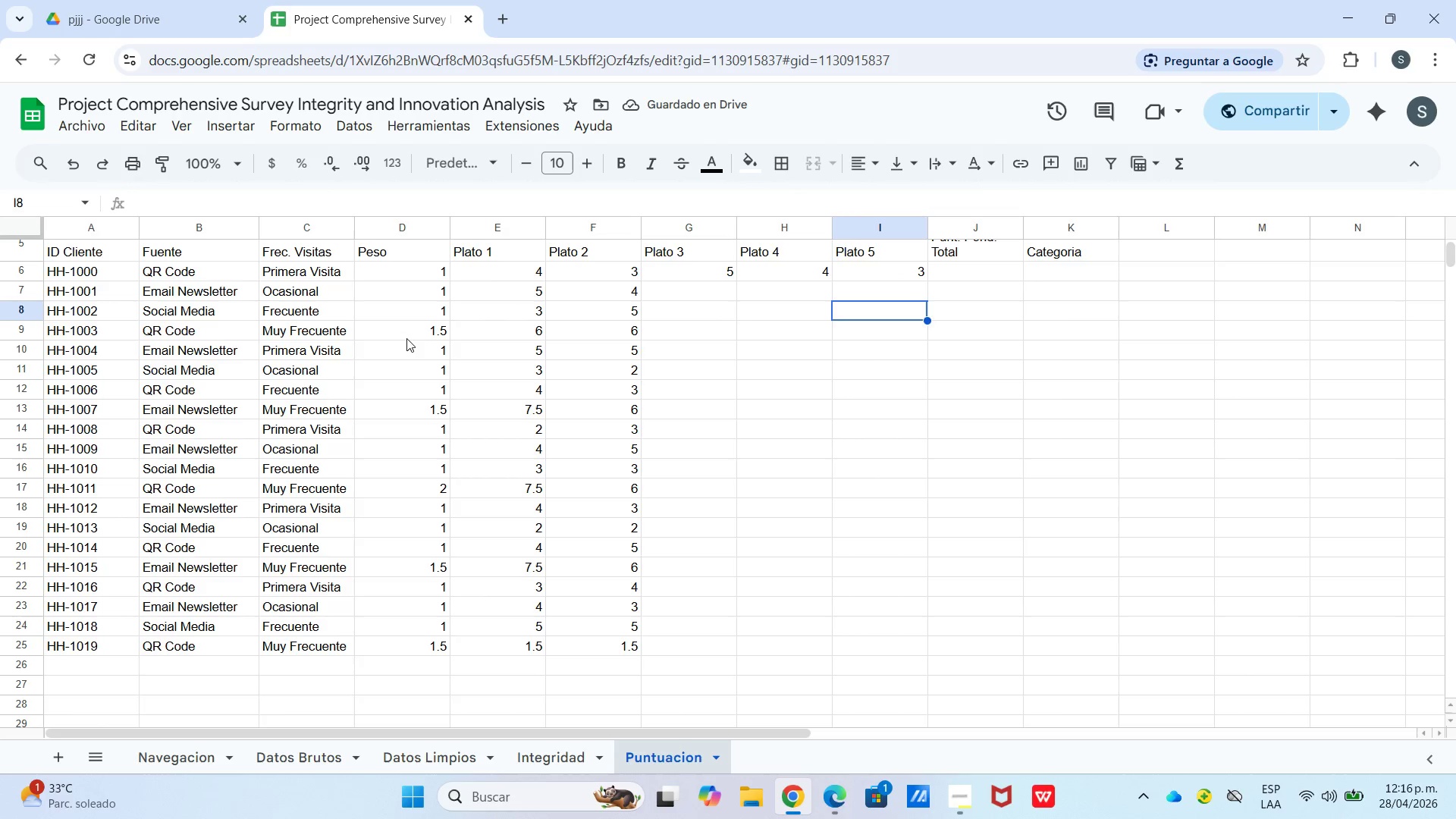 
left_click([711, 281])
 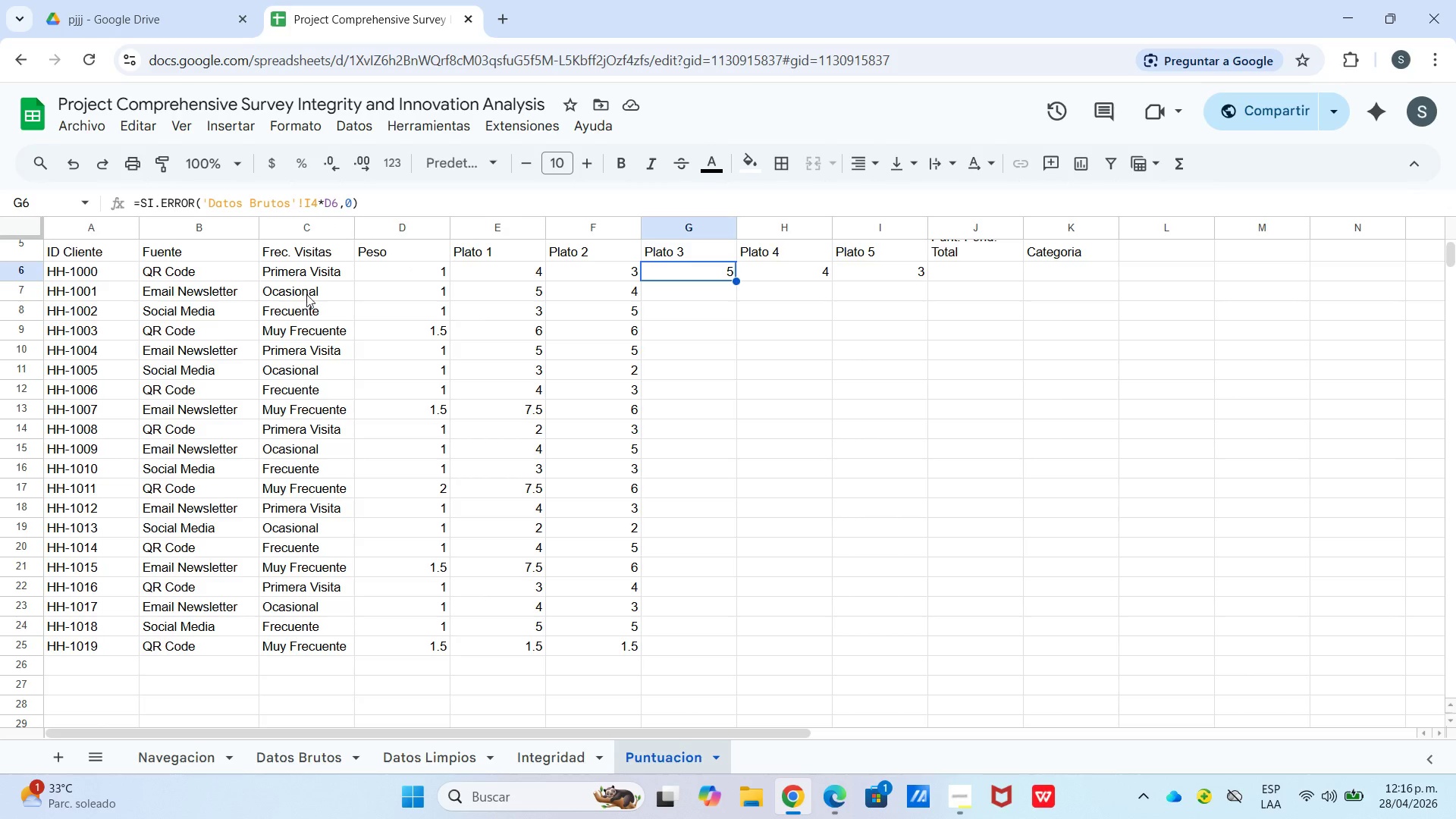 
wait(8.5)
 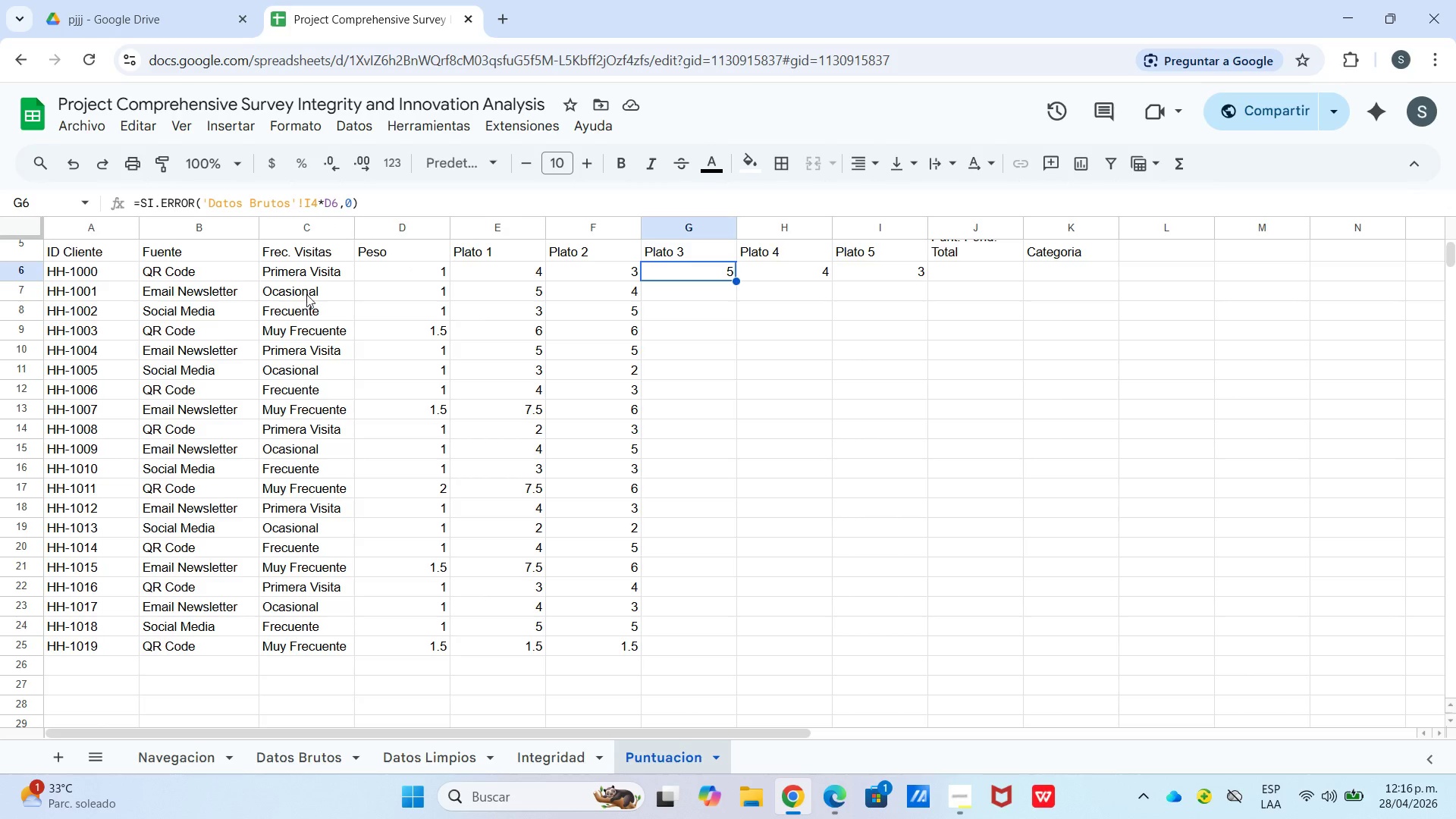 
left_click_drag(start_coordinate=[409, 734], to_coordinate=[243, 744])
 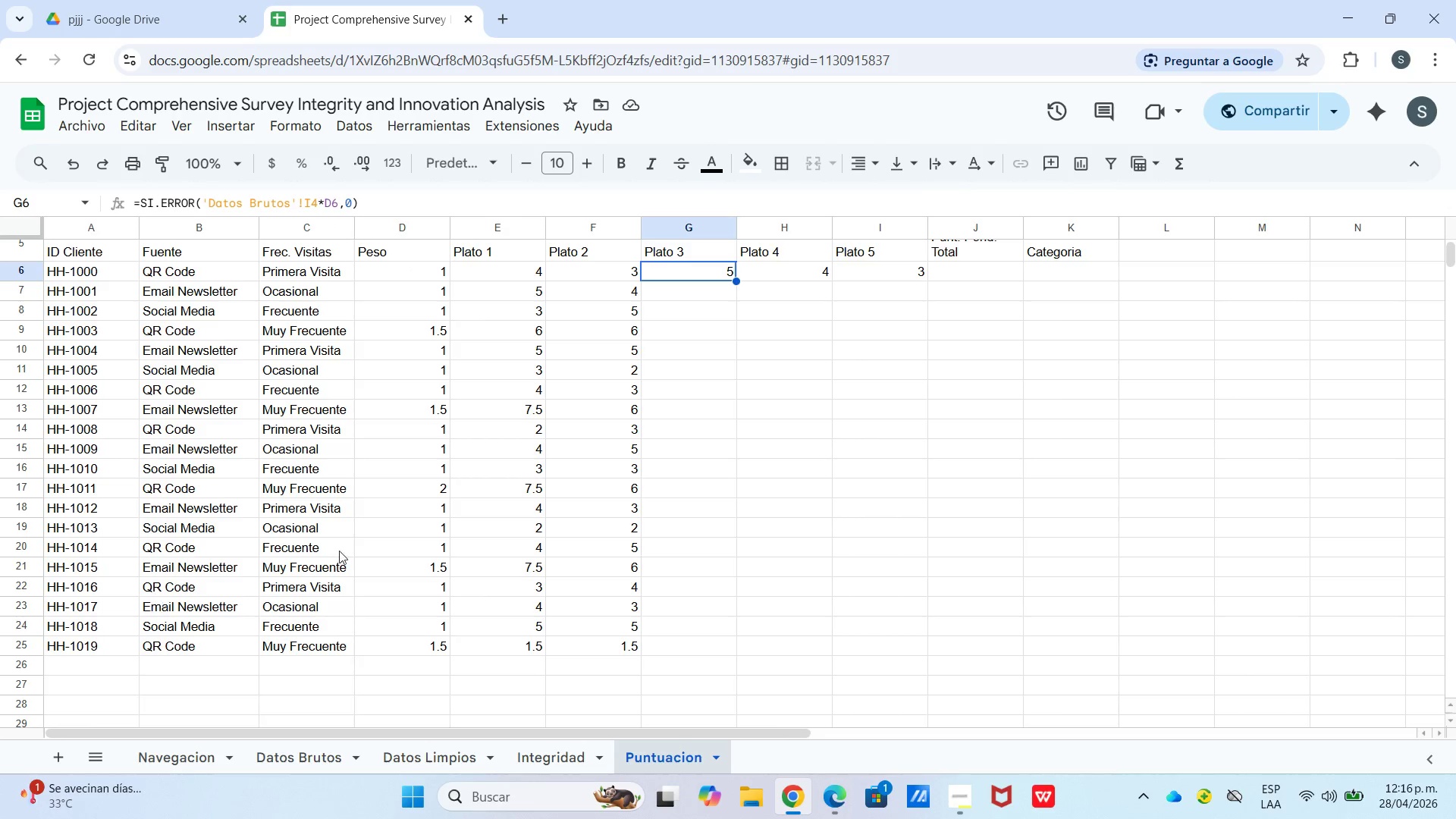 
left_click([447, 491])
 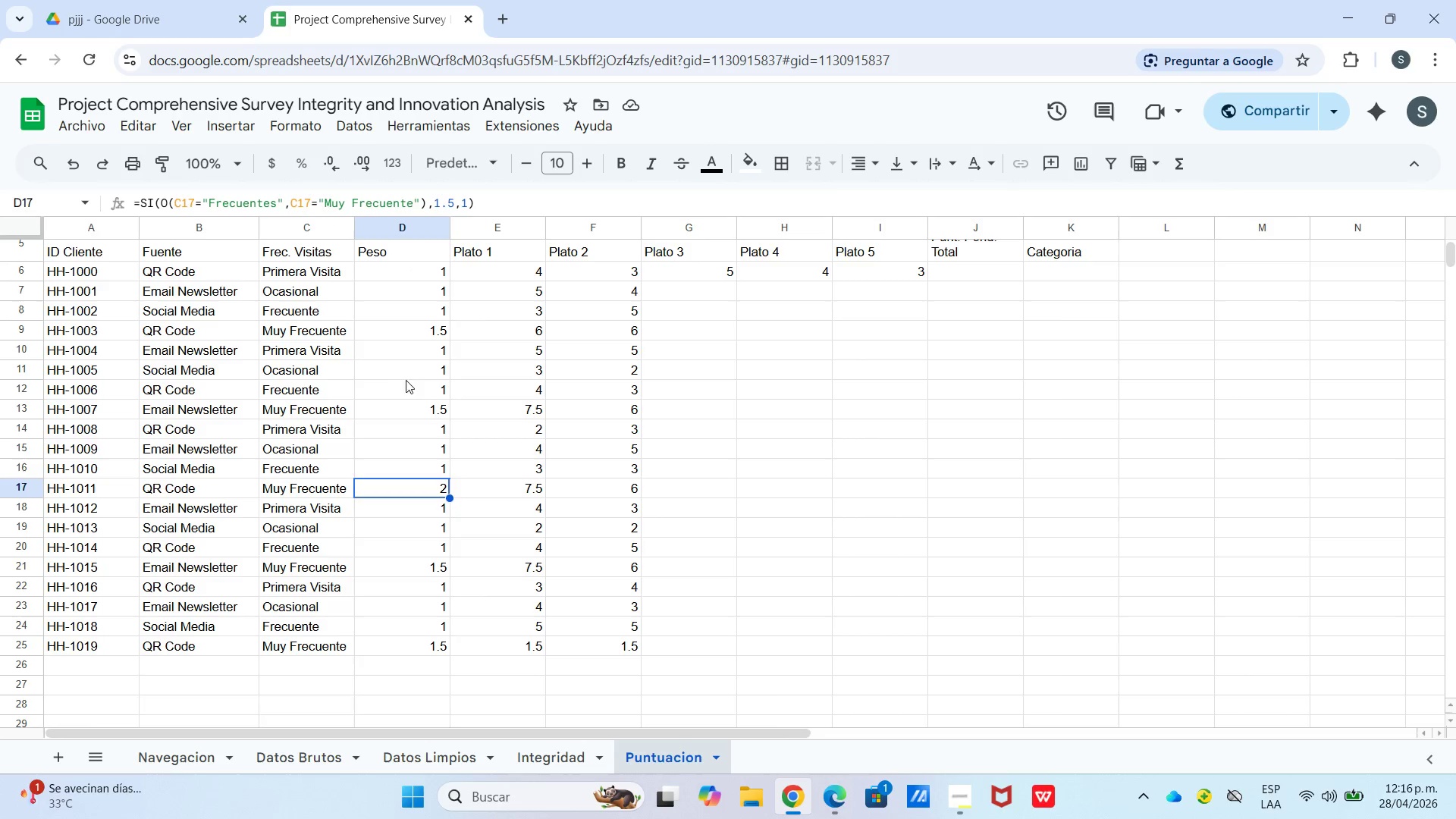 
left_click([397, 353])
 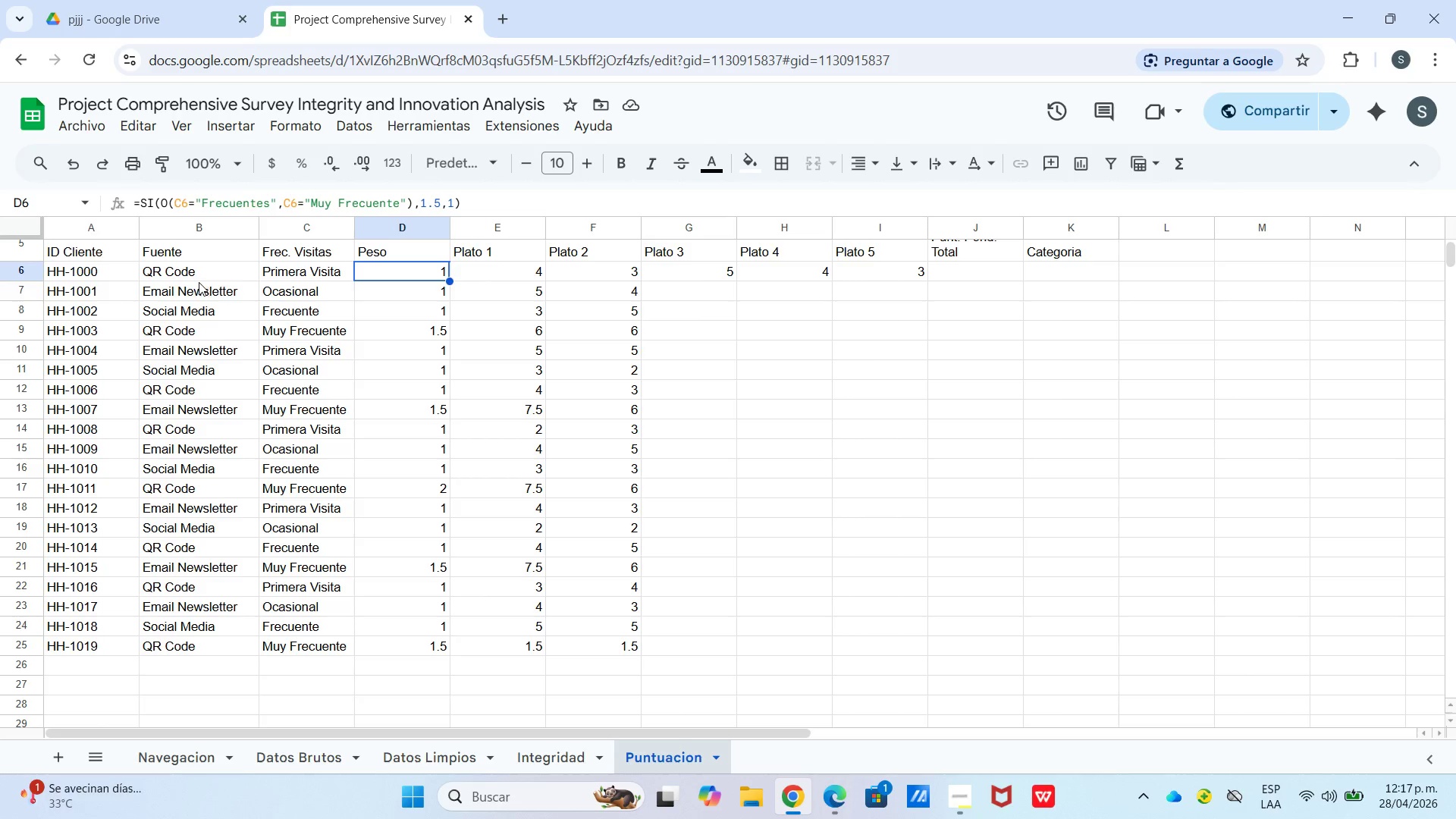 
wait(11.72)
 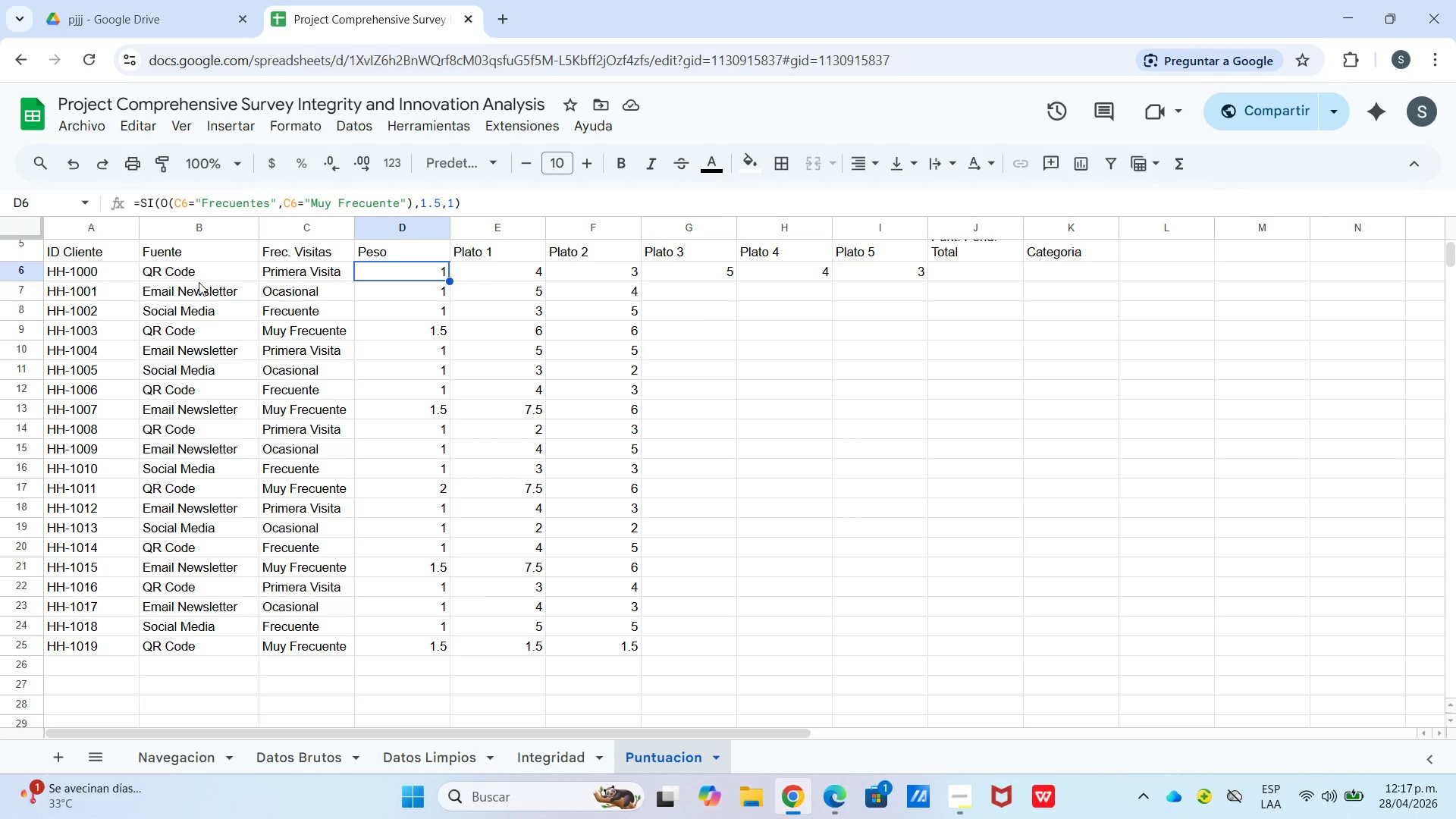 
left_click([271, 205])
 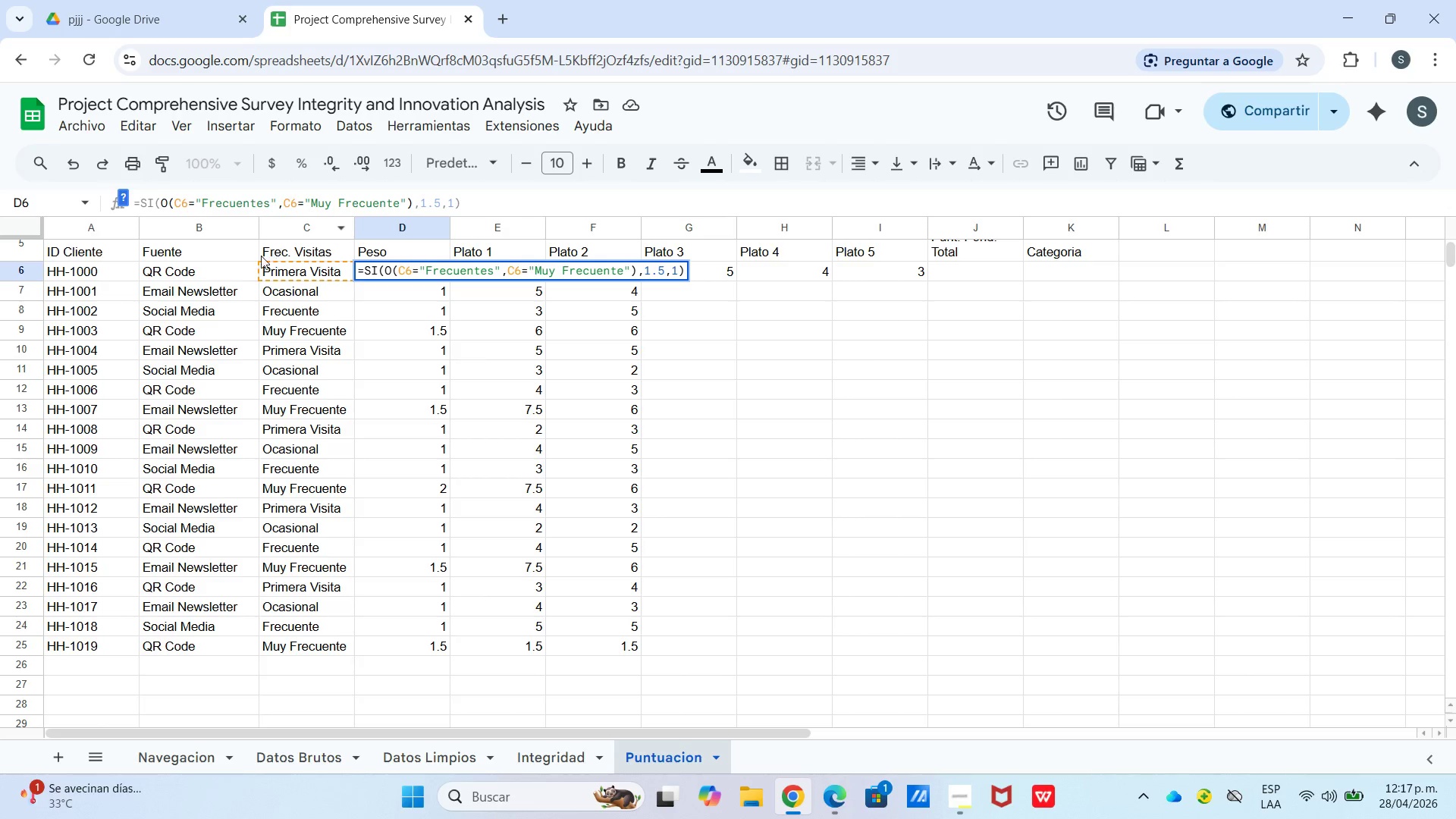 
key(Backspace)
 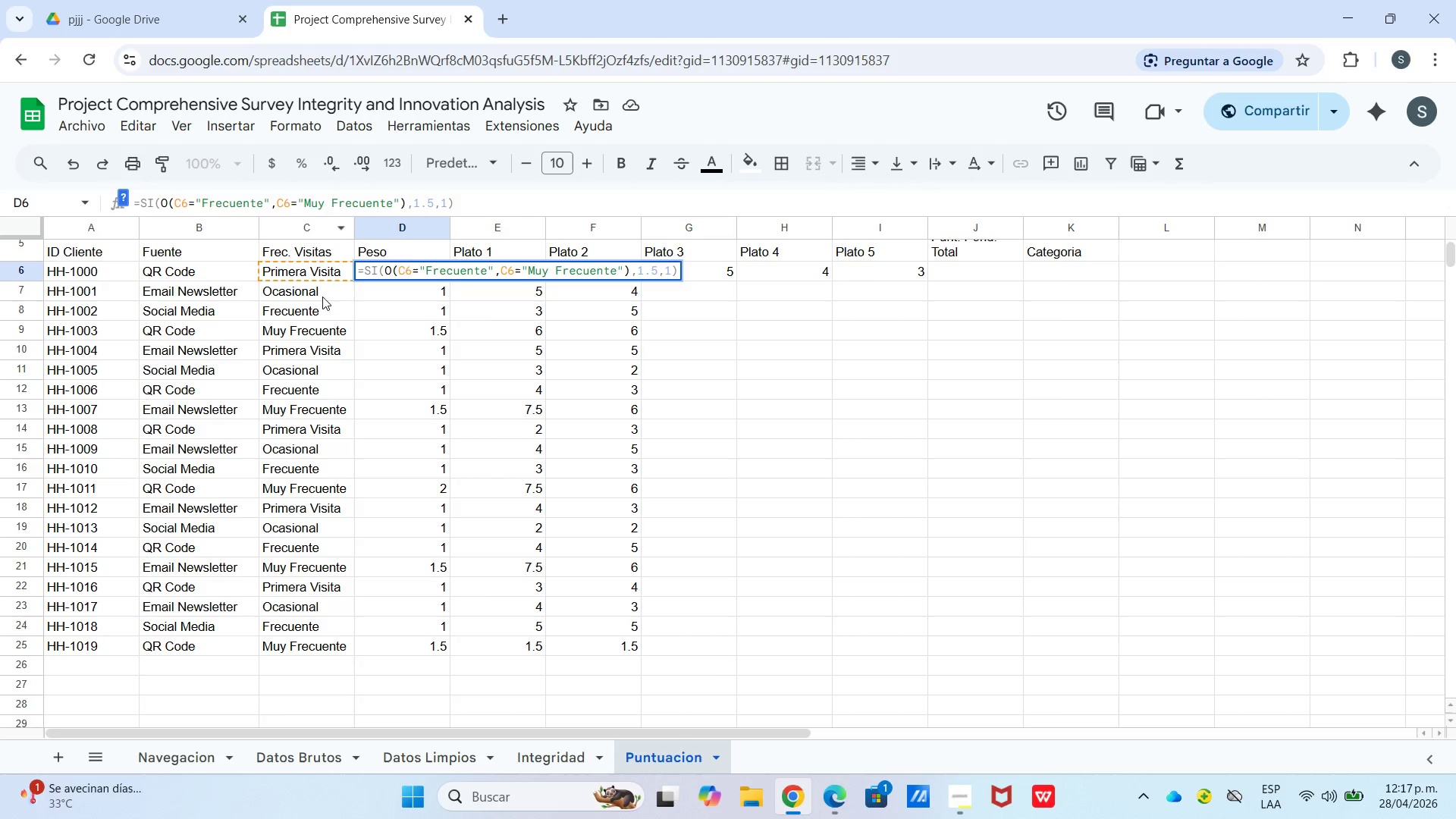 
key(Enter)
 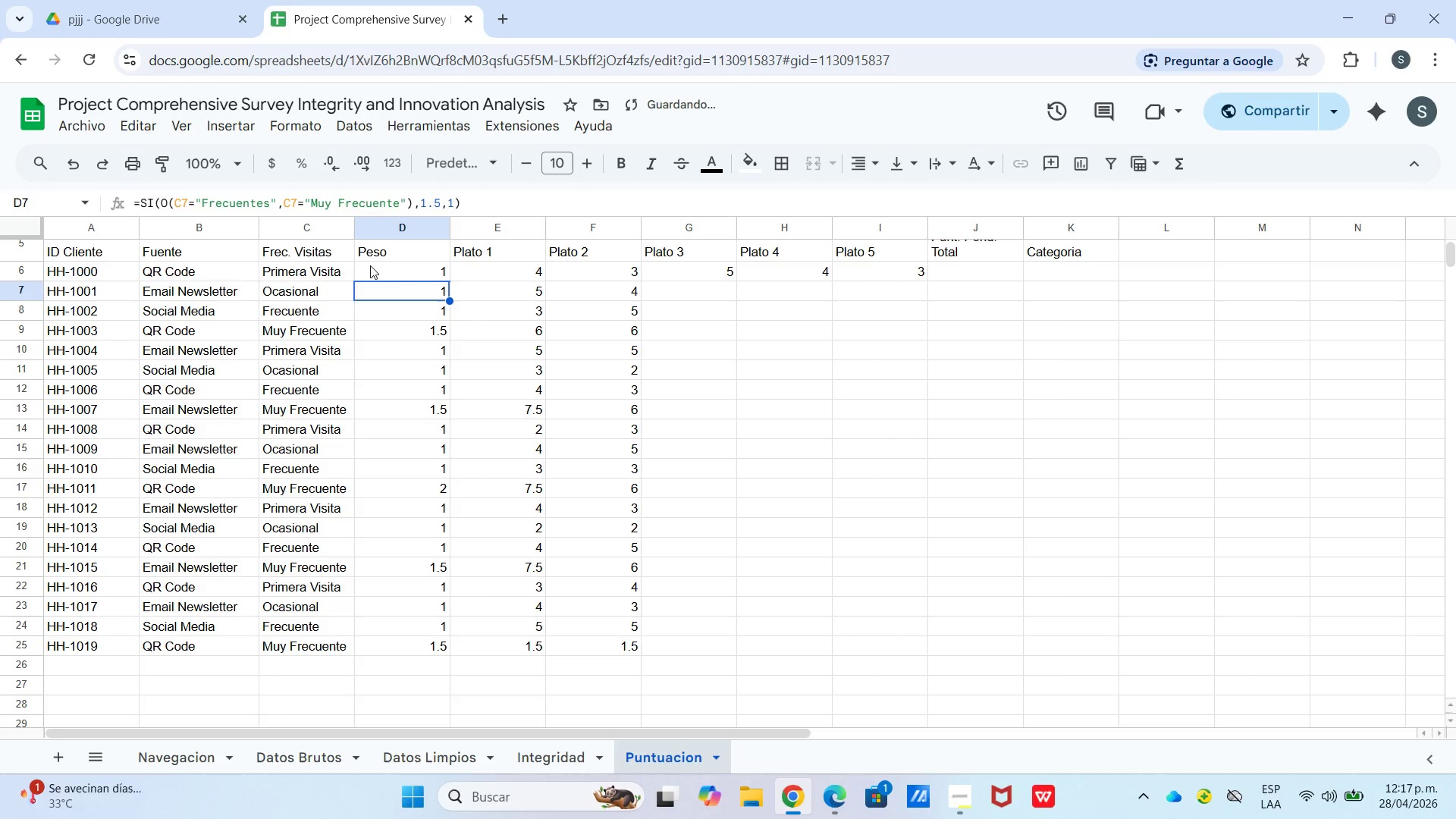 
left_click([402, 278])
 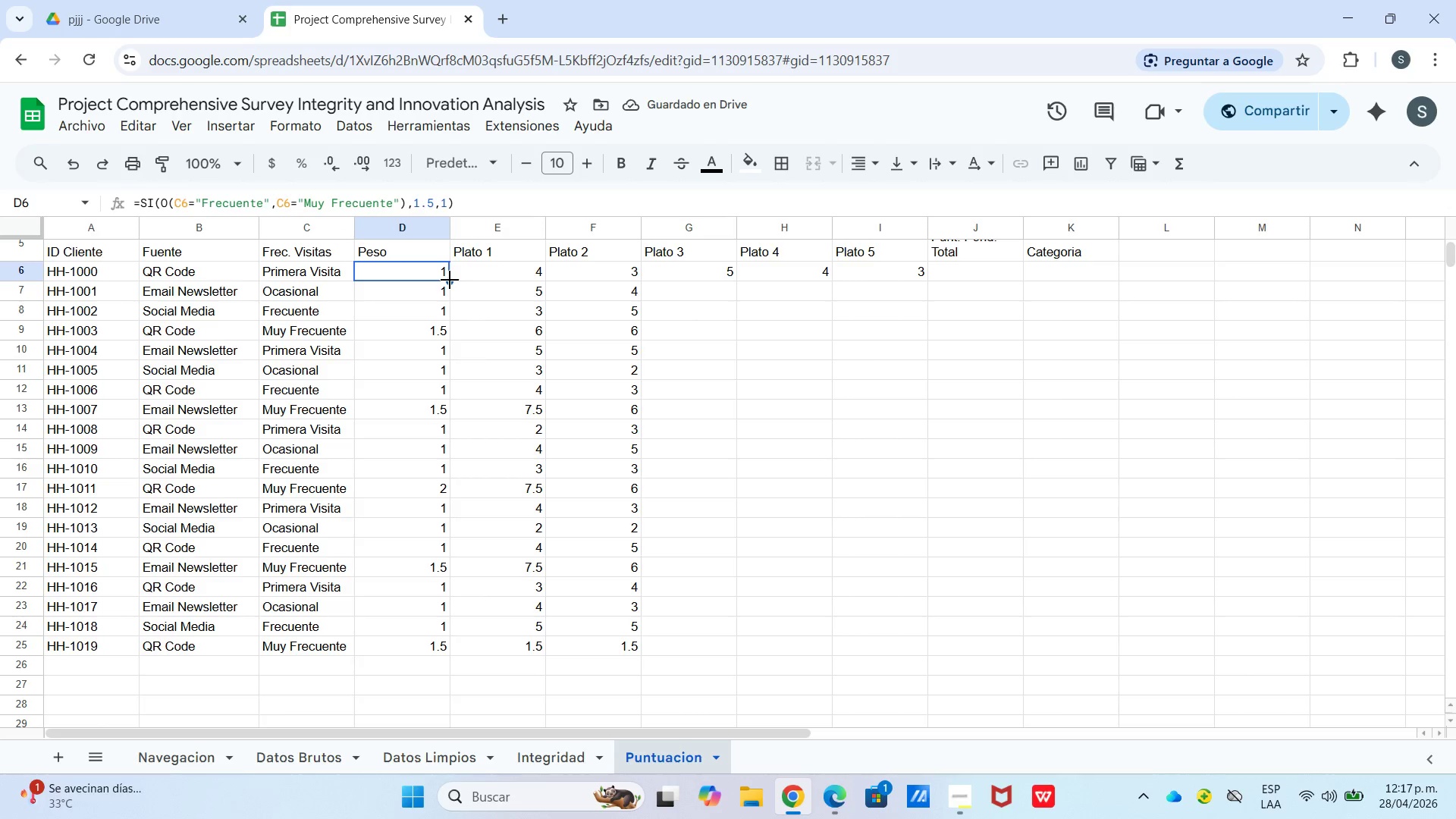 
left_click_drag(start_coordinate=[449, 281], to_coordinate=[452, 649])
 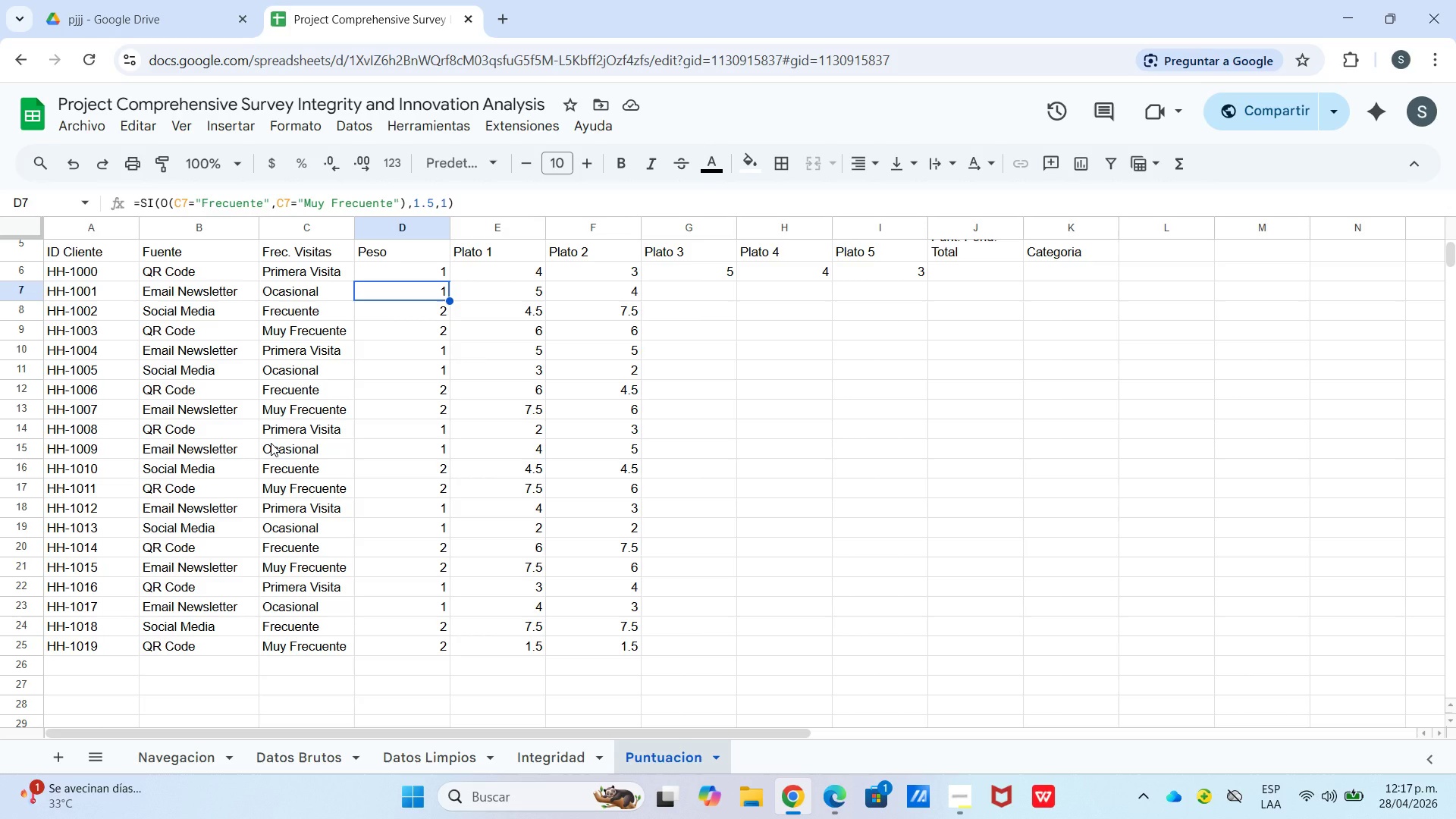 
wait(18.94)
 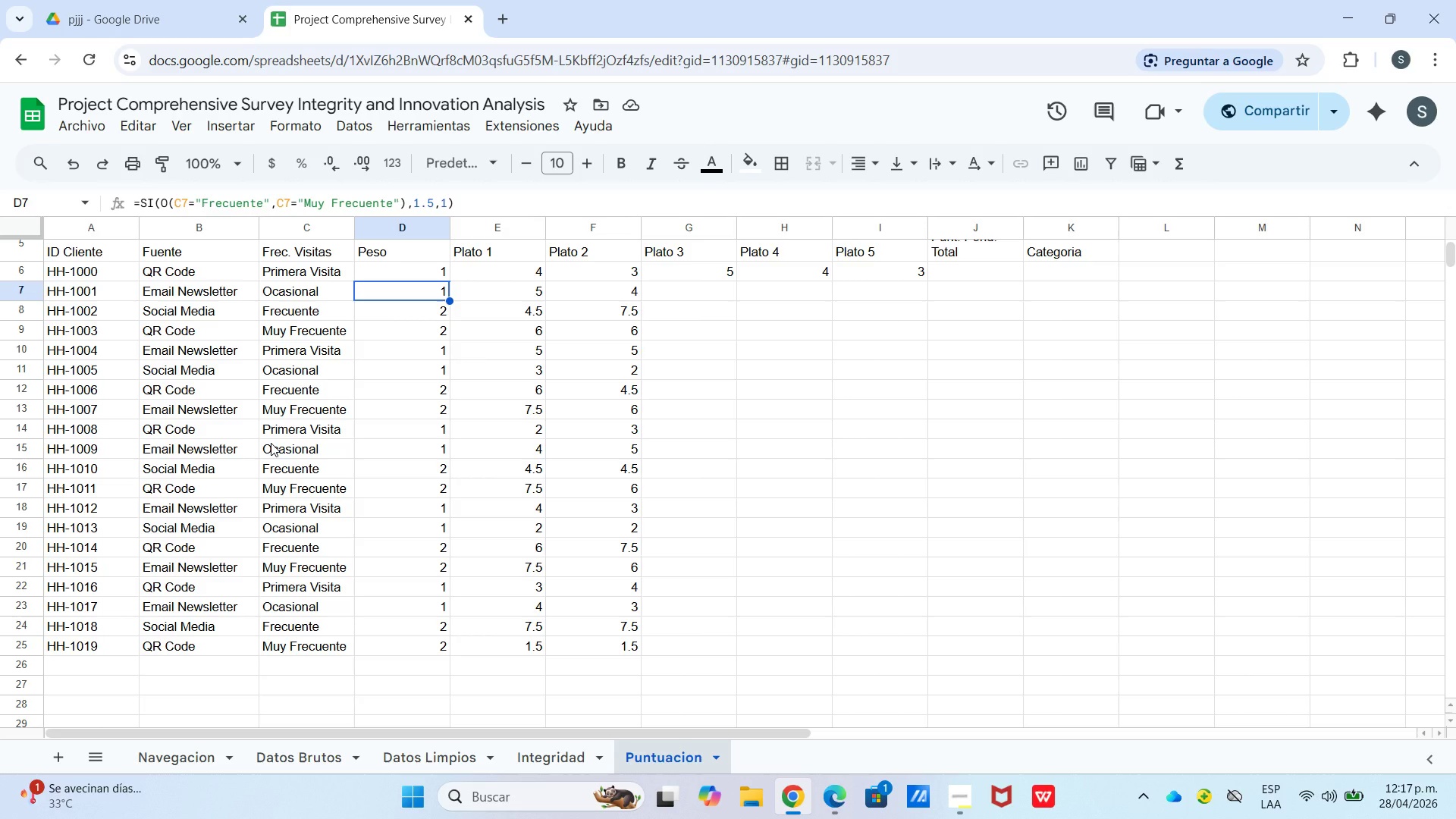 
left_click([312, 288])
 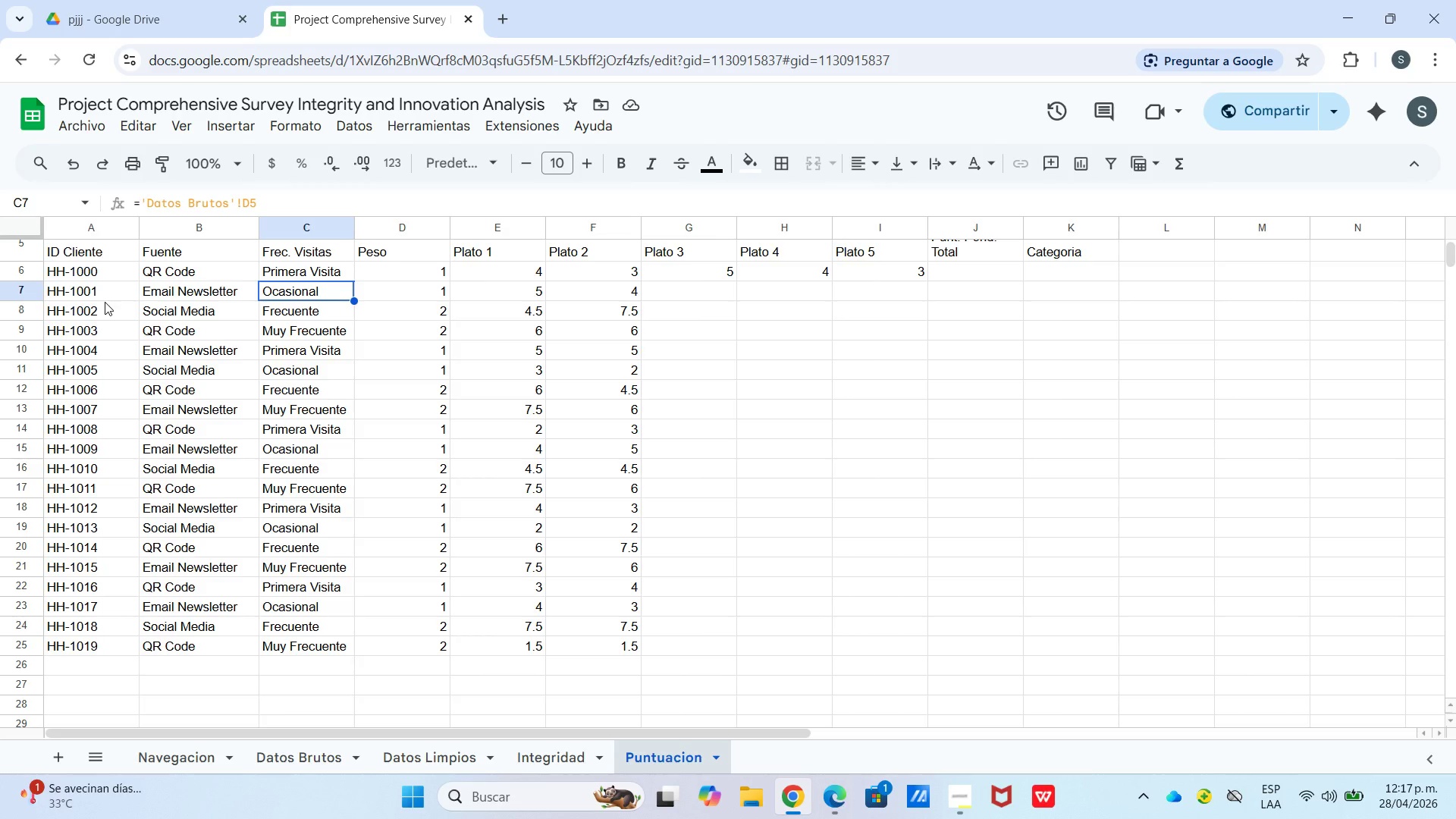 
wait(14.92)
 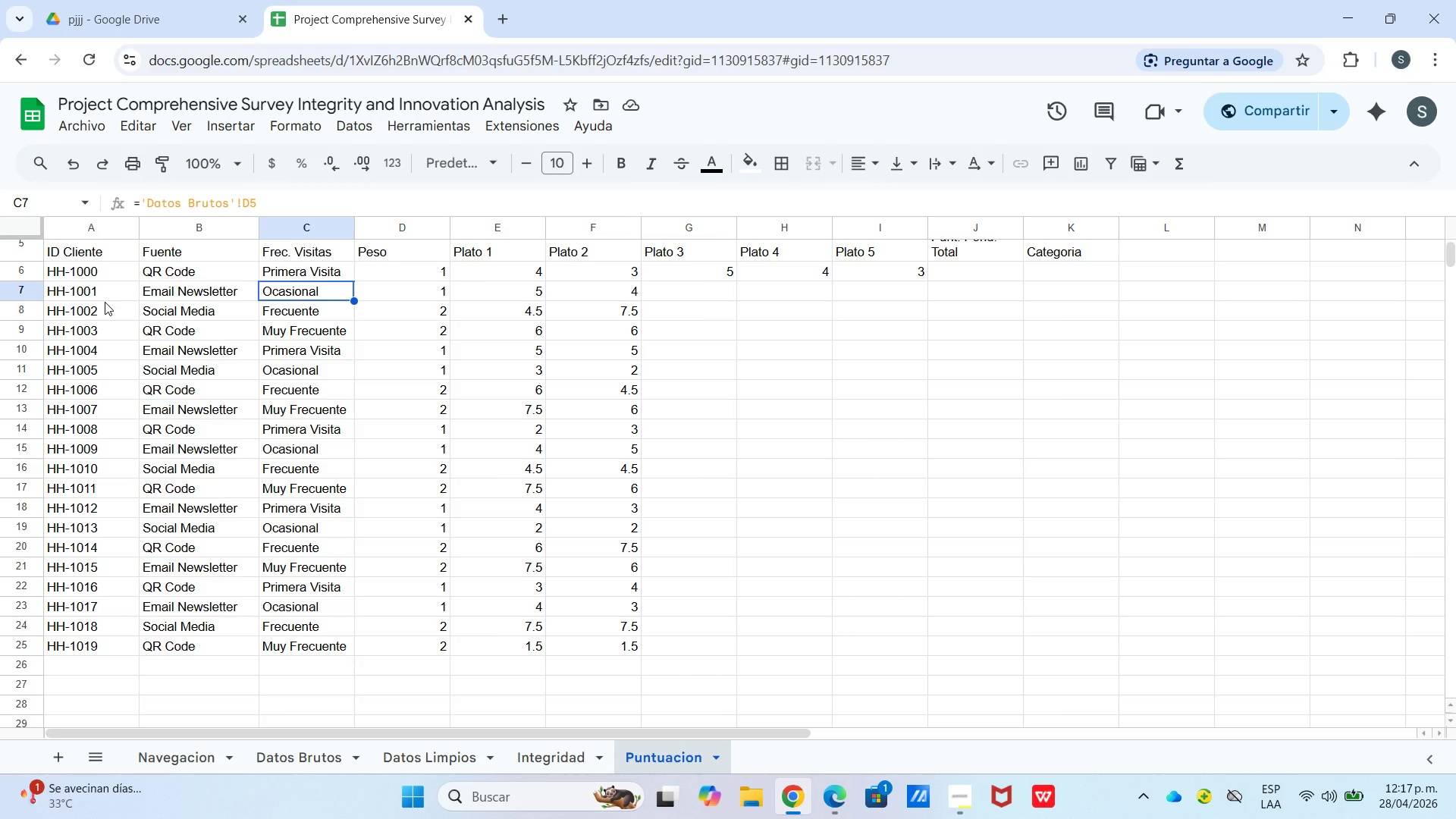 
left_click([384, 282])
 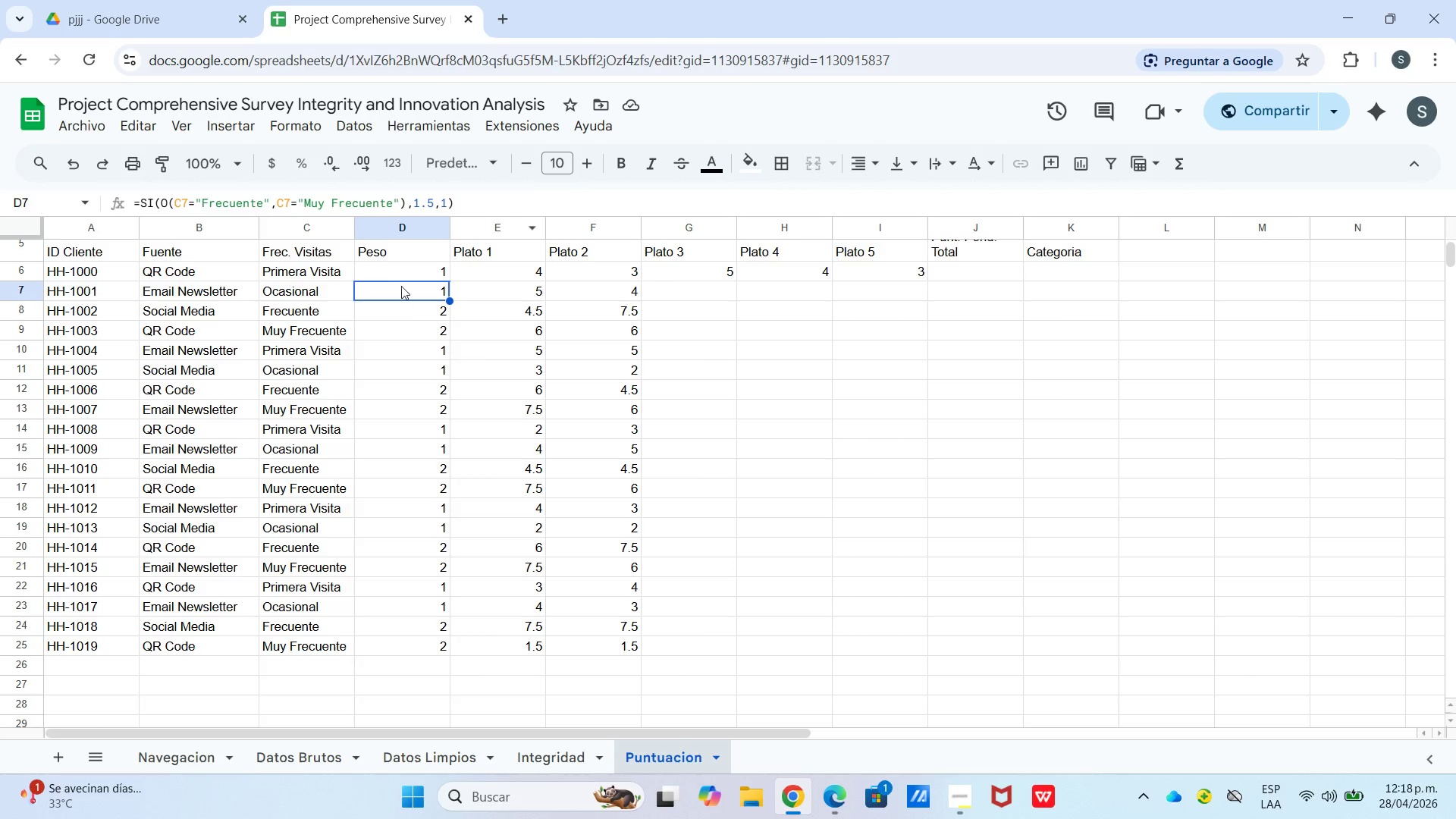 
wait(22.89)
 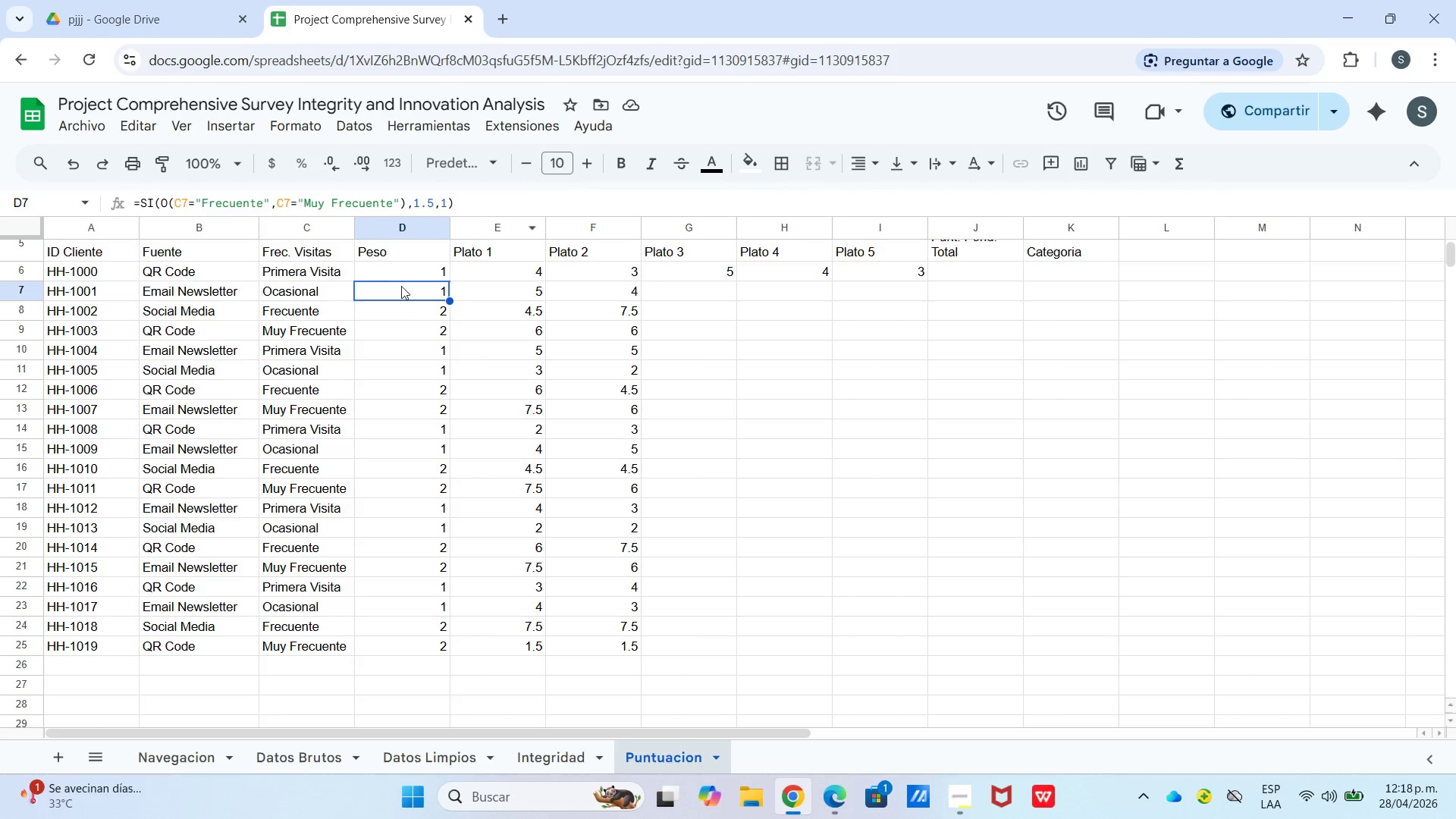 
left_click_drag(start_coordinate=[428, 316], to_coordinate=[464, 317])
 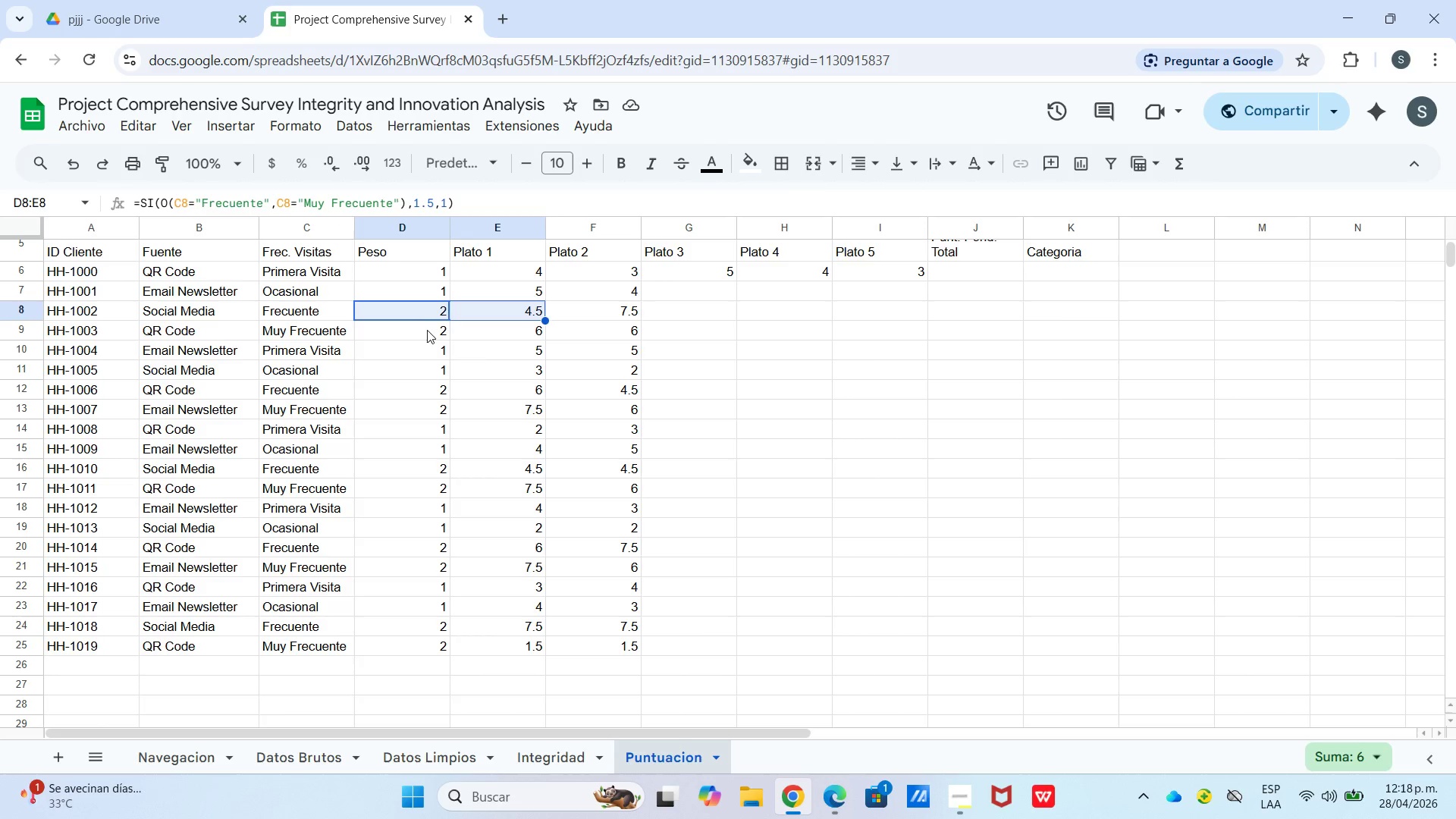 
left_click([423, 332])
 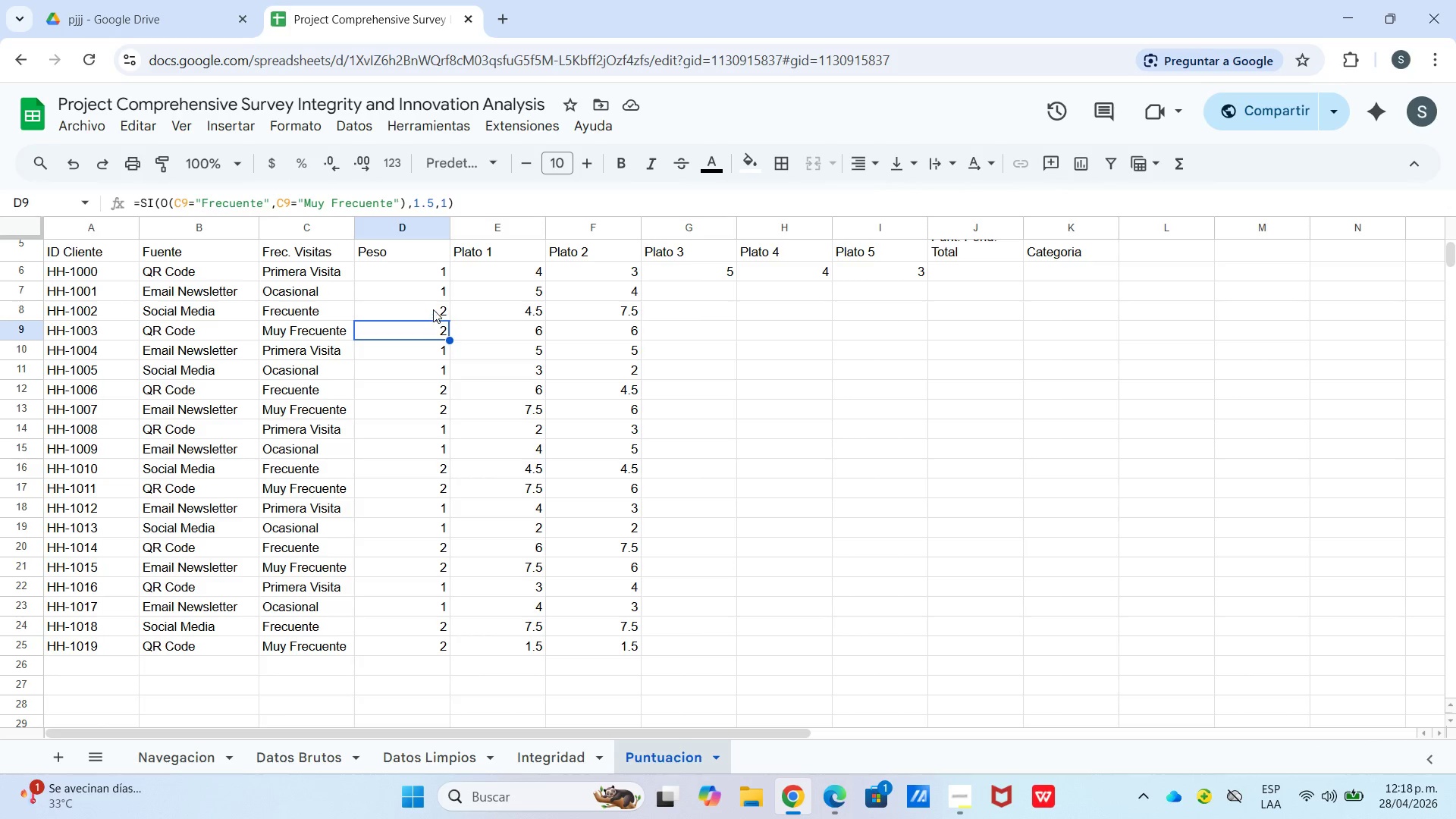 
left_click_drag(start_coordinate=[433, 309], to_coordinate=[433, 329])
 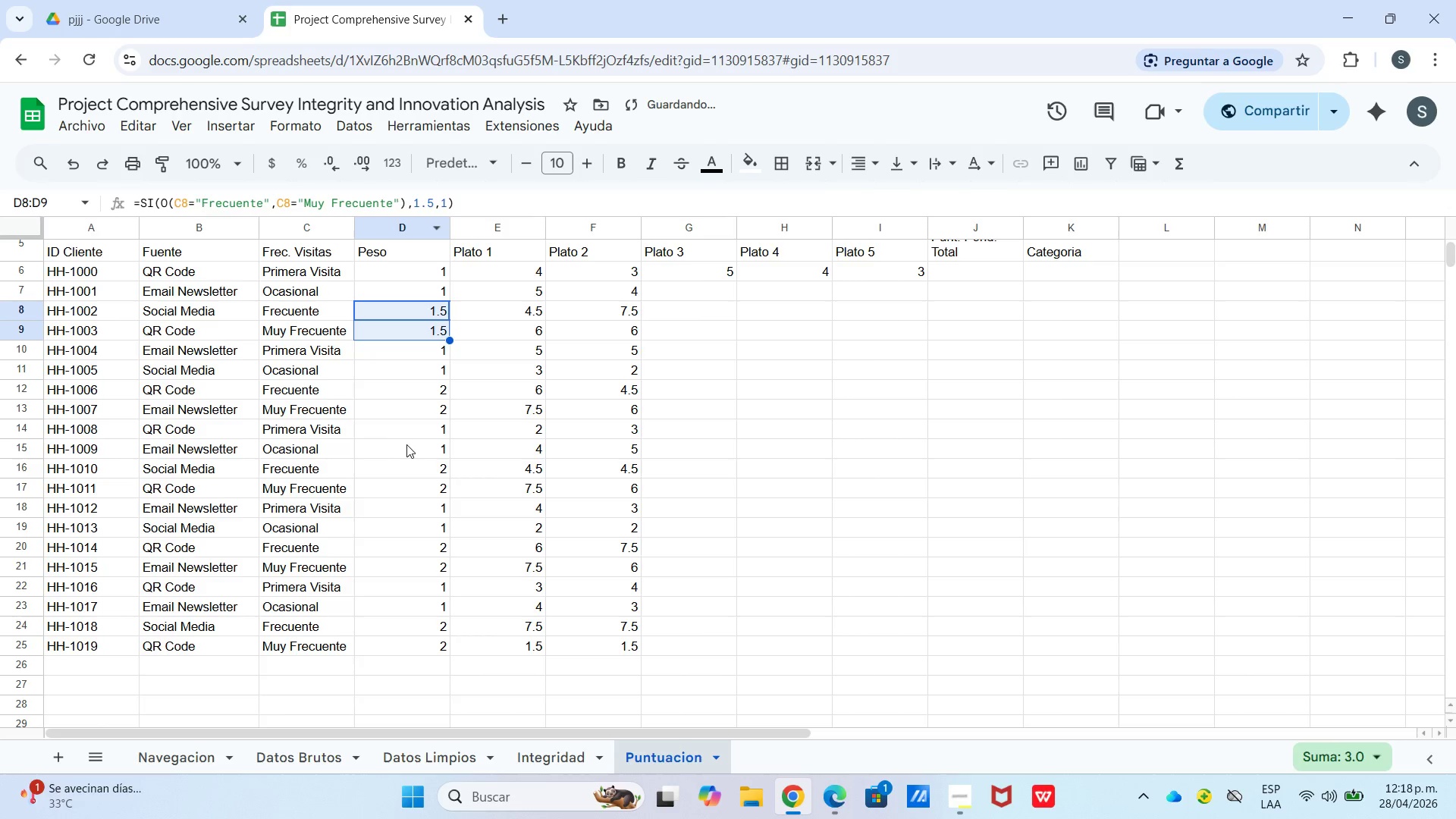 
left_click_drag(start_coordinate=[408, 394], to_coordinate=[410, 407])
 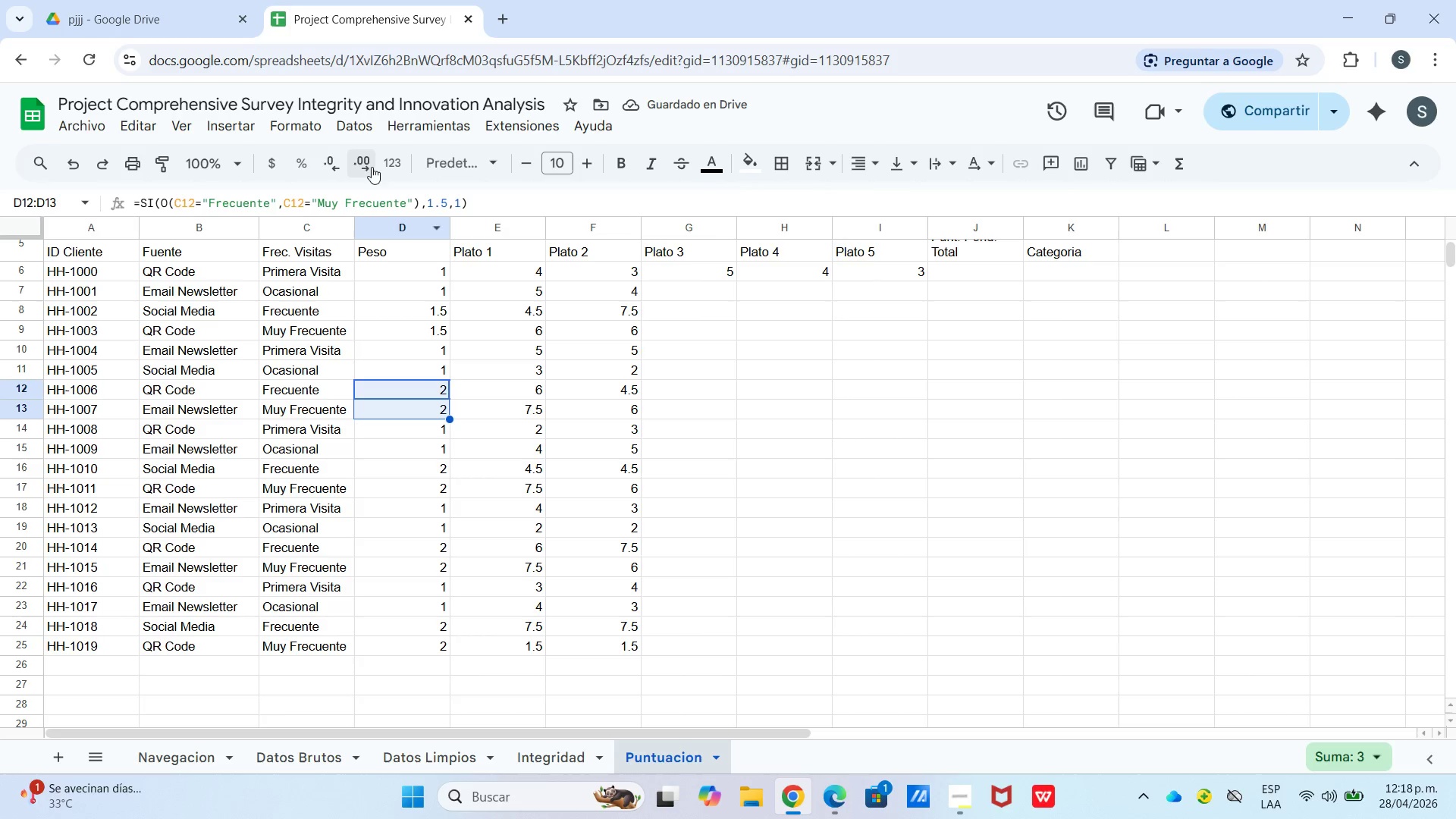 
left_click([362, 164])
 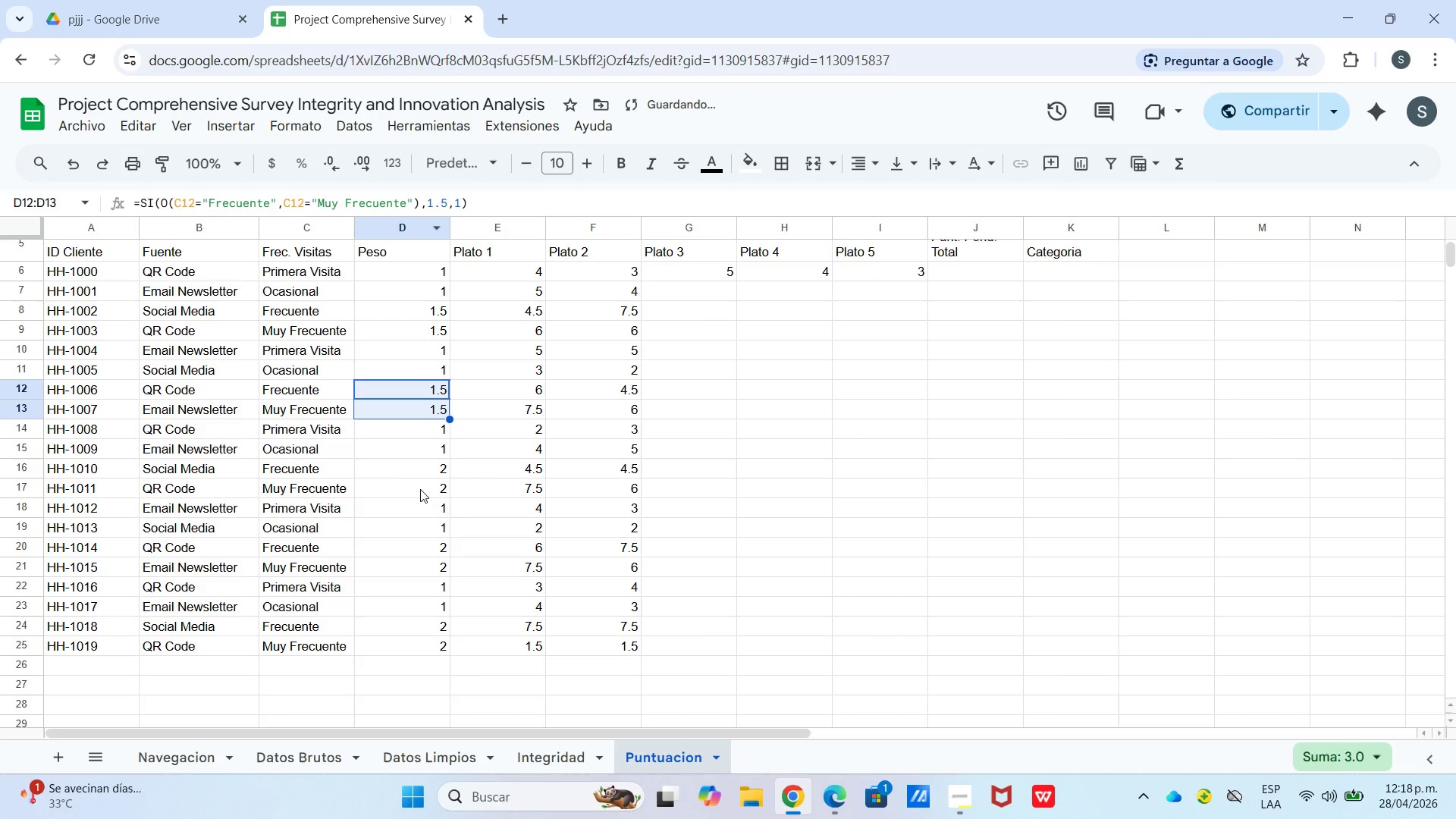 
left_click_drag(start_coordinate=[416, 464], to_coordinate=[413, 491])
 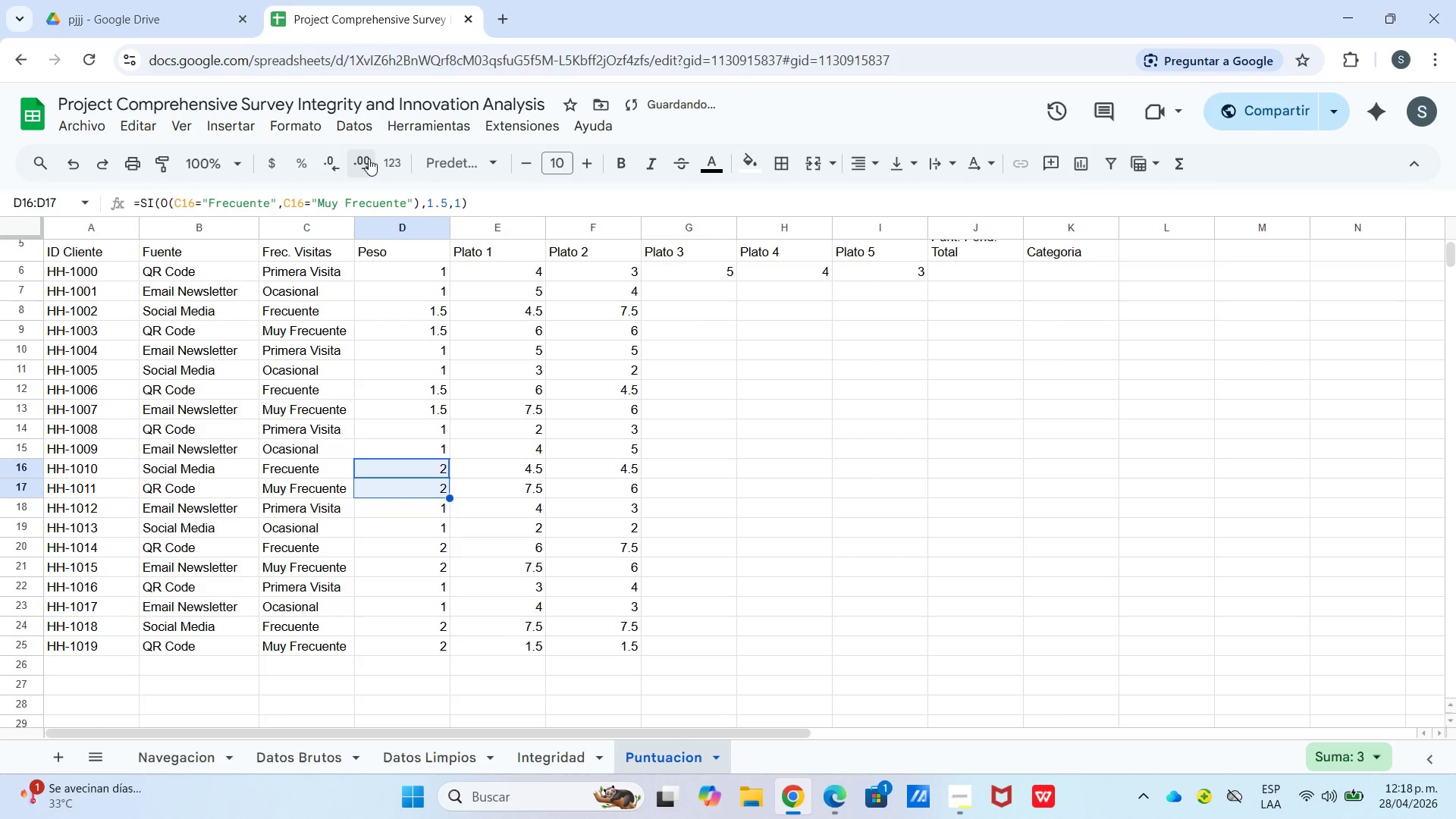 
left_click_drag(start_coordinate=[364, 162], to_coordinate=[372, 169])
 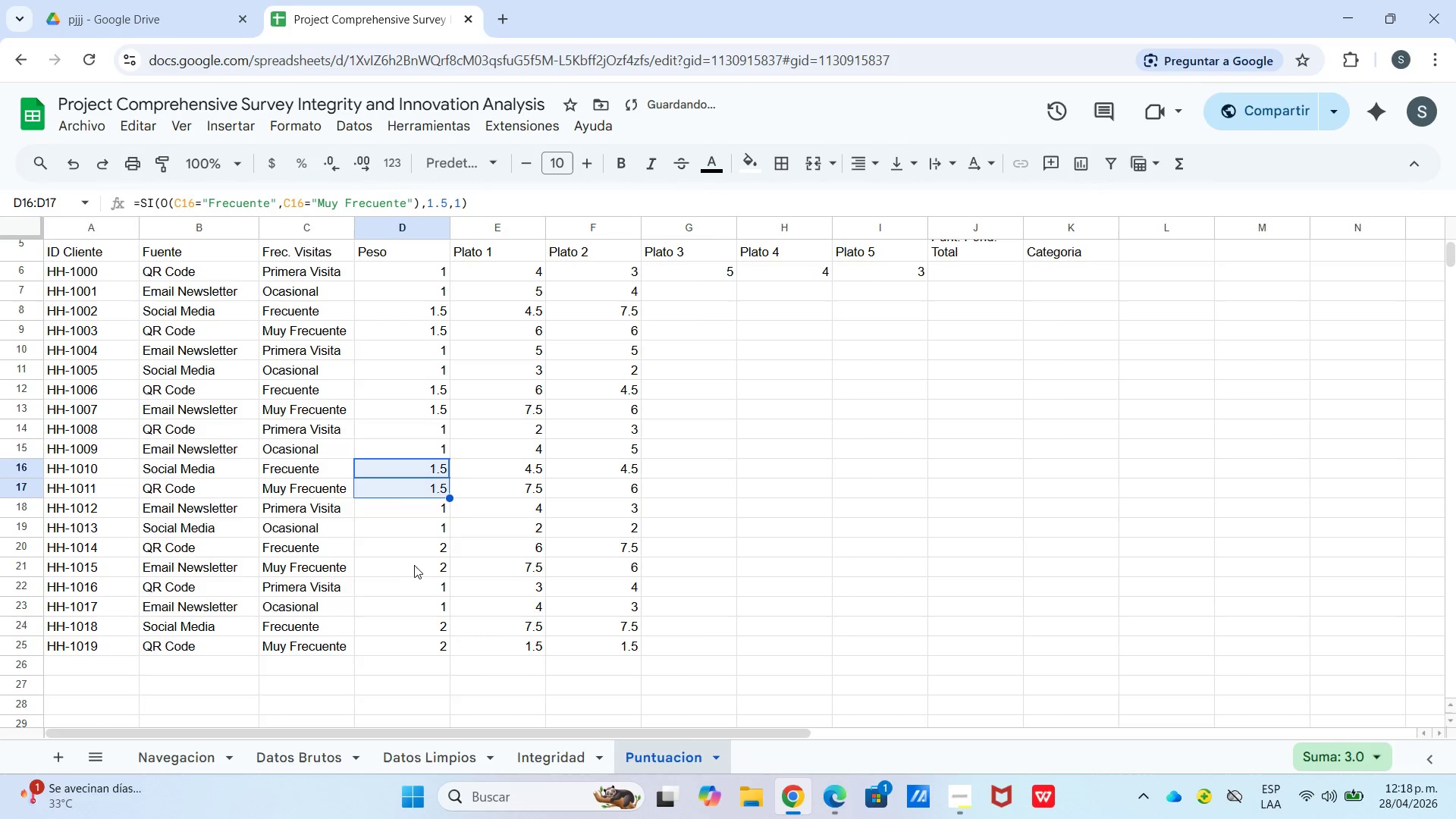 
left_click_drag(start_coordinate=[412, 549], to_coordinate=[412, 569])
 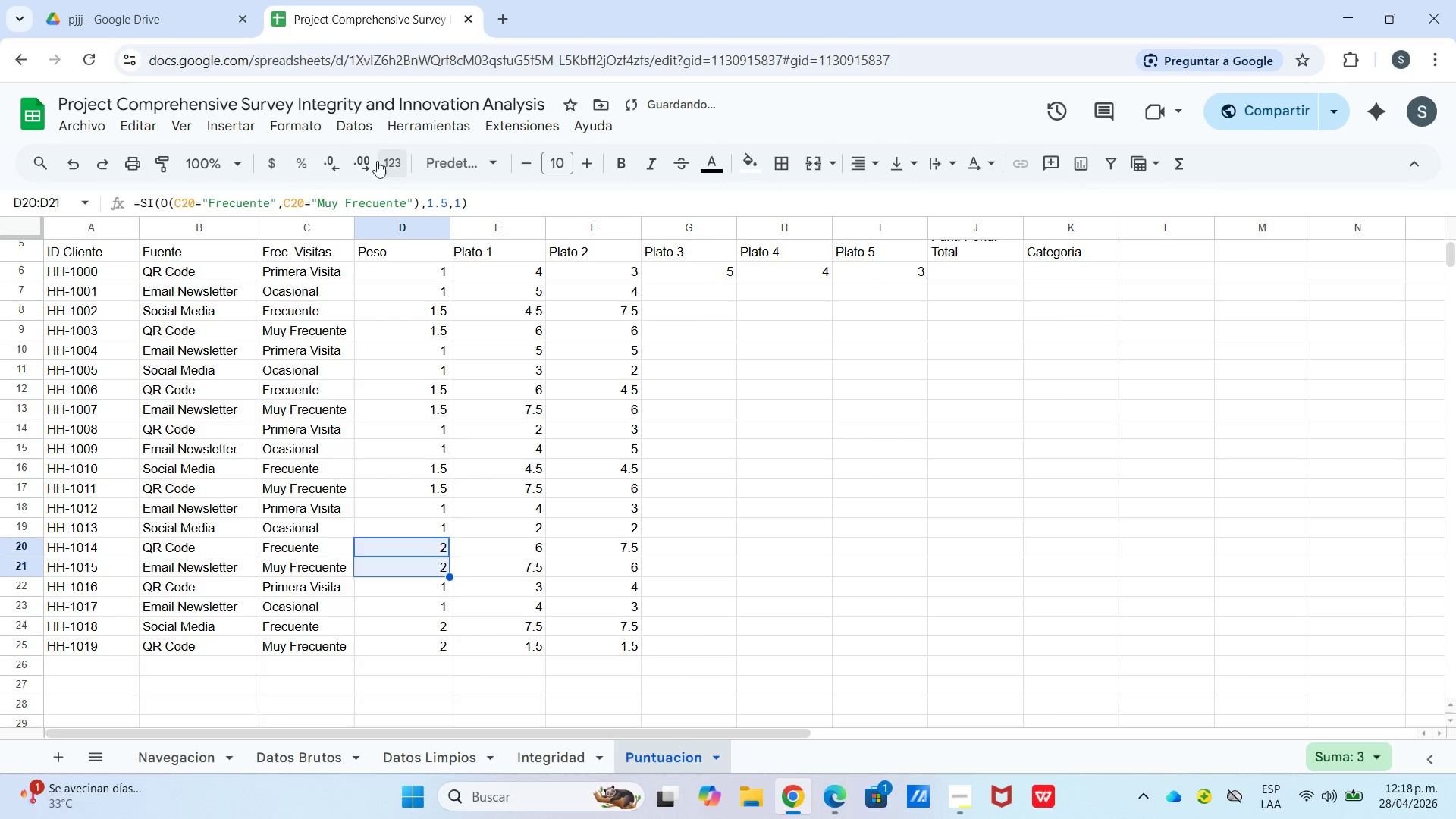 
left_click([371, 154])
 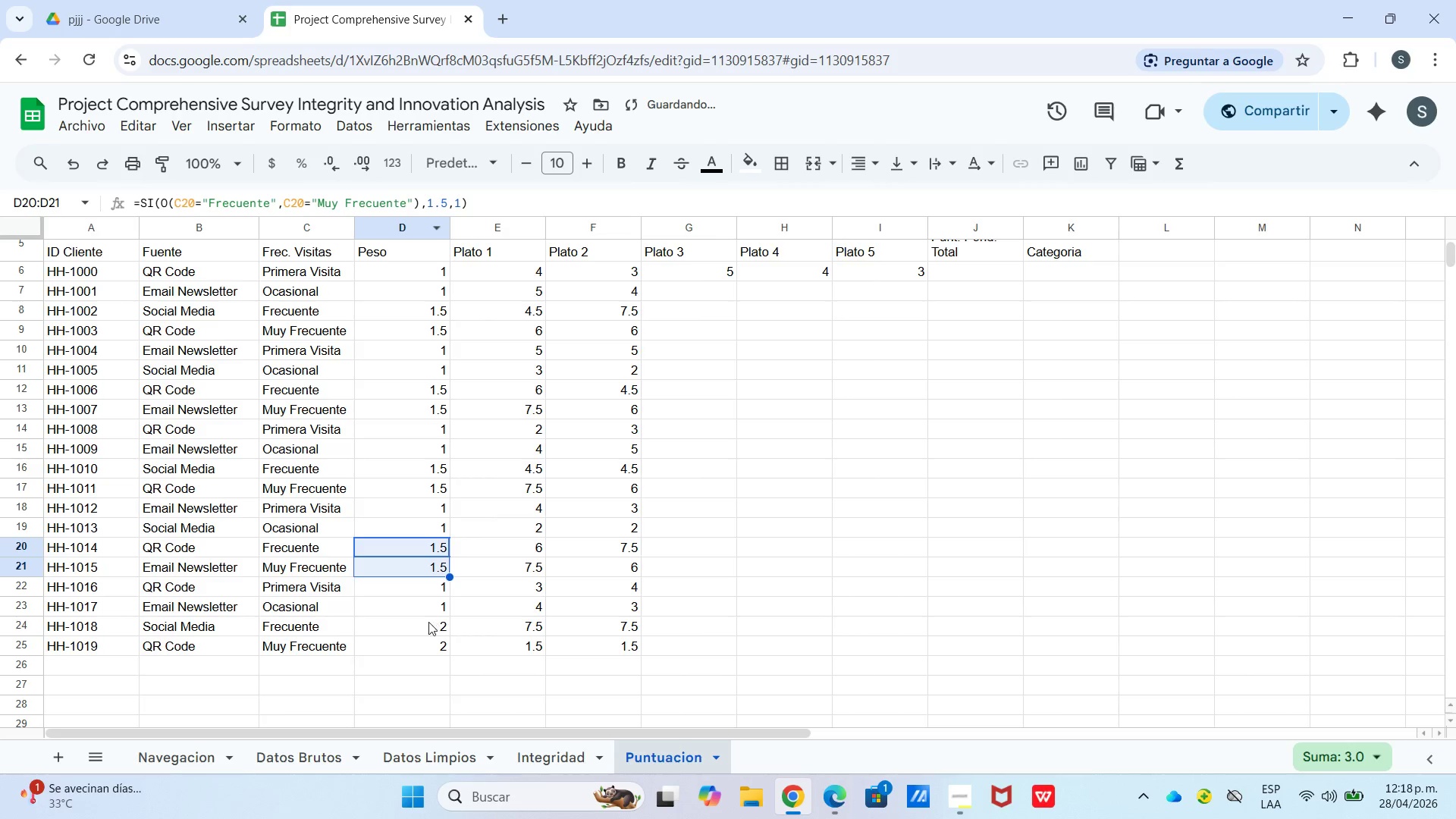 
left_click_drag(start_coordinate=[426, 628], to_coordinate=[425, 645])
 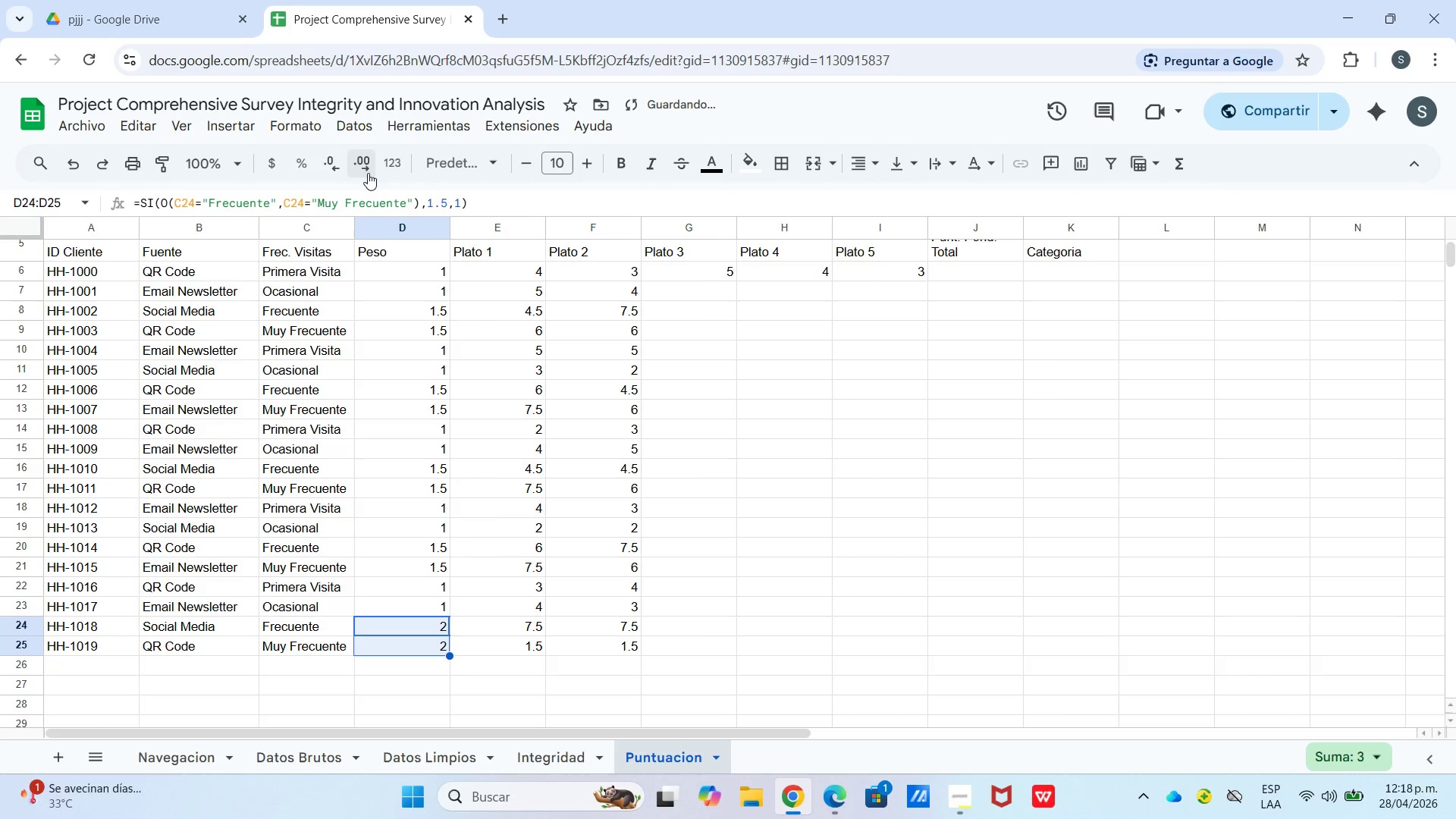 
left_click([369, 173])
 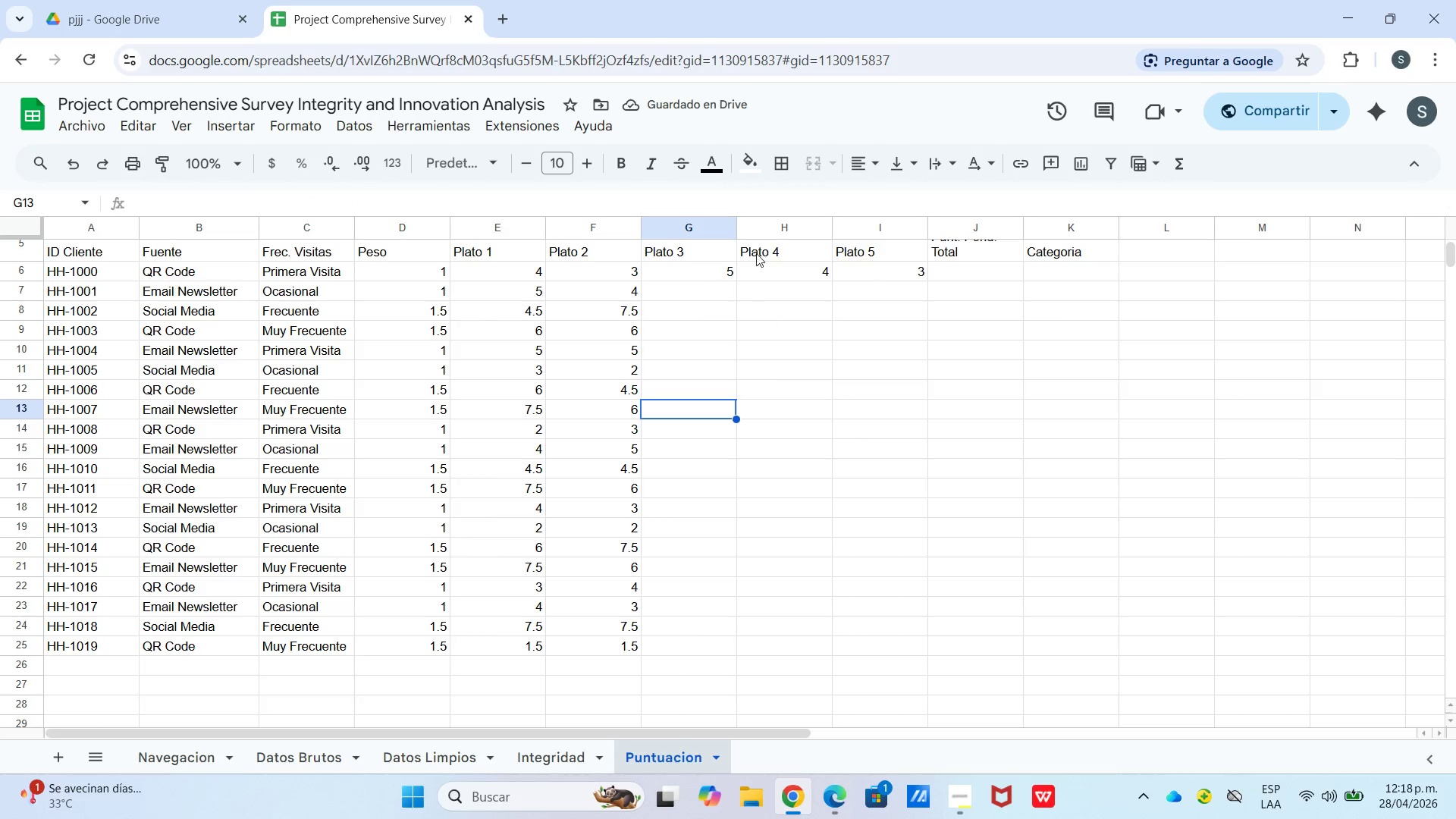 
double_click([671, 269])
 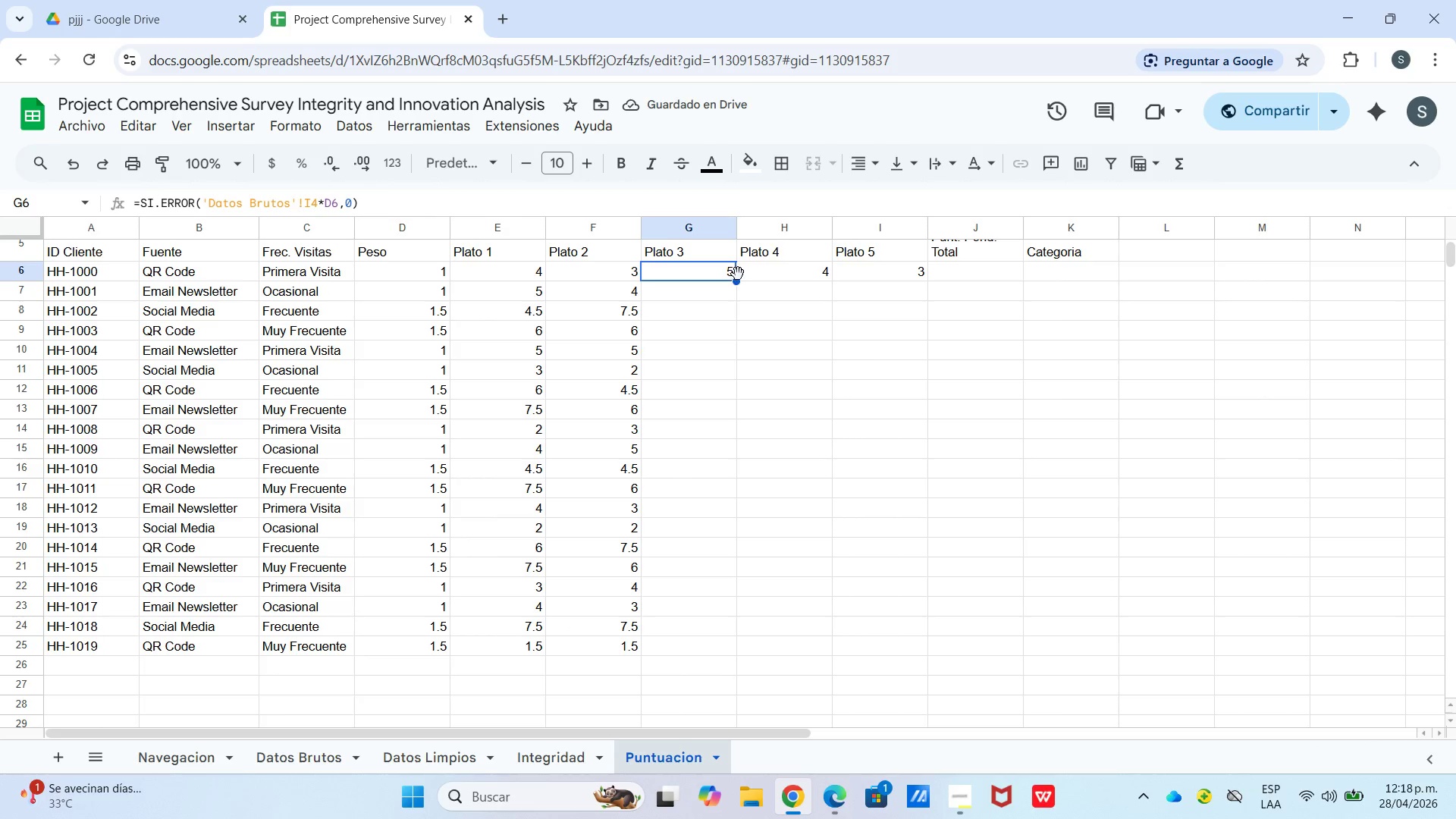 
left_click_drag(start_coordinate=[739, 278], to_coordinate=[736, 284])
 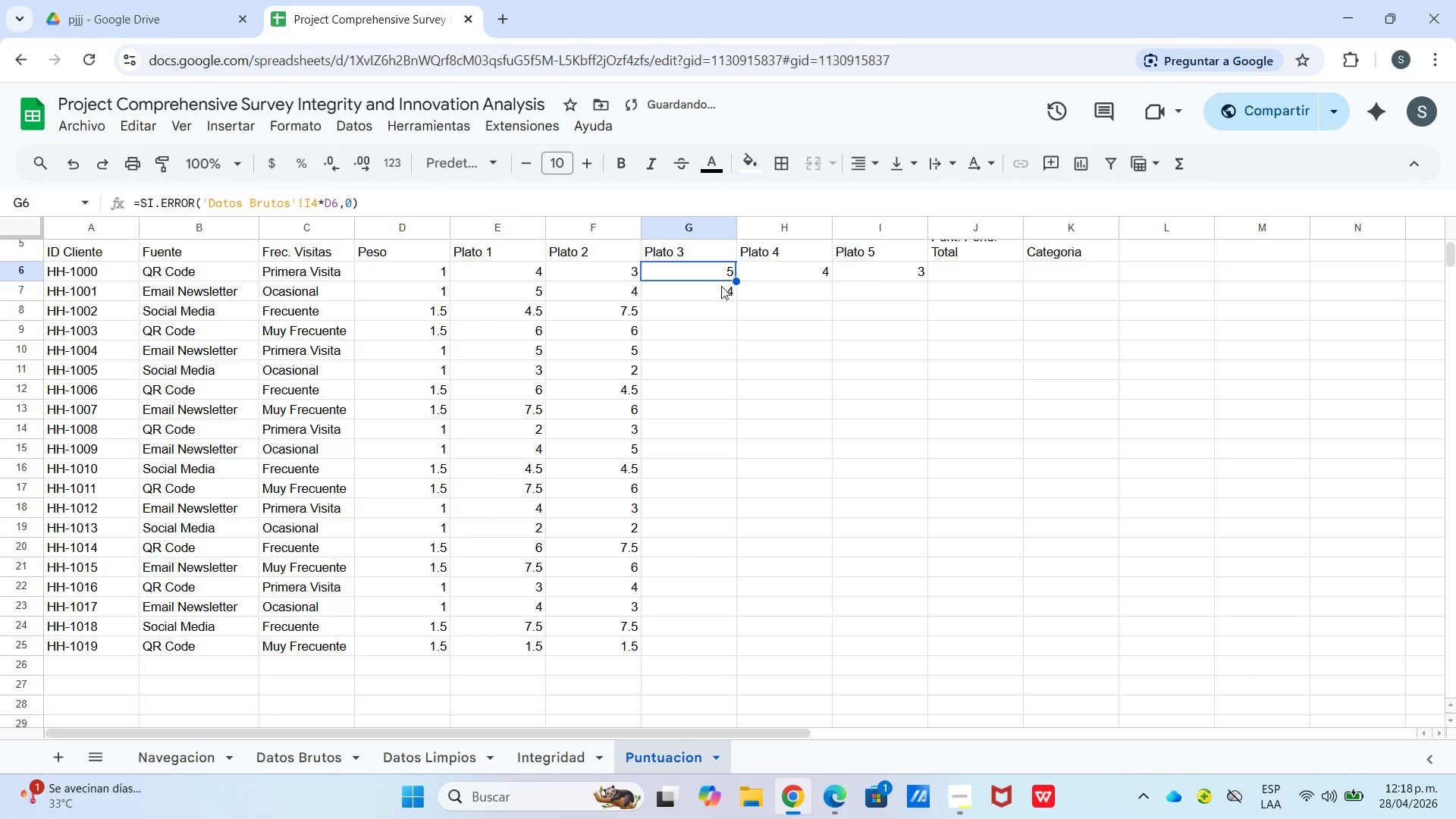 
left_click_drag(start_coordinate=[735, 281], to_coordinate=[726, 650])
 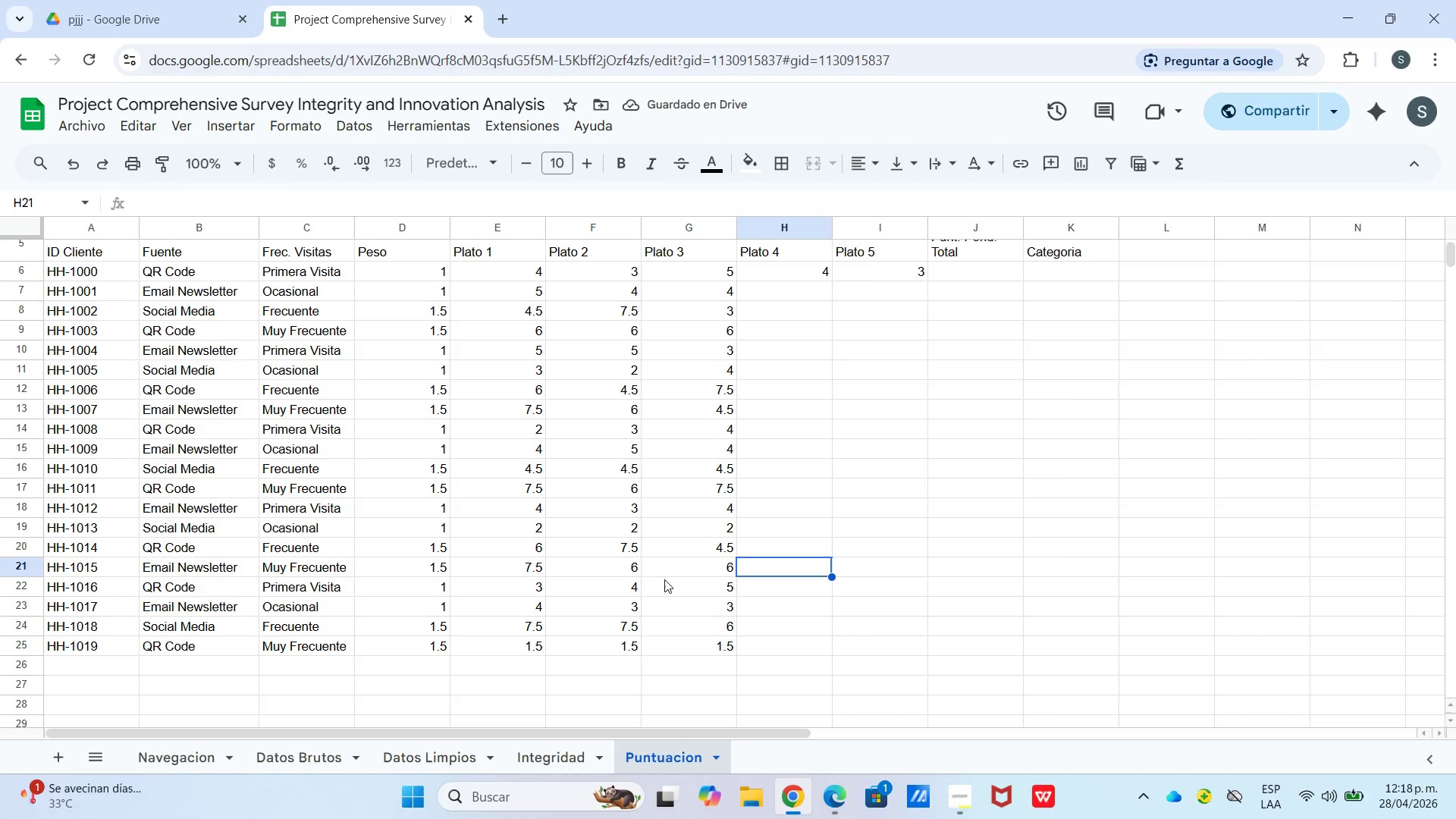 
wait(5.47)
 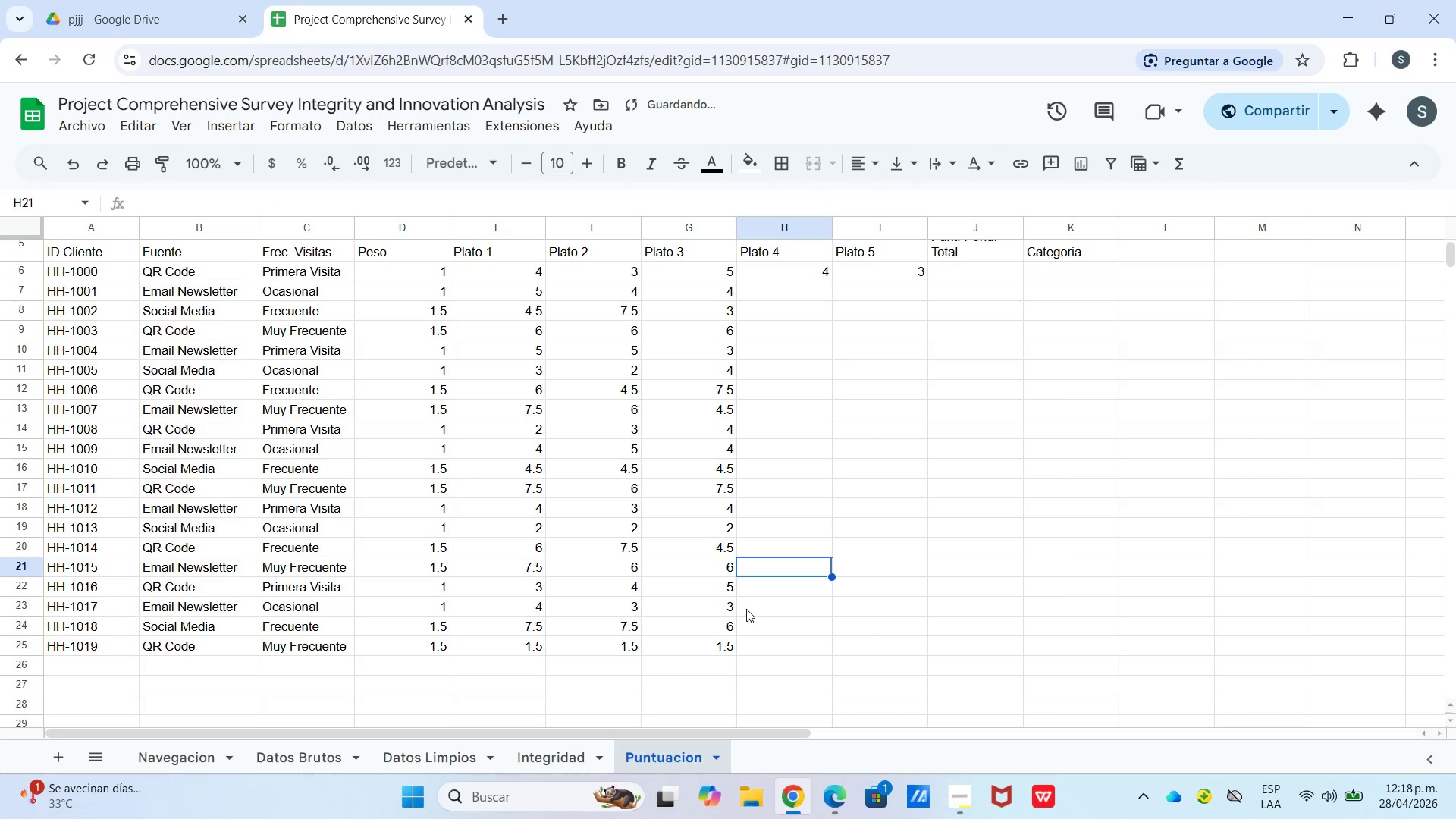 
double_click([694, 268])
 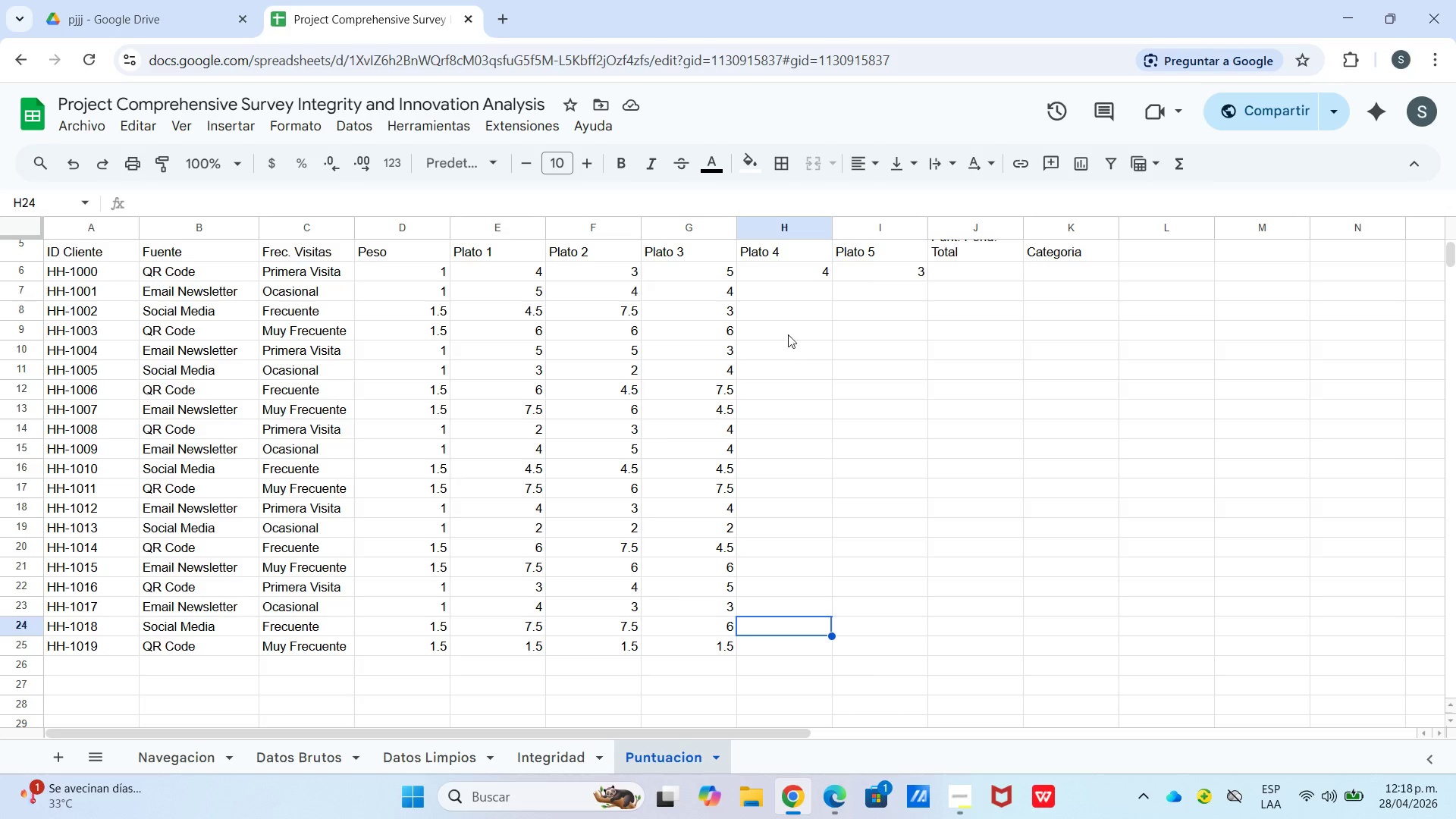 
wait(7.36)
 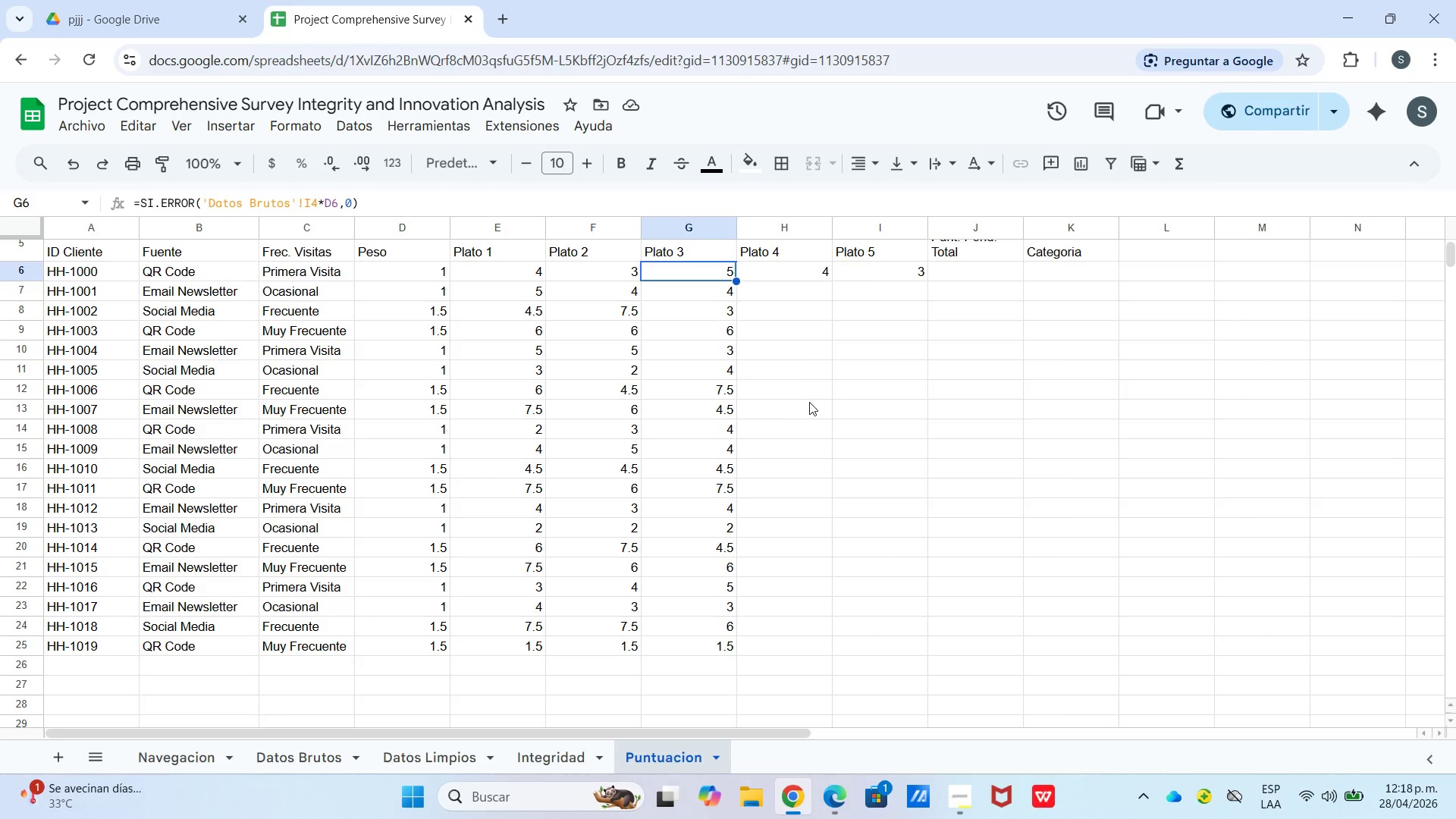 
left_click_drag(start_coordinate=[830, 278], to_coordinate=[801, 644])
 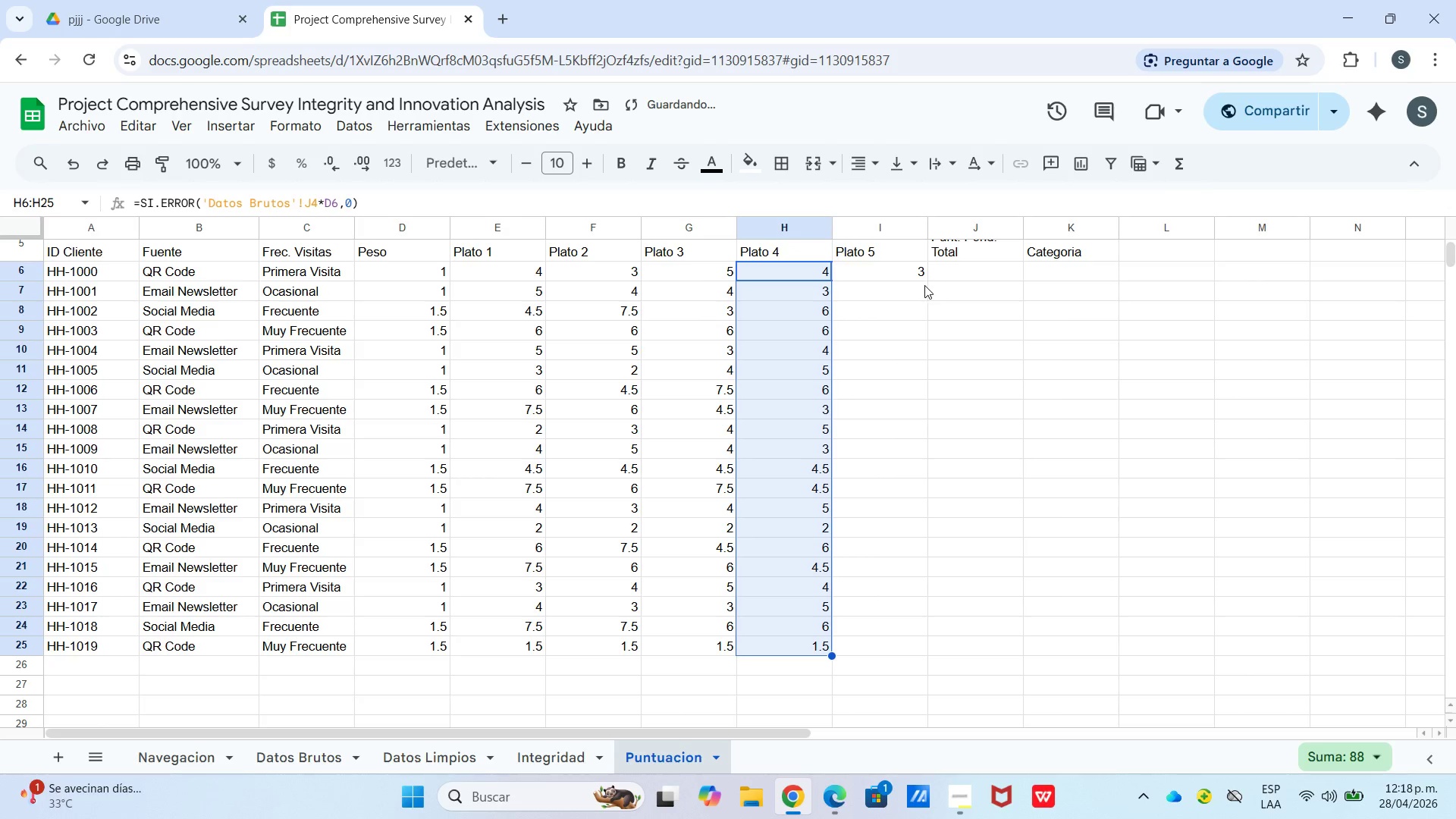 
left_click([912, 276])
 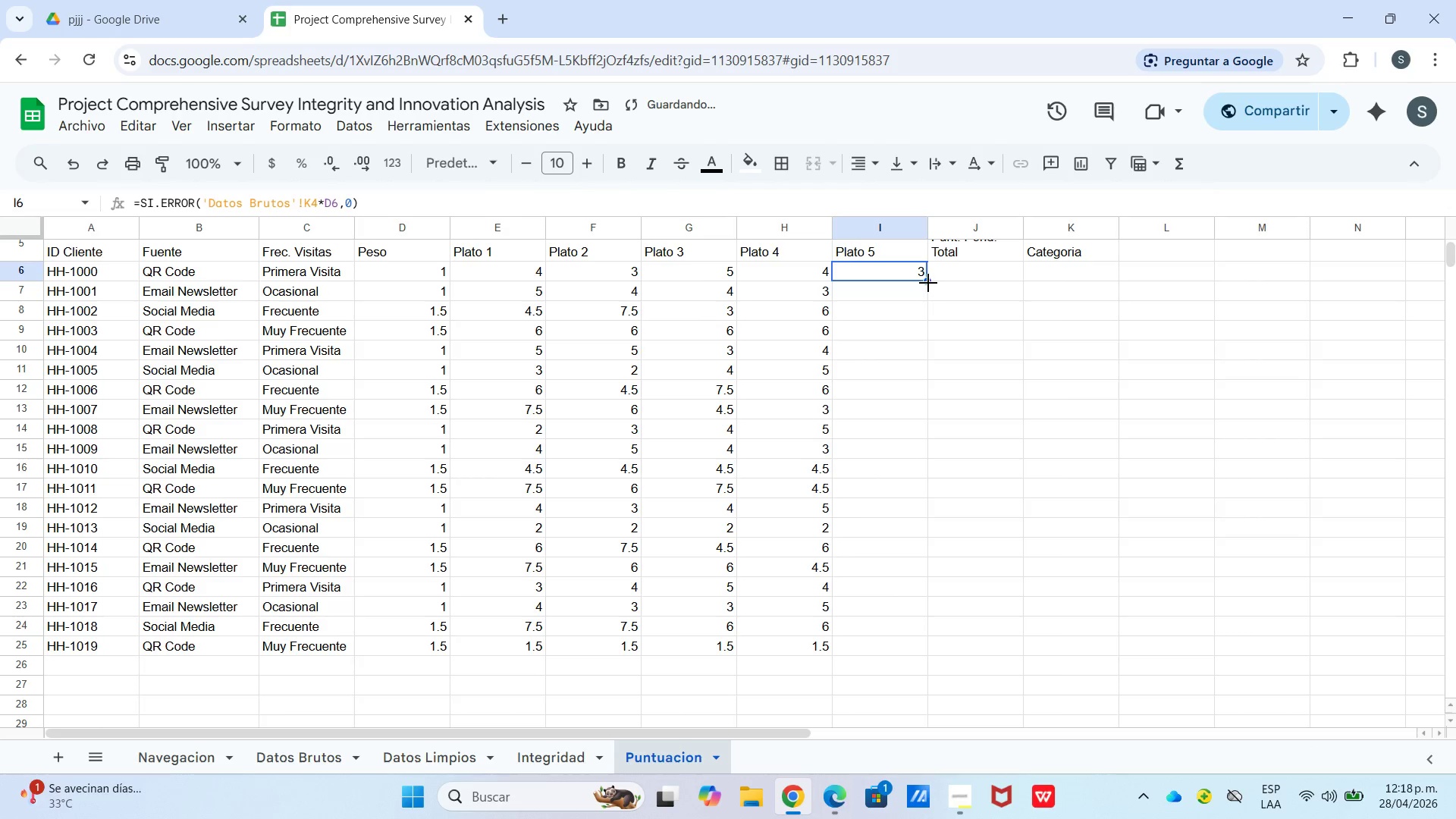 
left_click_drag(start_coordinate=[926, 283], to_coordinate=[857, 644])
 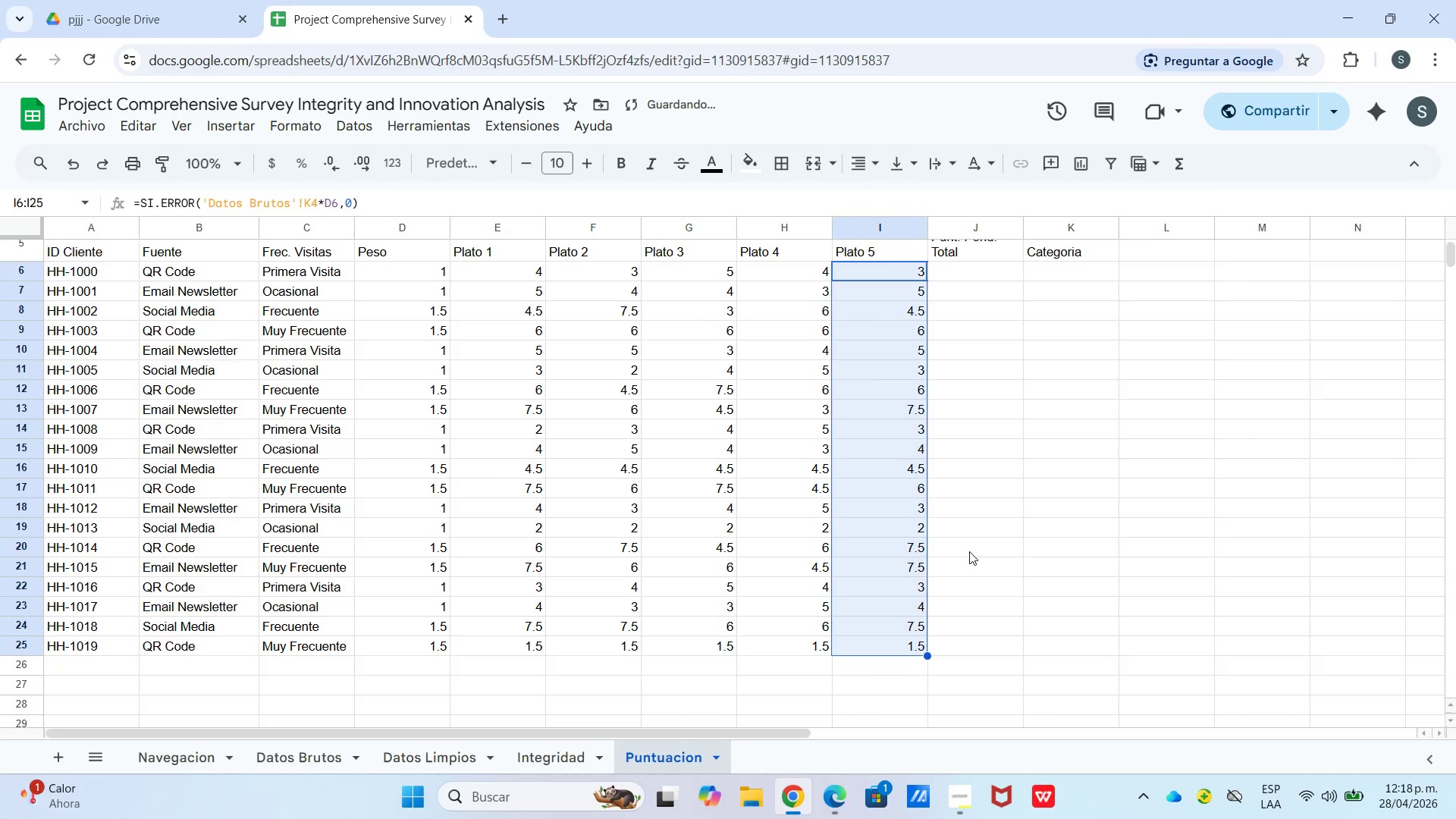 
left_click([969, 551])
 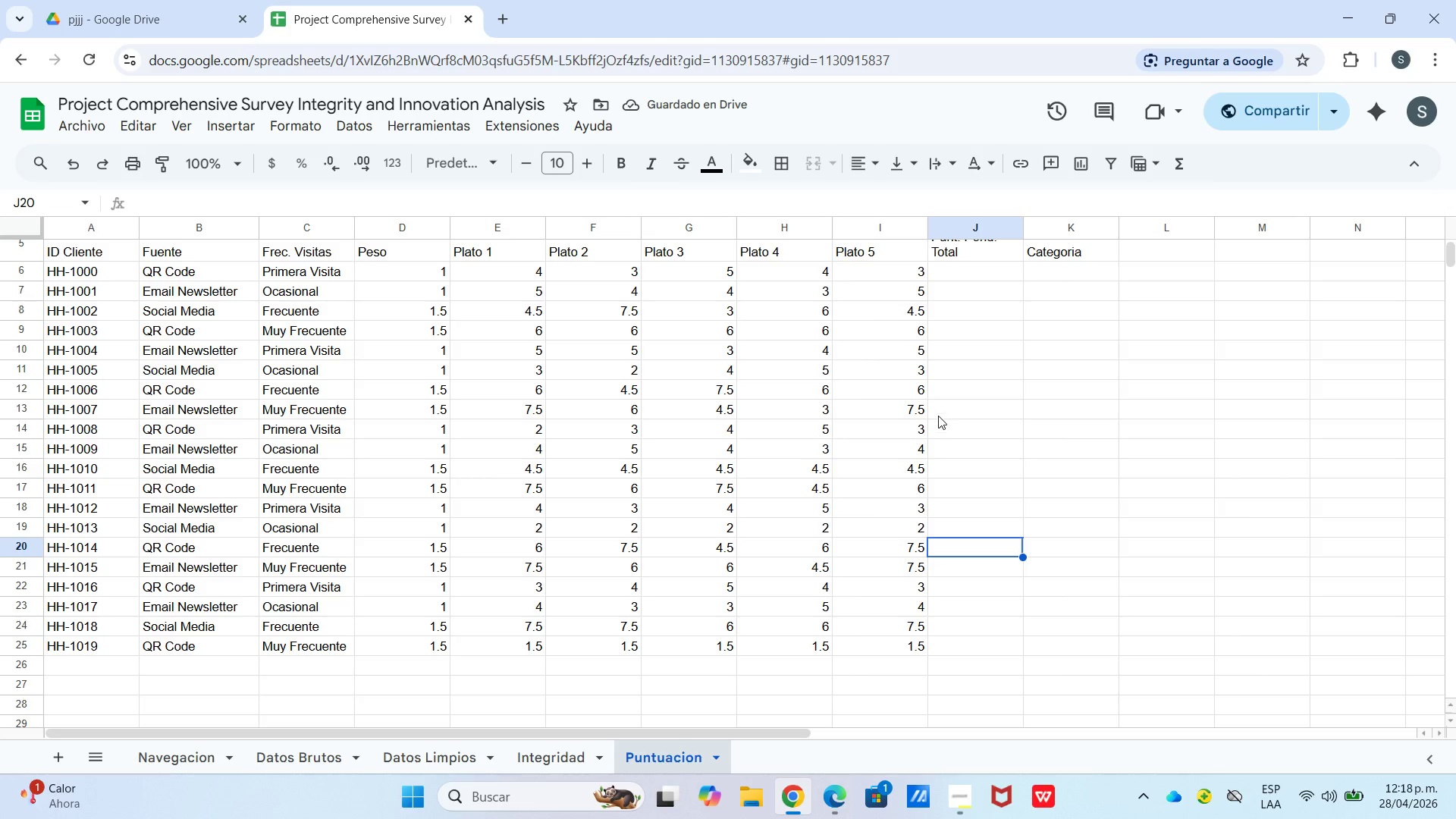 
wait(5.66)
 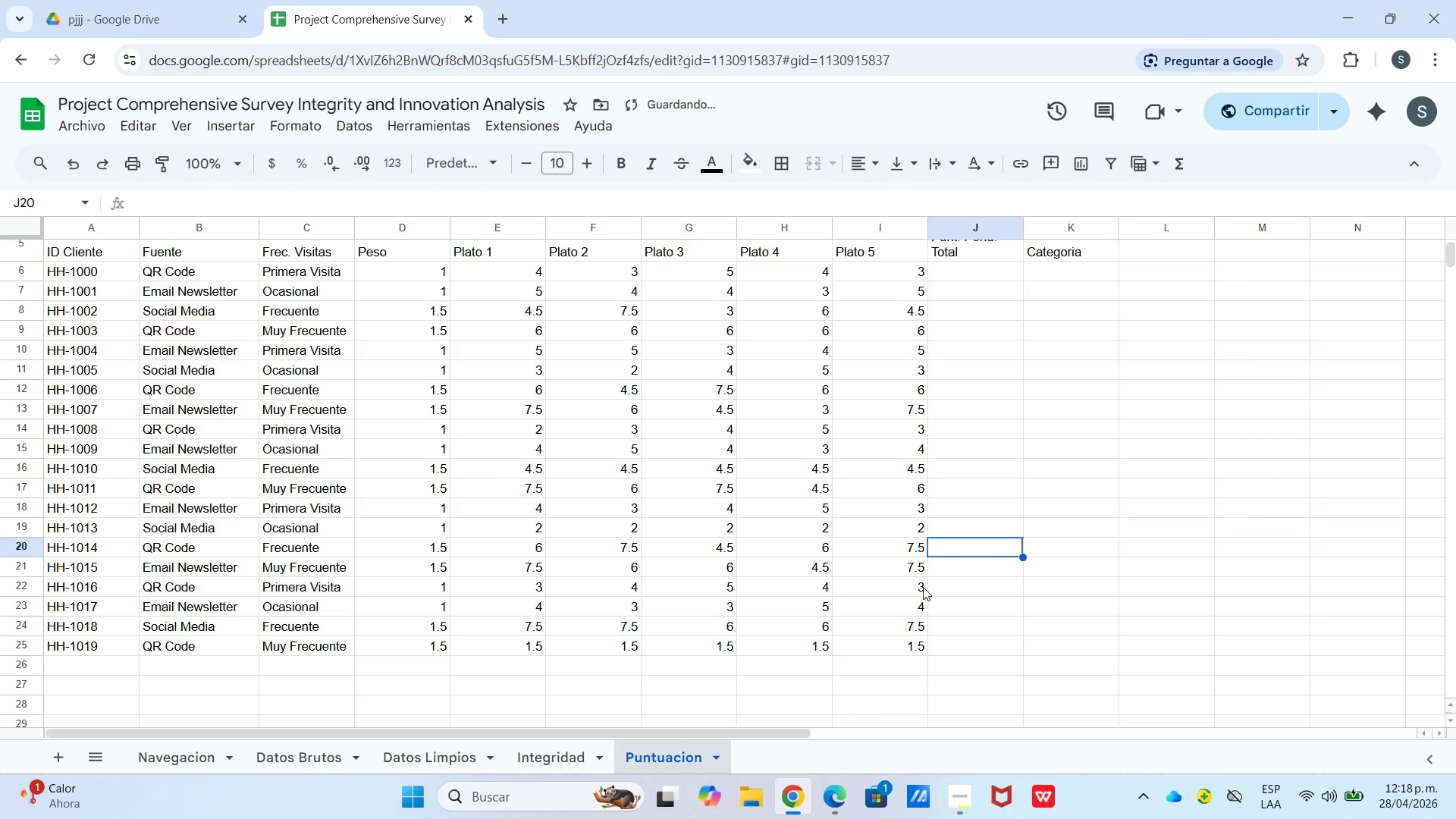 
type()si.err)
key(Tab)
type(redonder)
key(Backspace)
key(Tab)
type(promedio)
key(Tab)
type(e6>i6(,2(,0)
 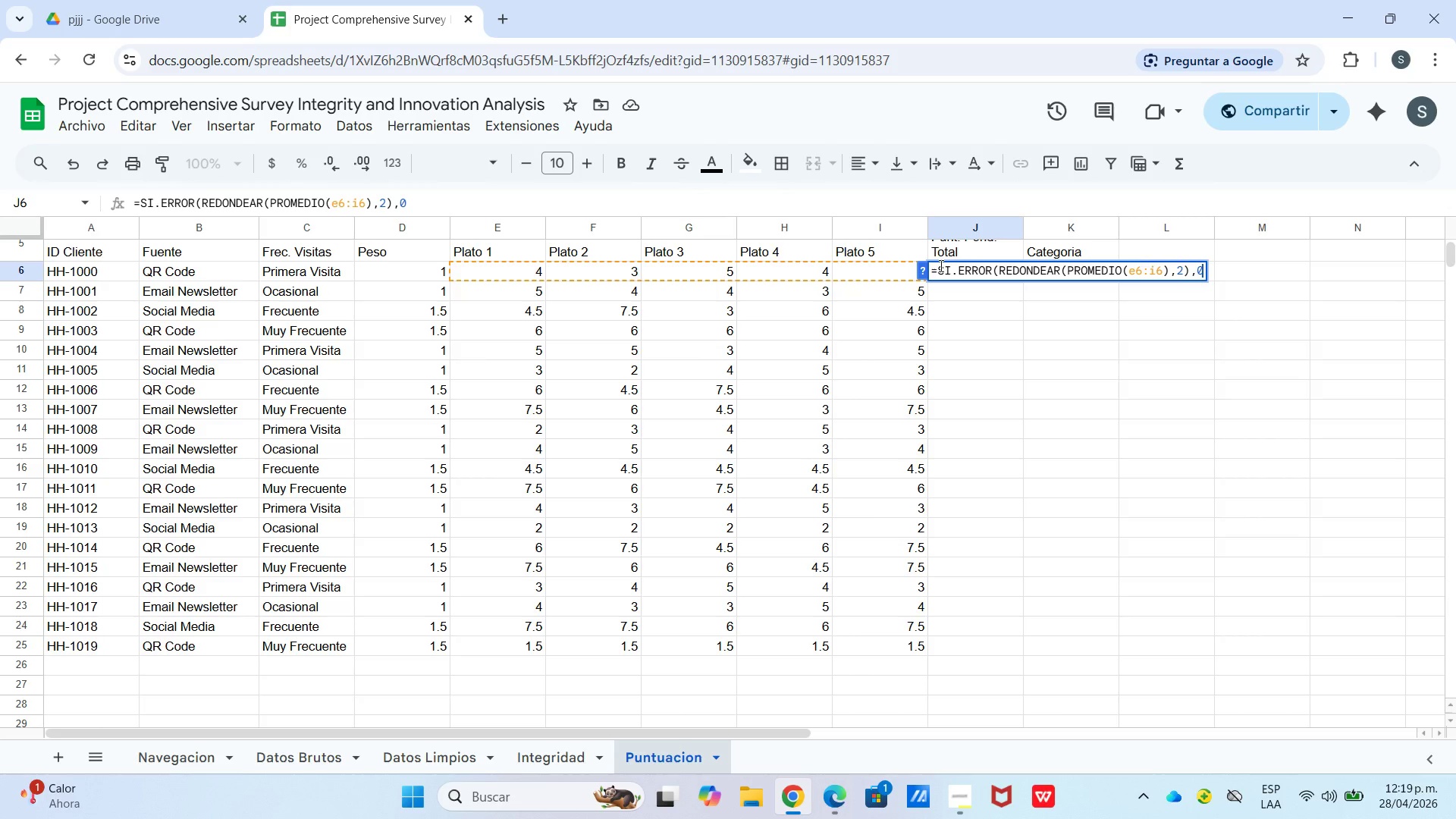 
key(Enter)
 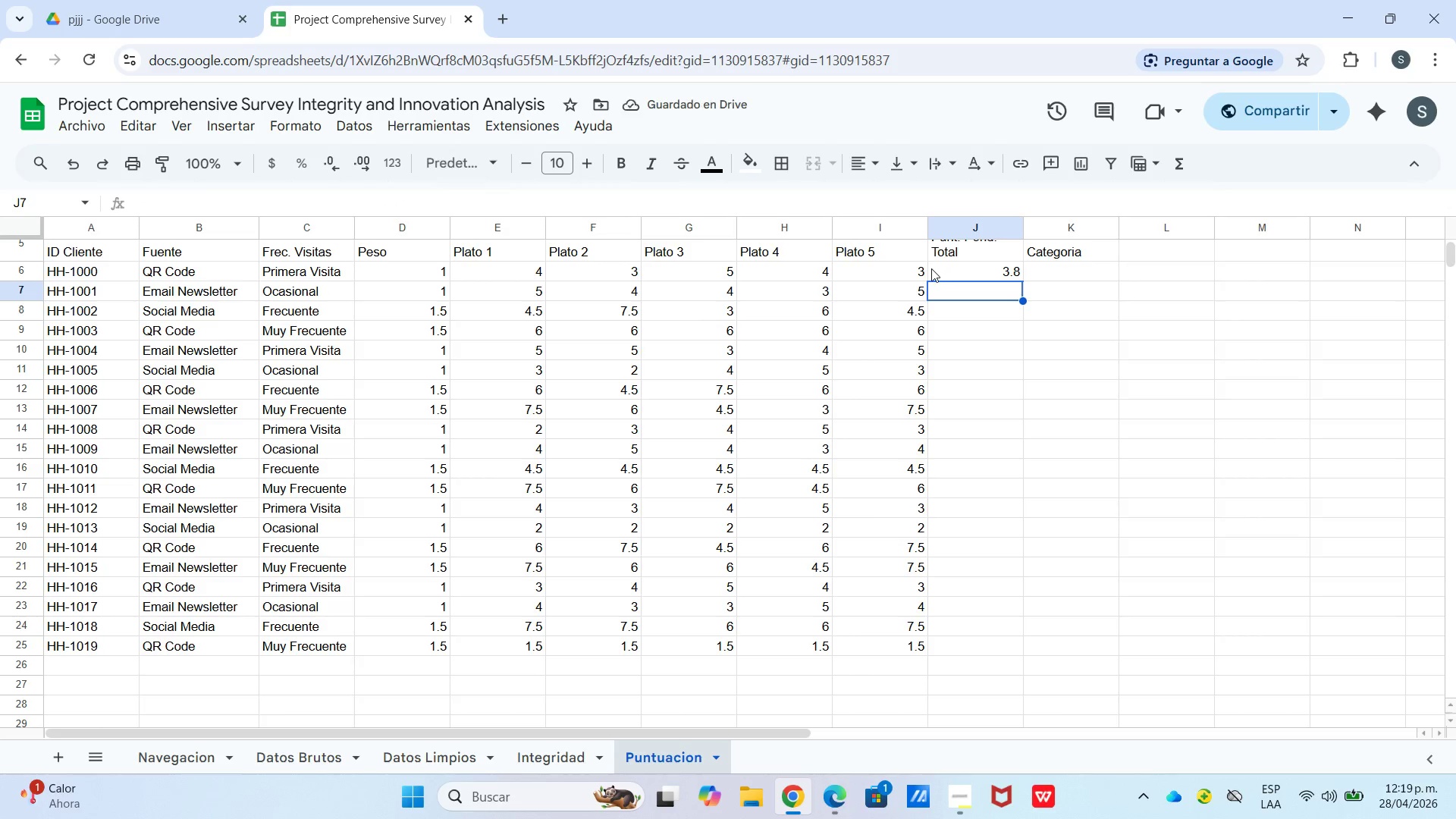 
left_click_drag(start_coordinate=[995, 266], to_coordinate=[999, 266])
 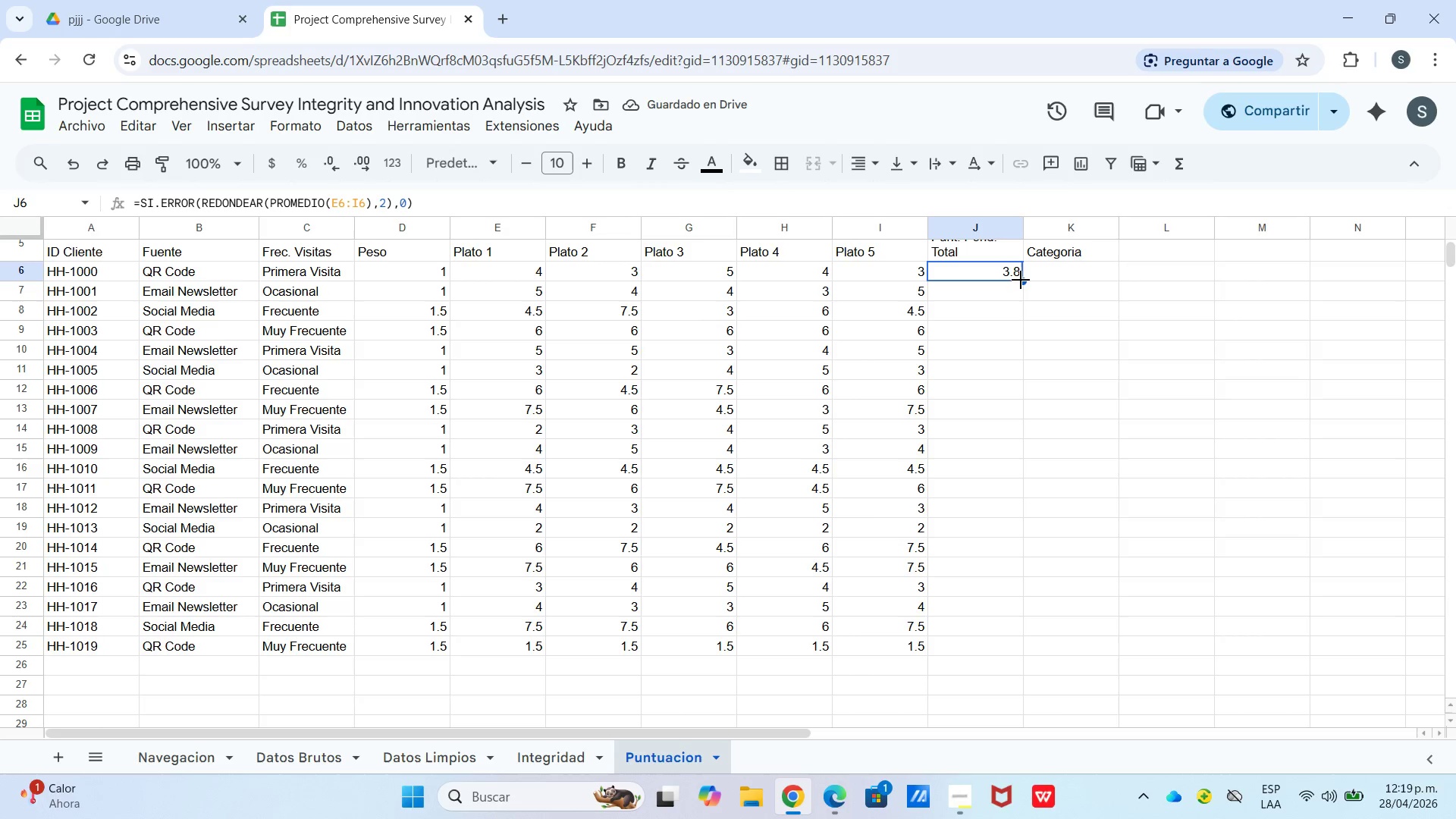 
left_click_drag(start_coordinate=[1017, 281], to_coordinate=[1015, 353])
 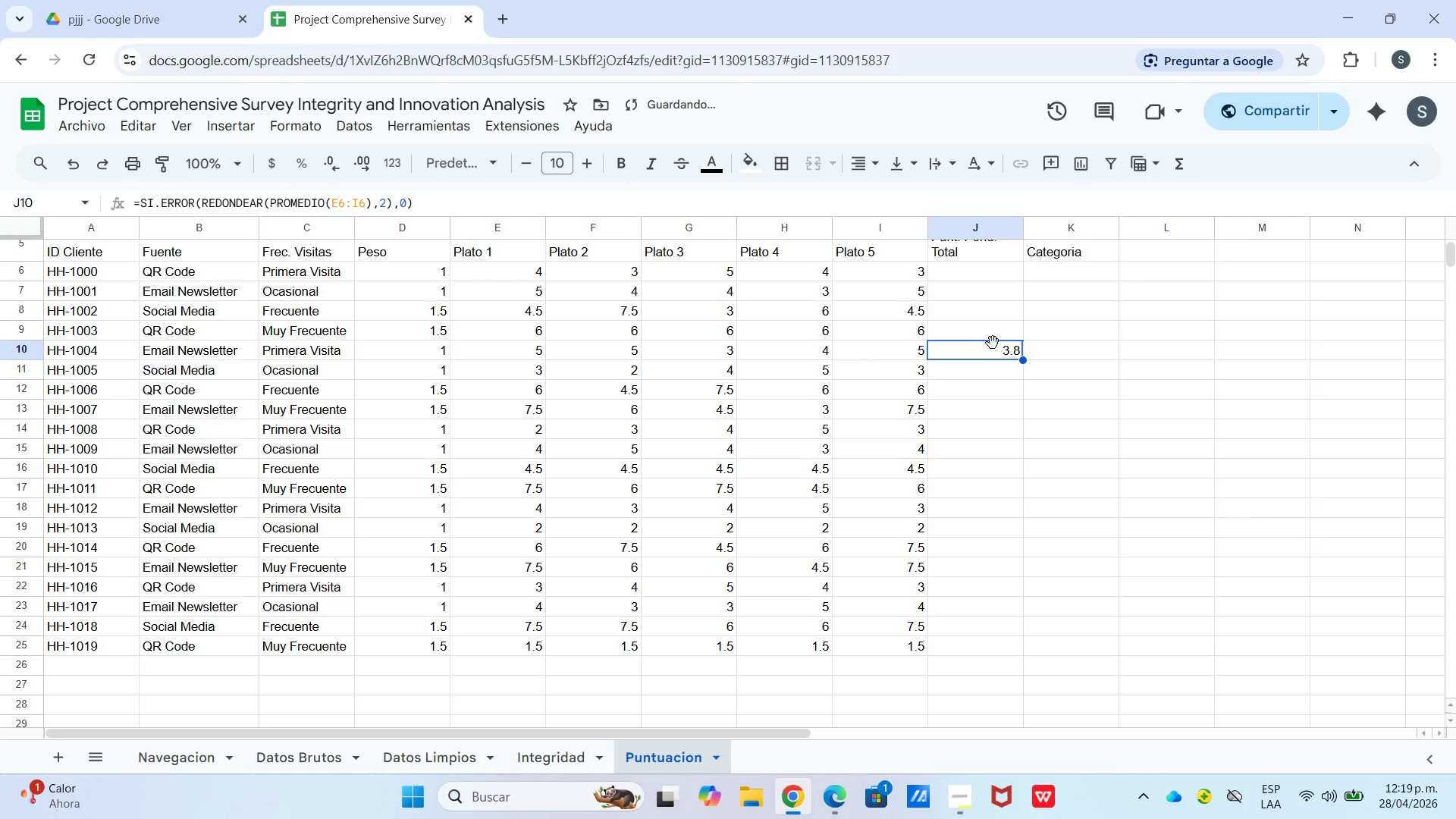 
left_click_drag(start_coordinate=[993, 340], to_coordinate=[984, 278])
 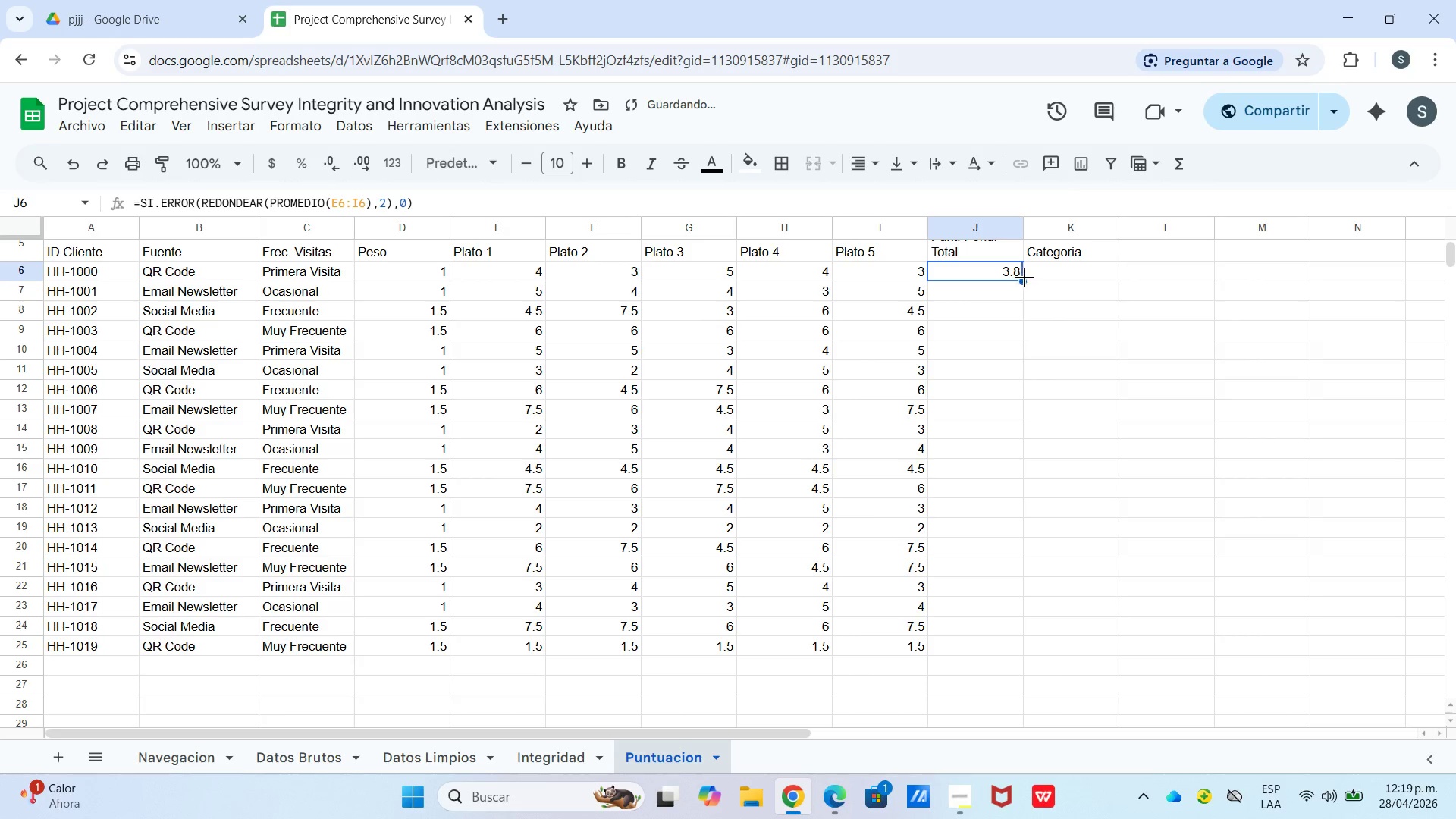 
left_click_drag(start_coordinate=[1025, 278], to_coordinate=[963, 652])
 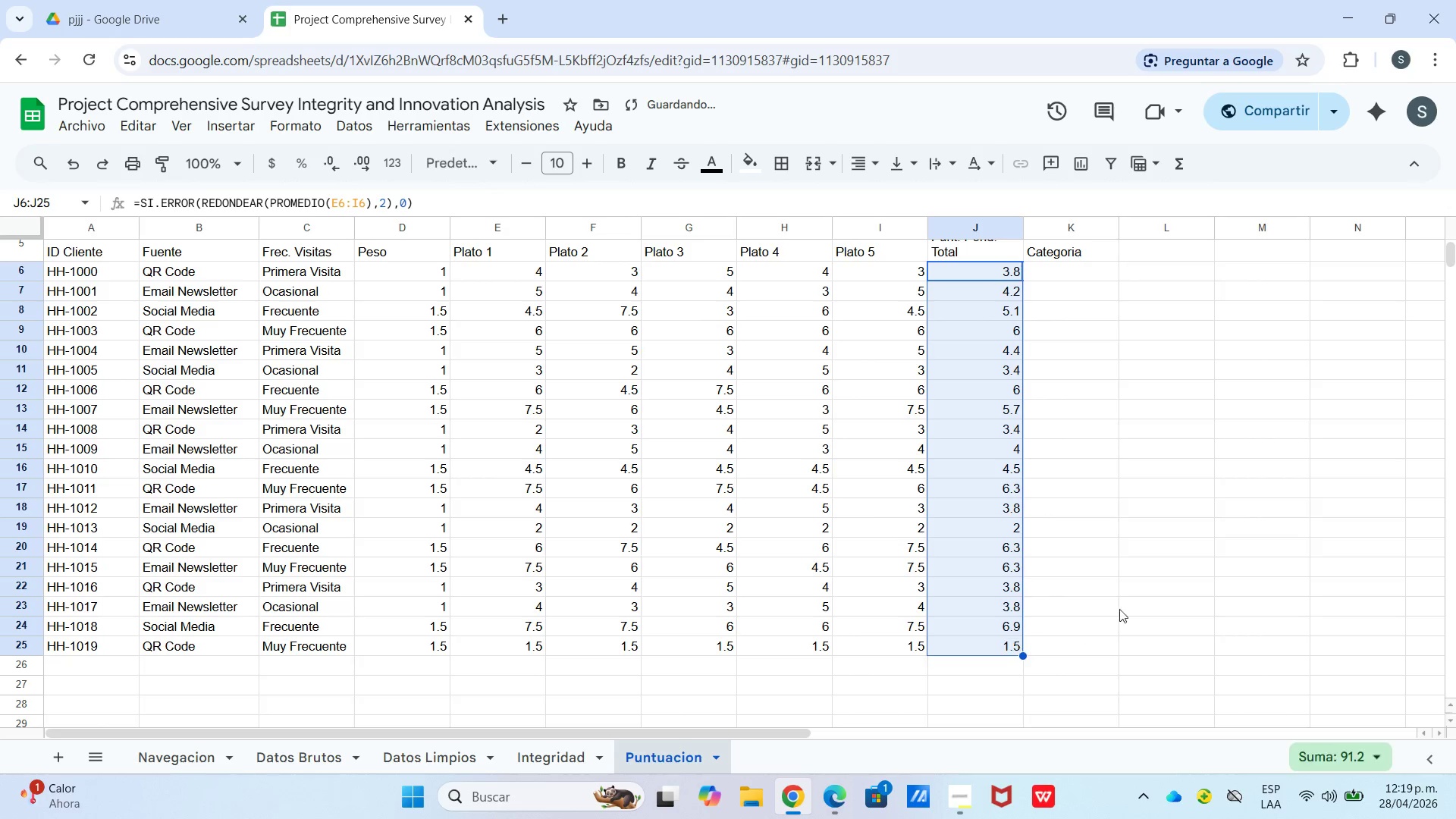 
left_click([1129, 604])
 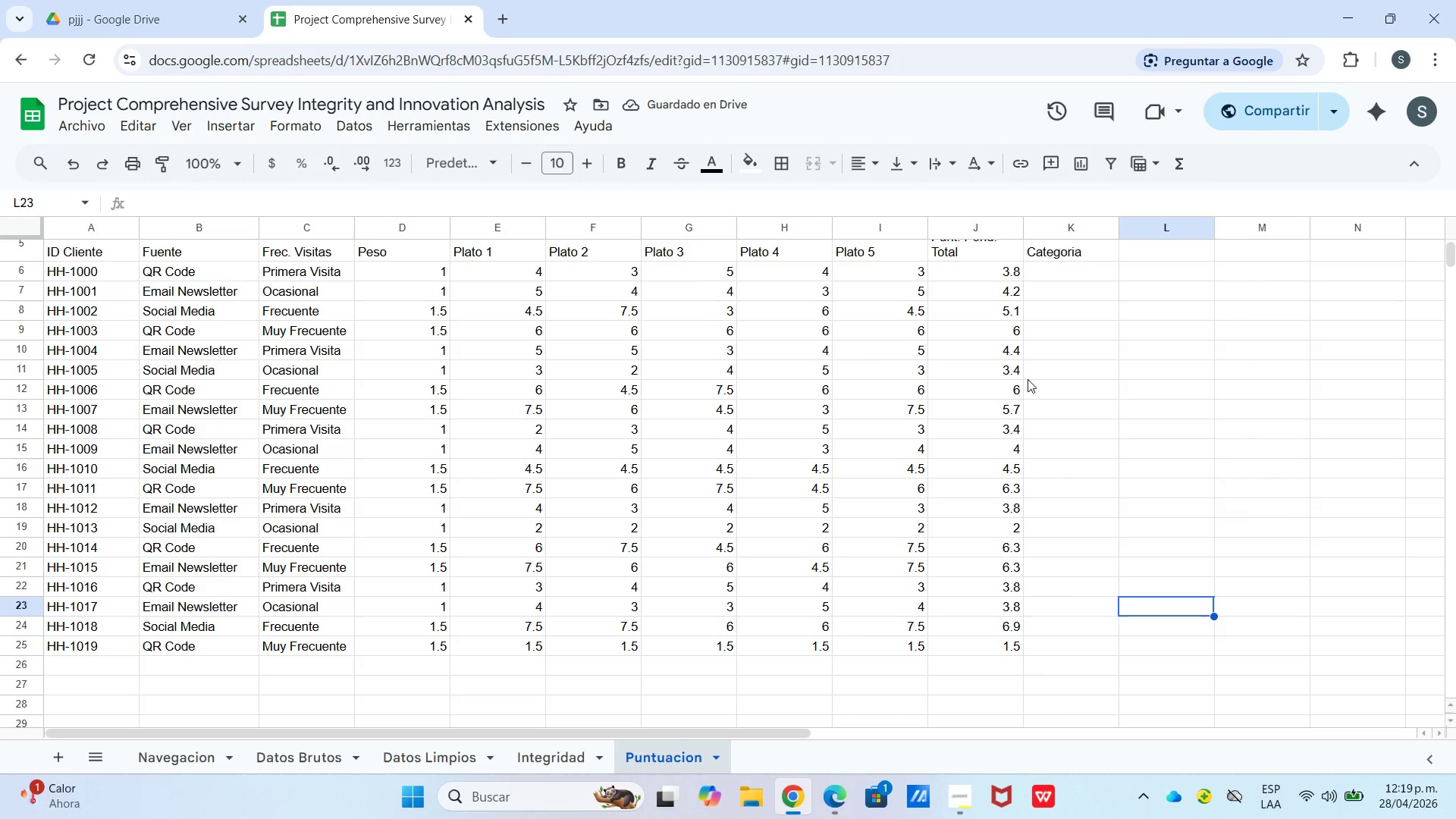 
wait(5.83)
 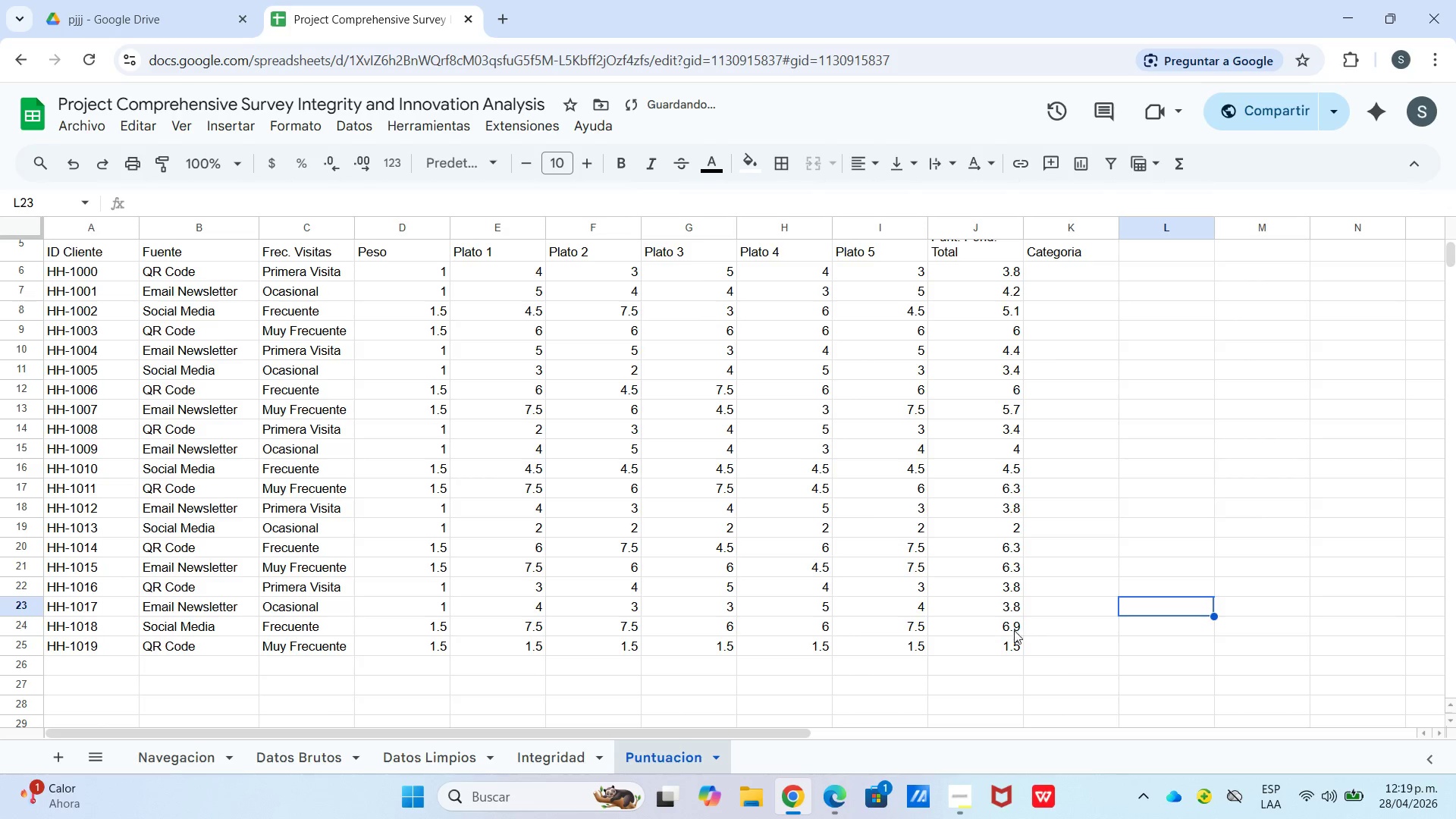 
left_click([1068, 264])
 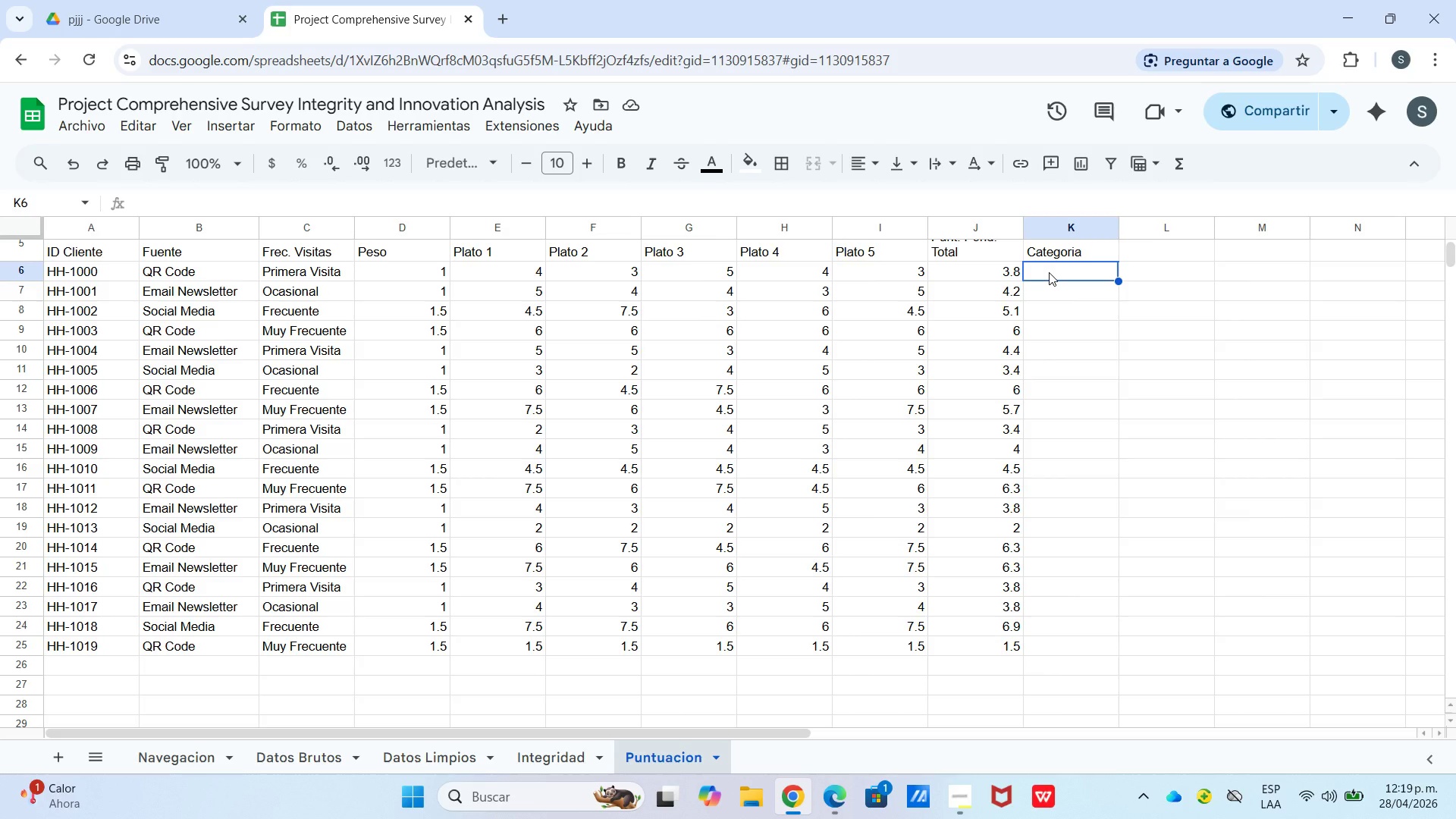 
type()si)
key(Tab)
type(*j6[Break]6,@Top INN)
key(Backspace)
 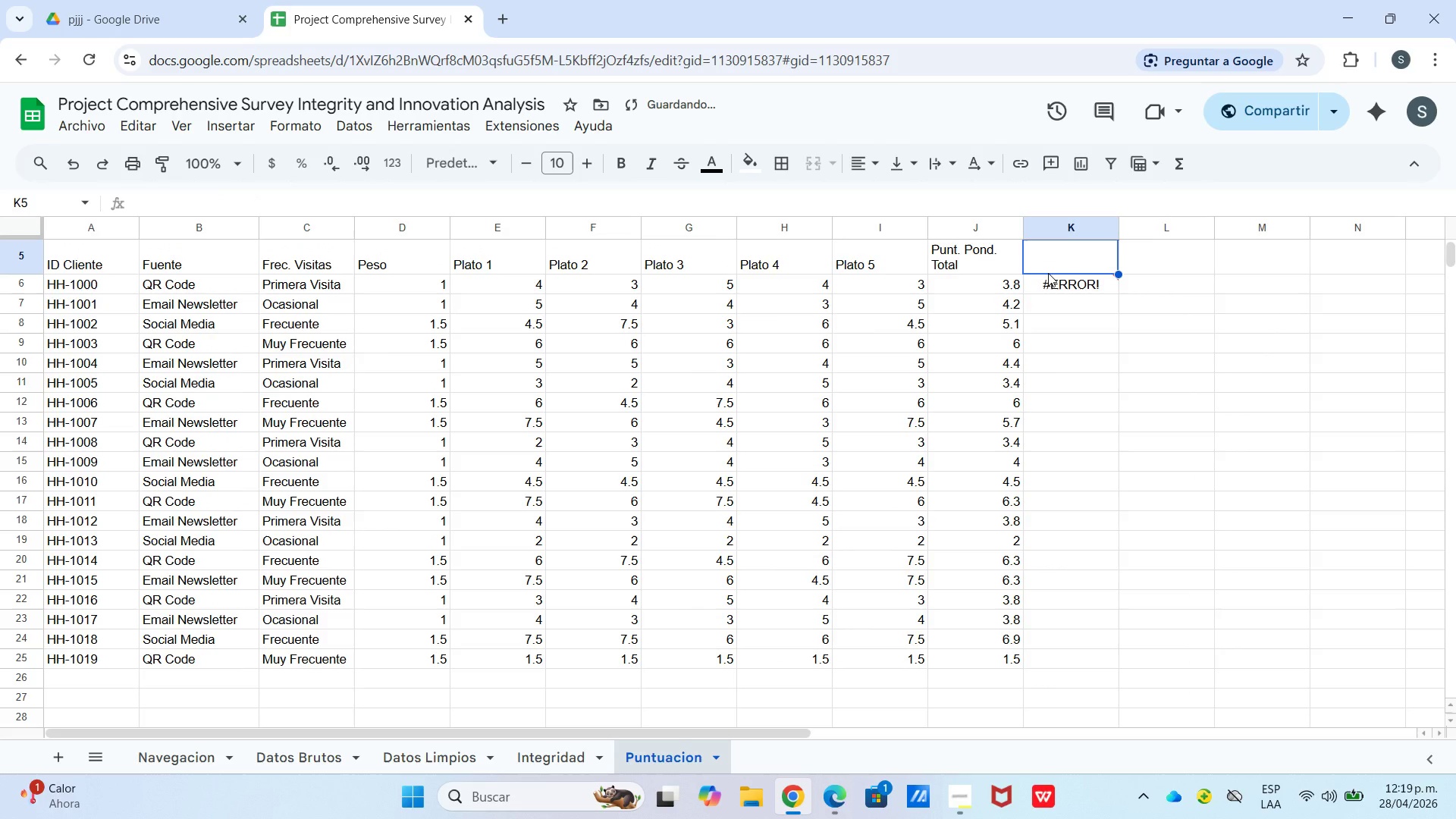 
key(Shift+Enter)
 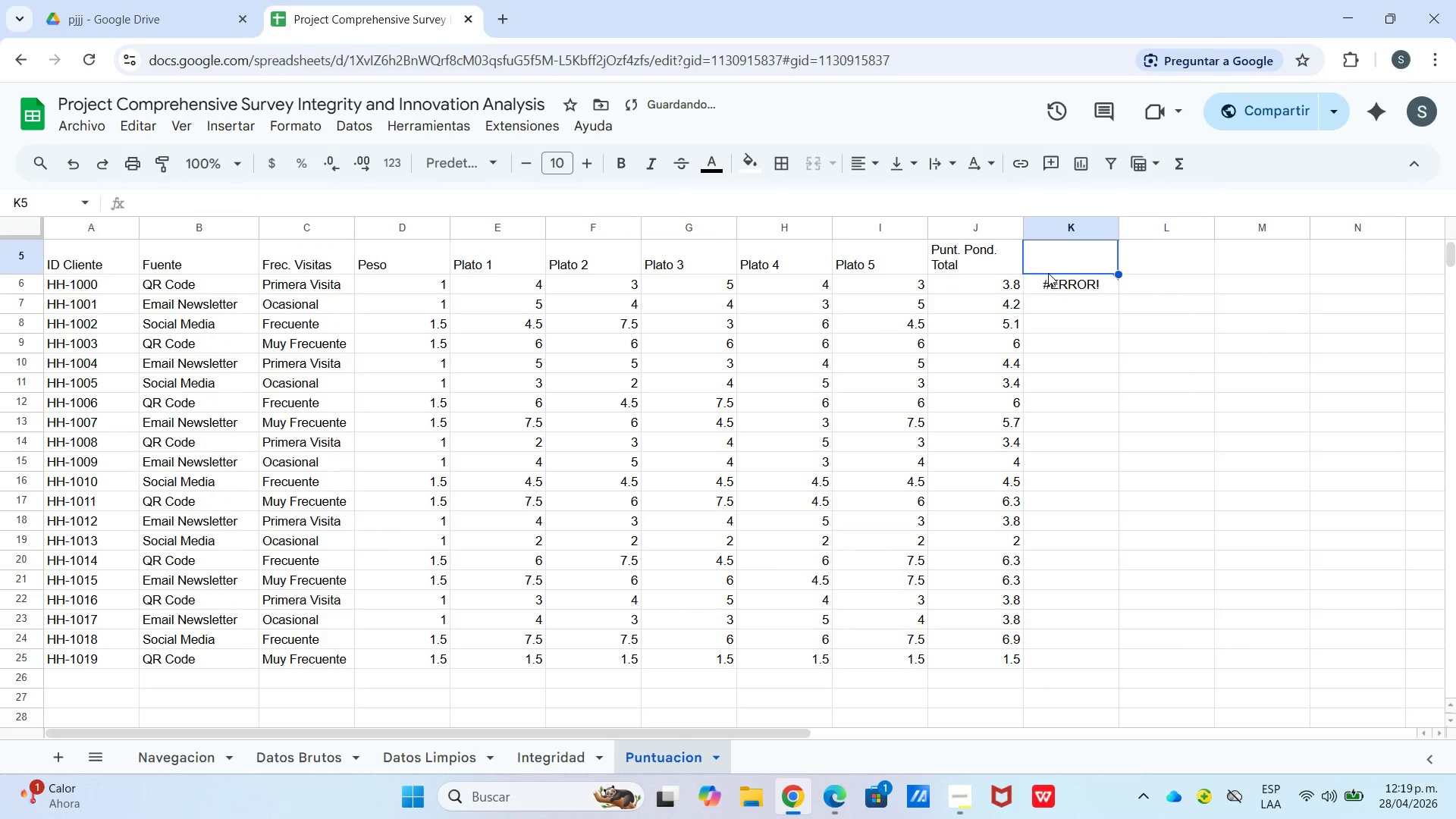 
key(Backspace)
 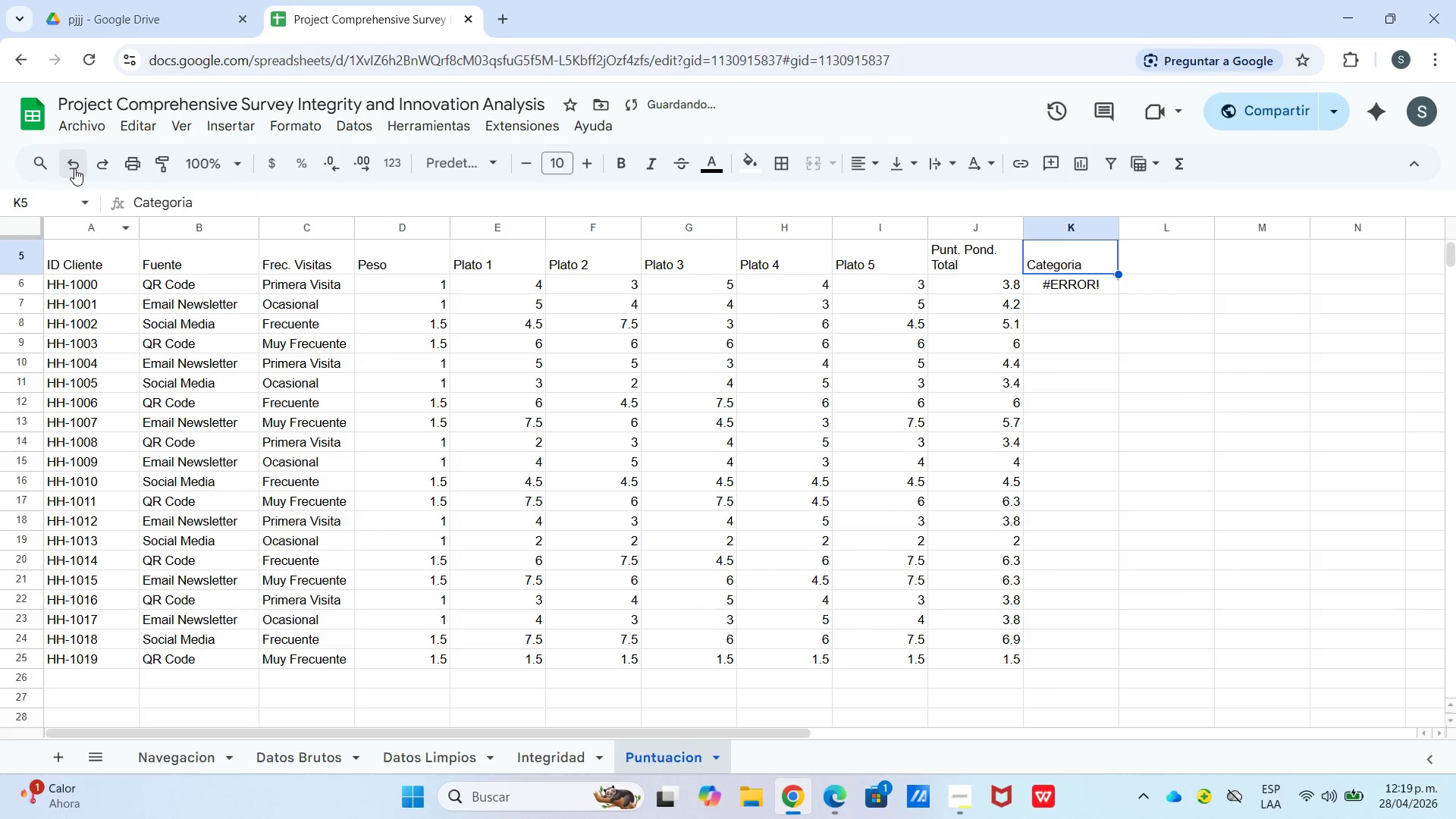 
left_click([77, 162])
 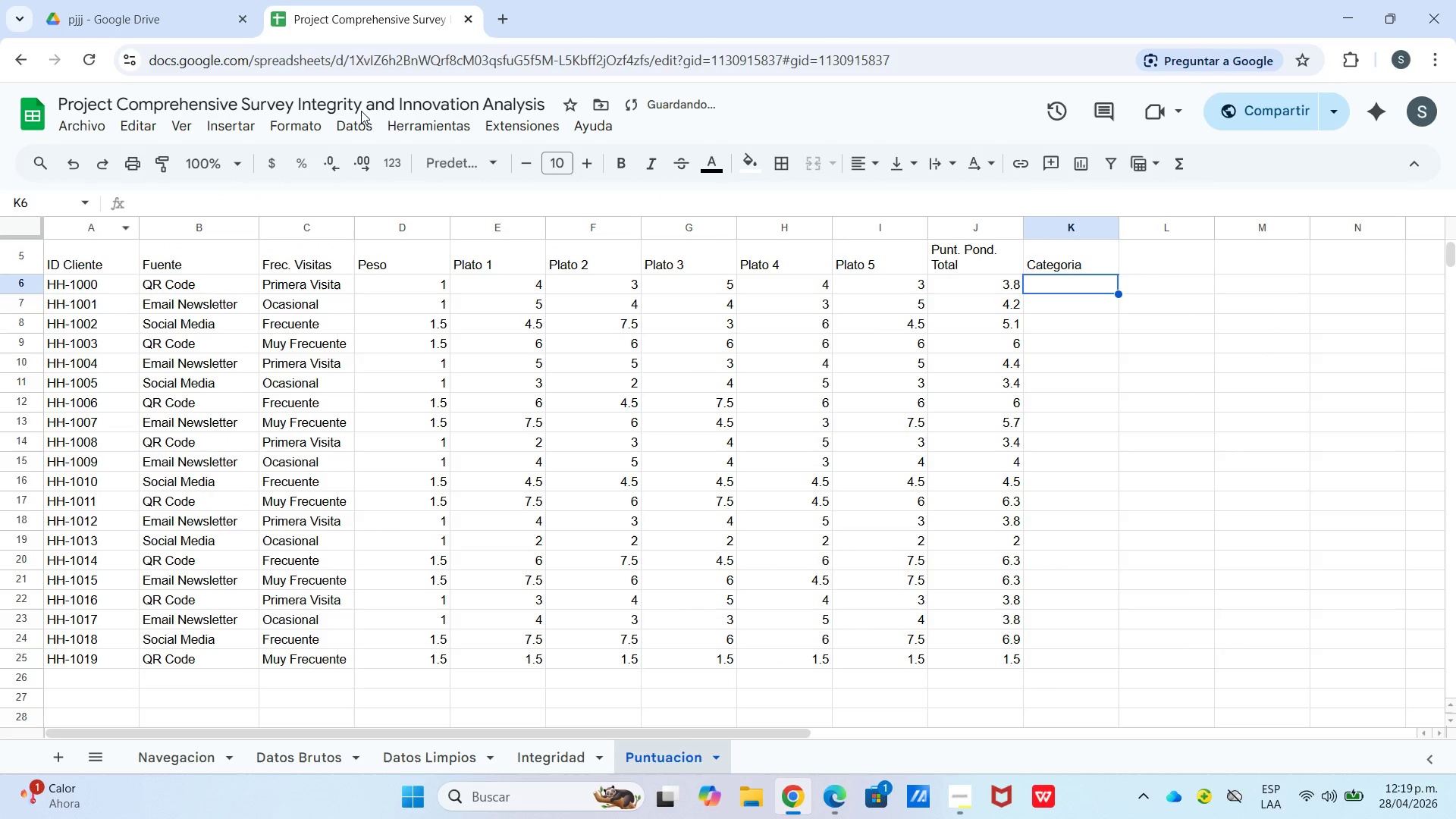 
type()si)
key(Tab)
type(j6[Break])6,@TOP INNOVADOR@,si)
key(Tab)
type(j6)
 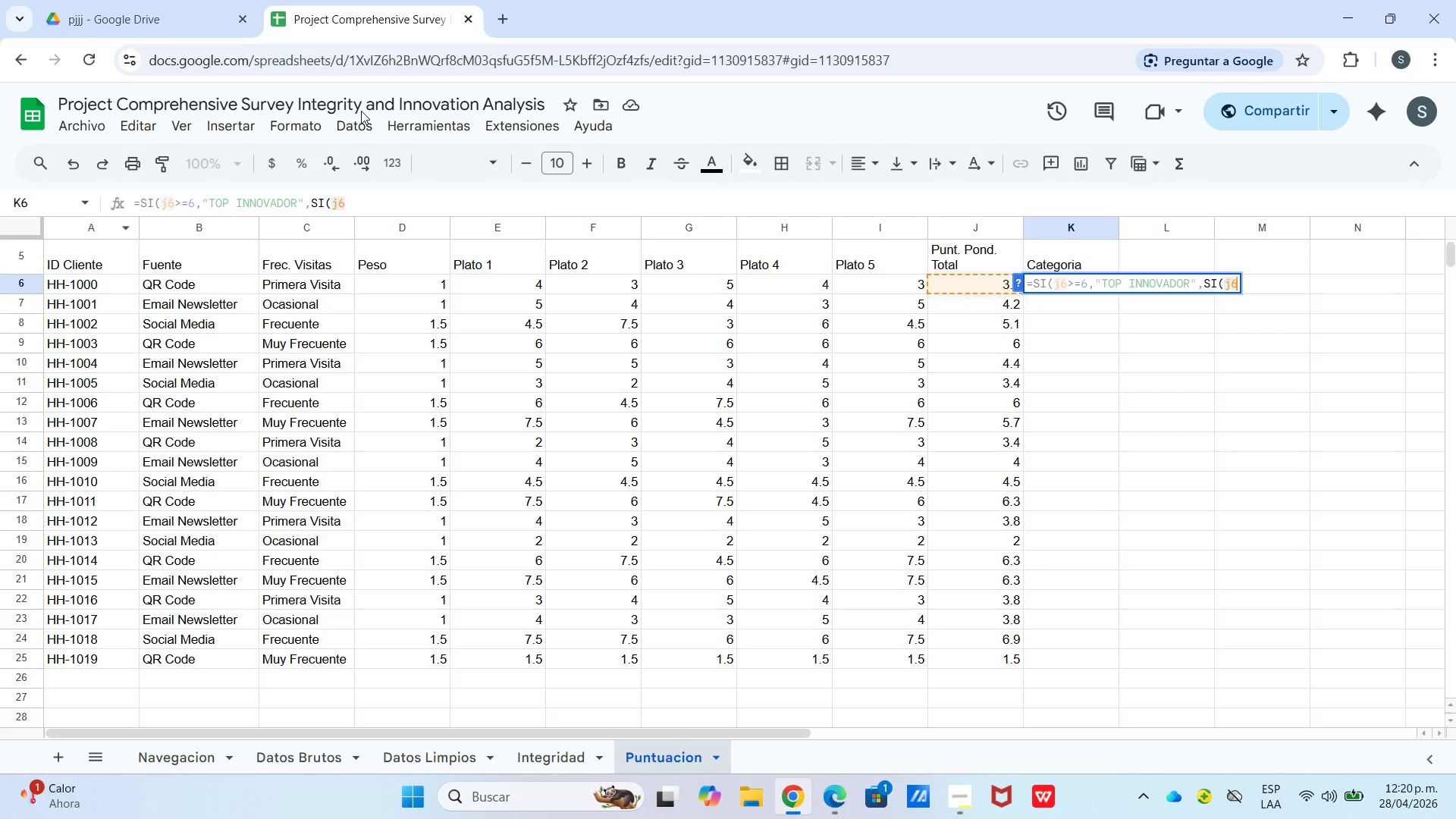 
type([Break]4)
key(Backspace)
type()4,@Bueno@,si)
key(Tab)
 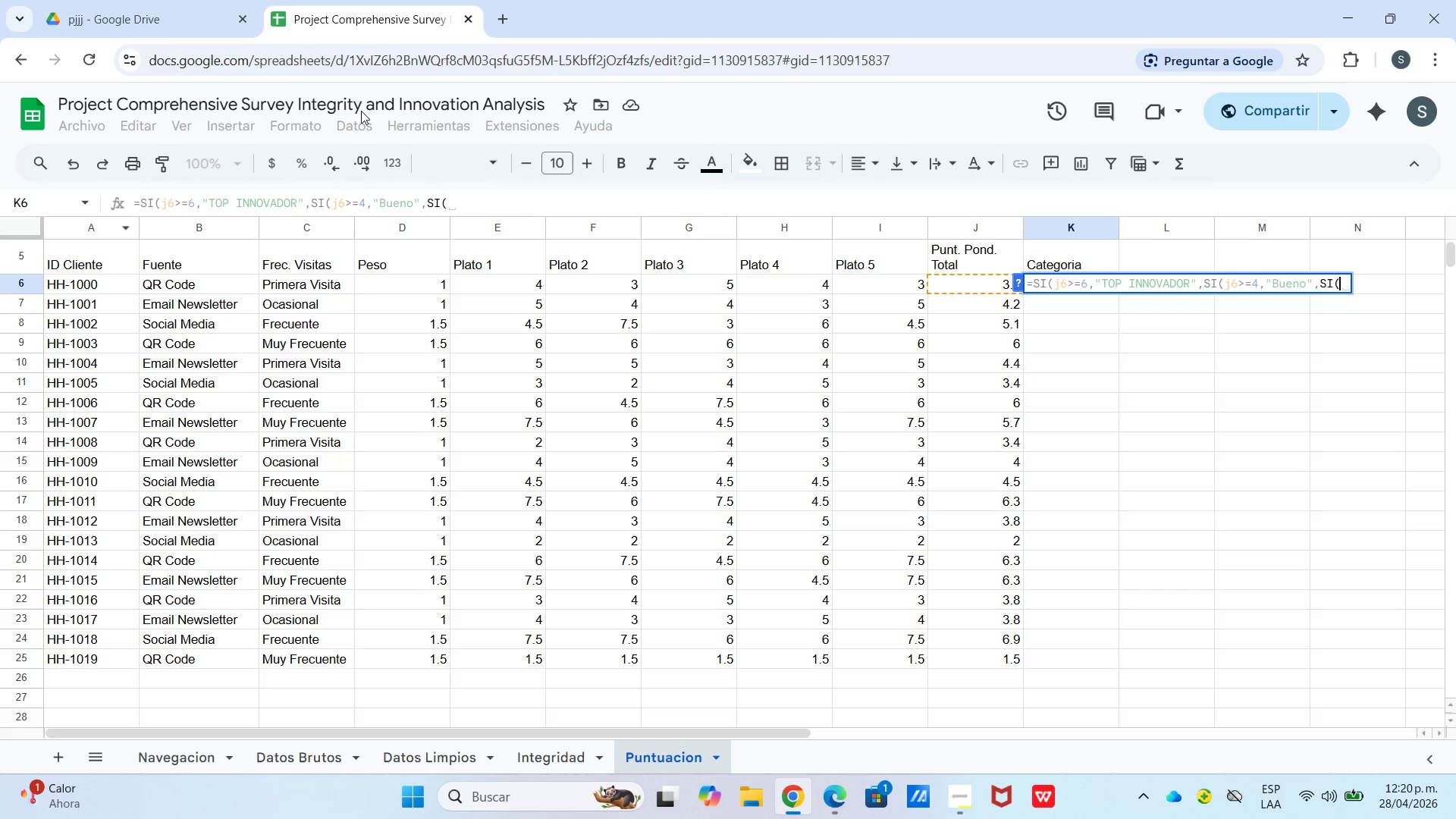 
type(j6[Break])2)
 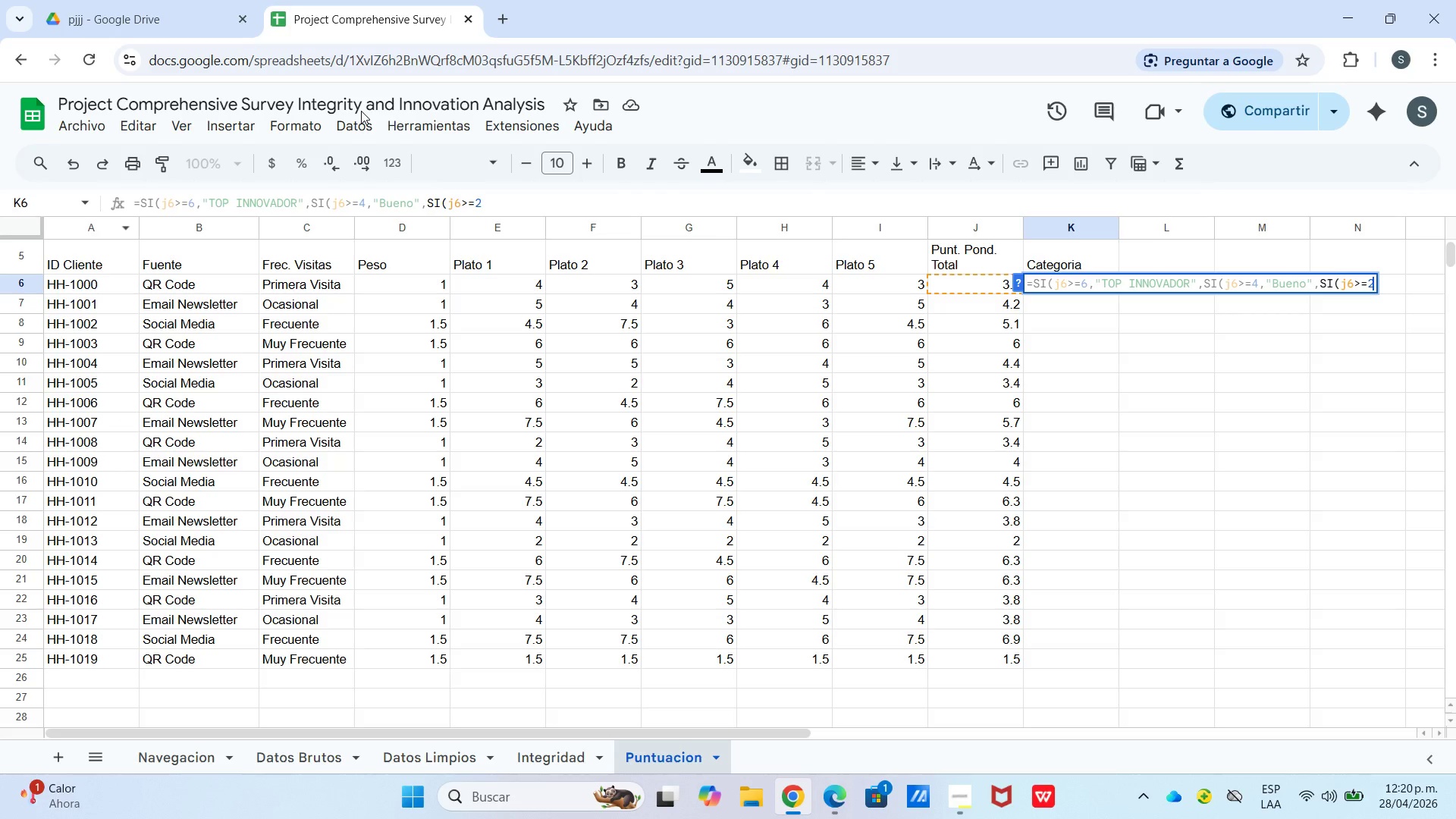 
type(,@Moderado@,@Bajo@((()
 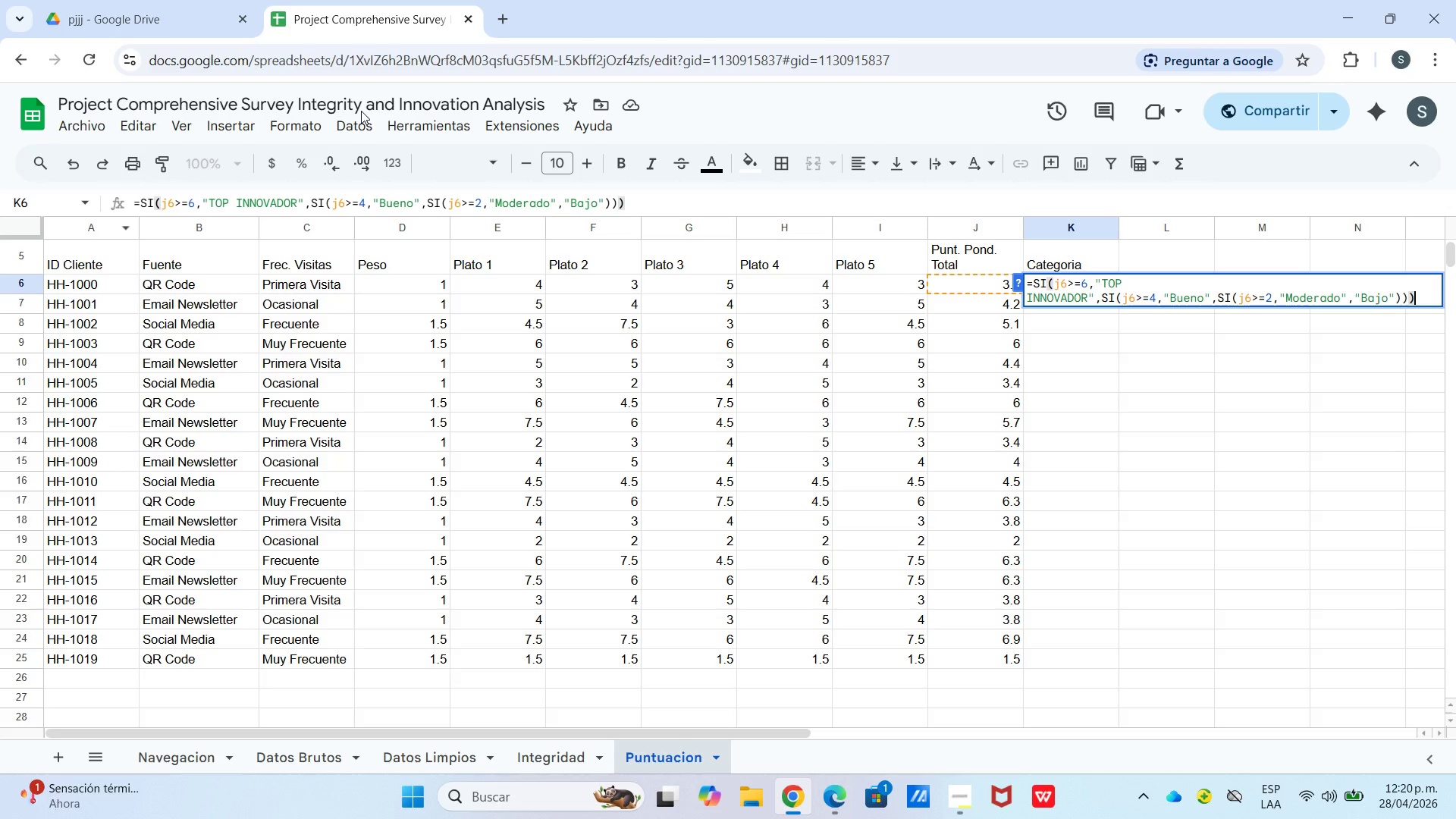 
key(Enter)
 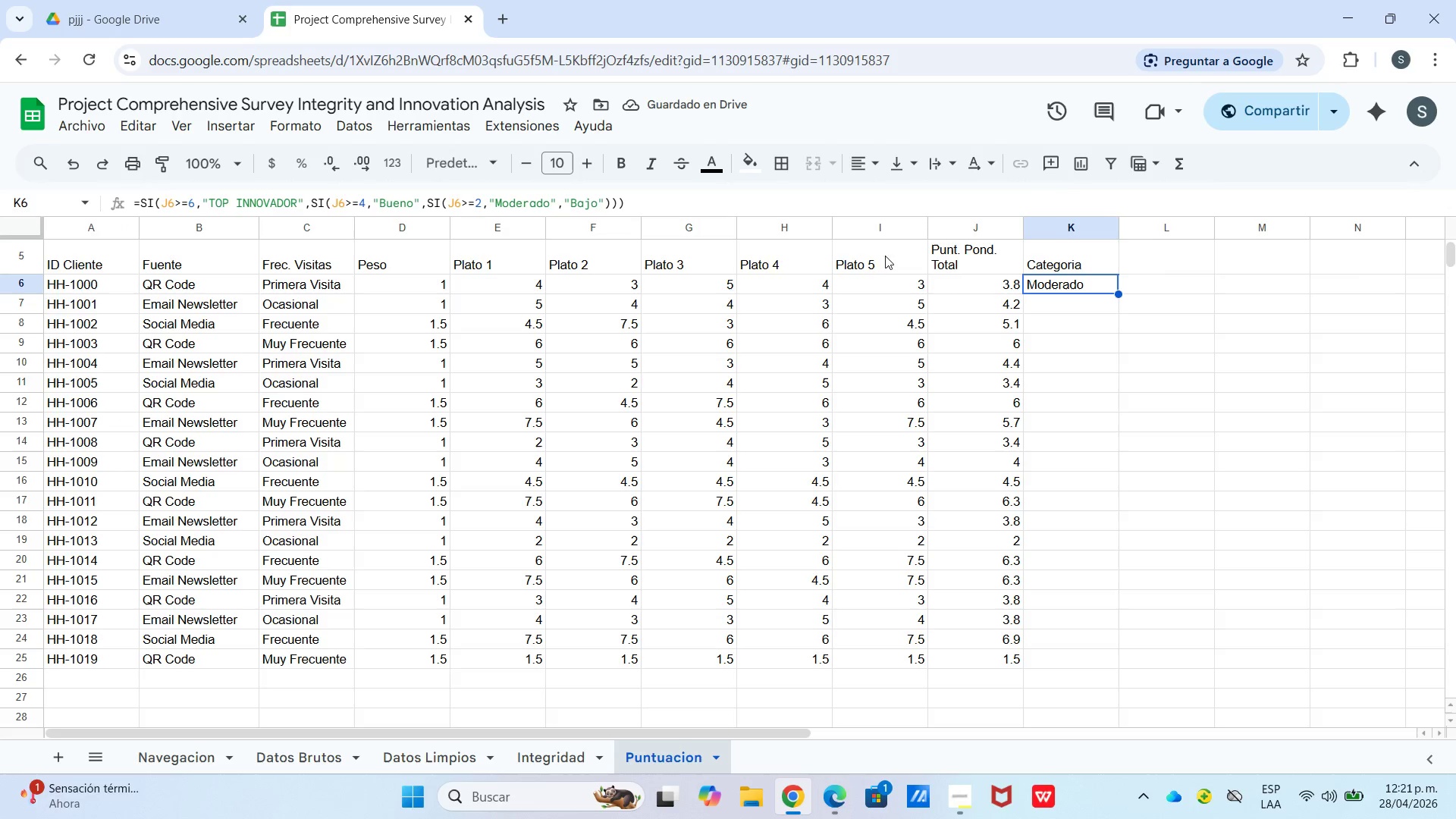 
left_click([499, 196])
 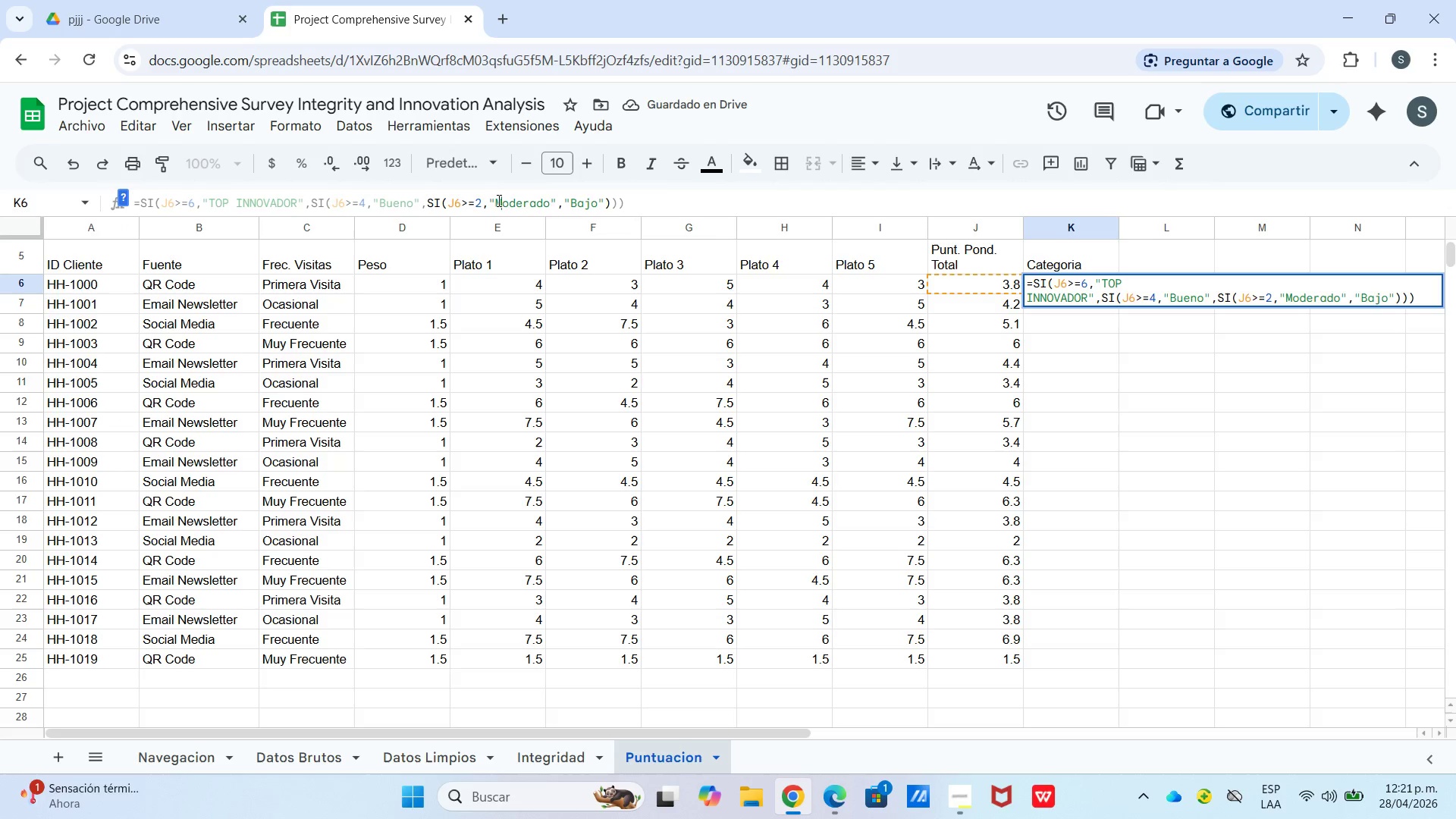 
left_click([500, 201])
 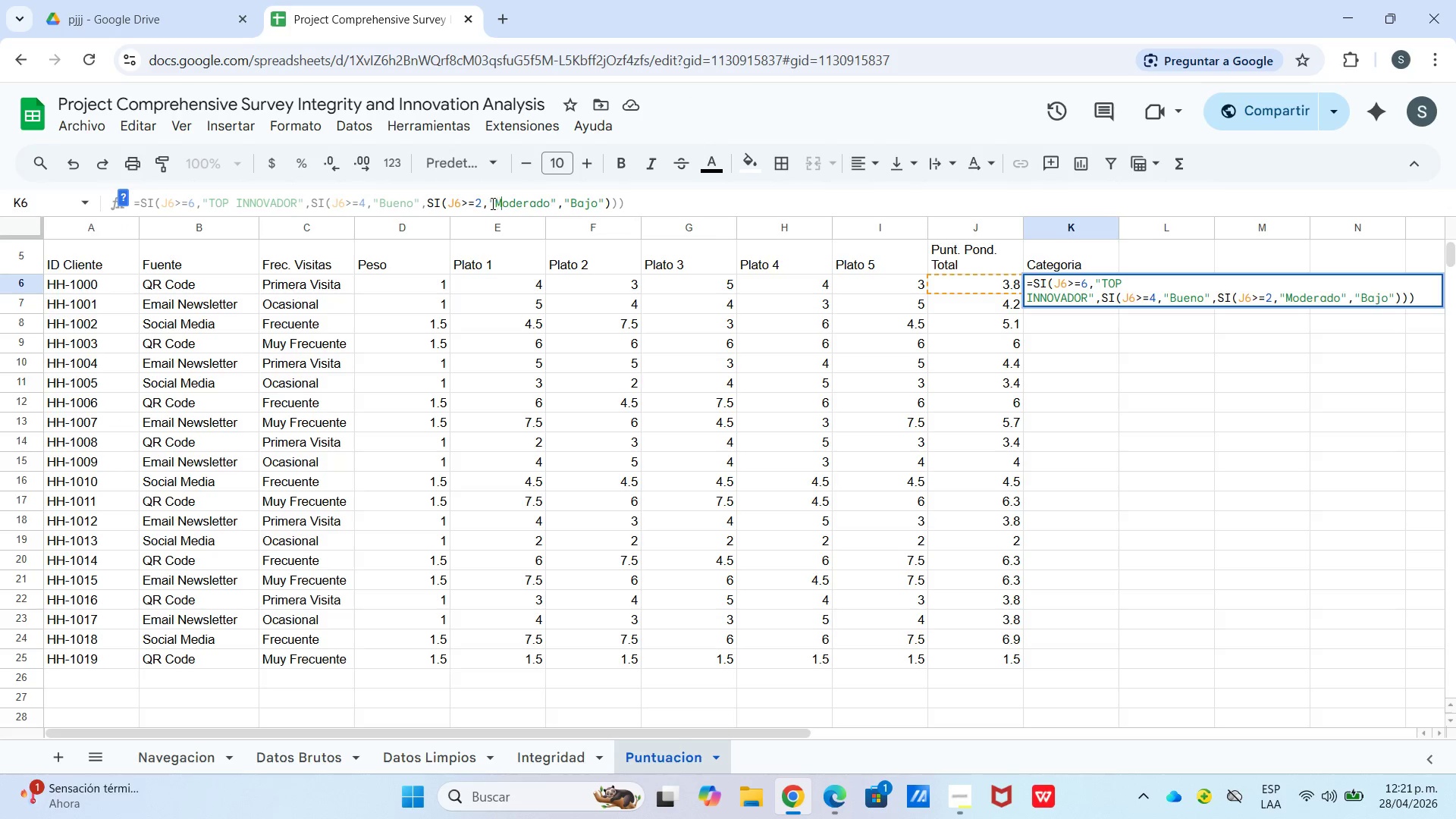 
left_click_drag(start_coordinate=[491, 203], to_coordinate=[496, 205])
 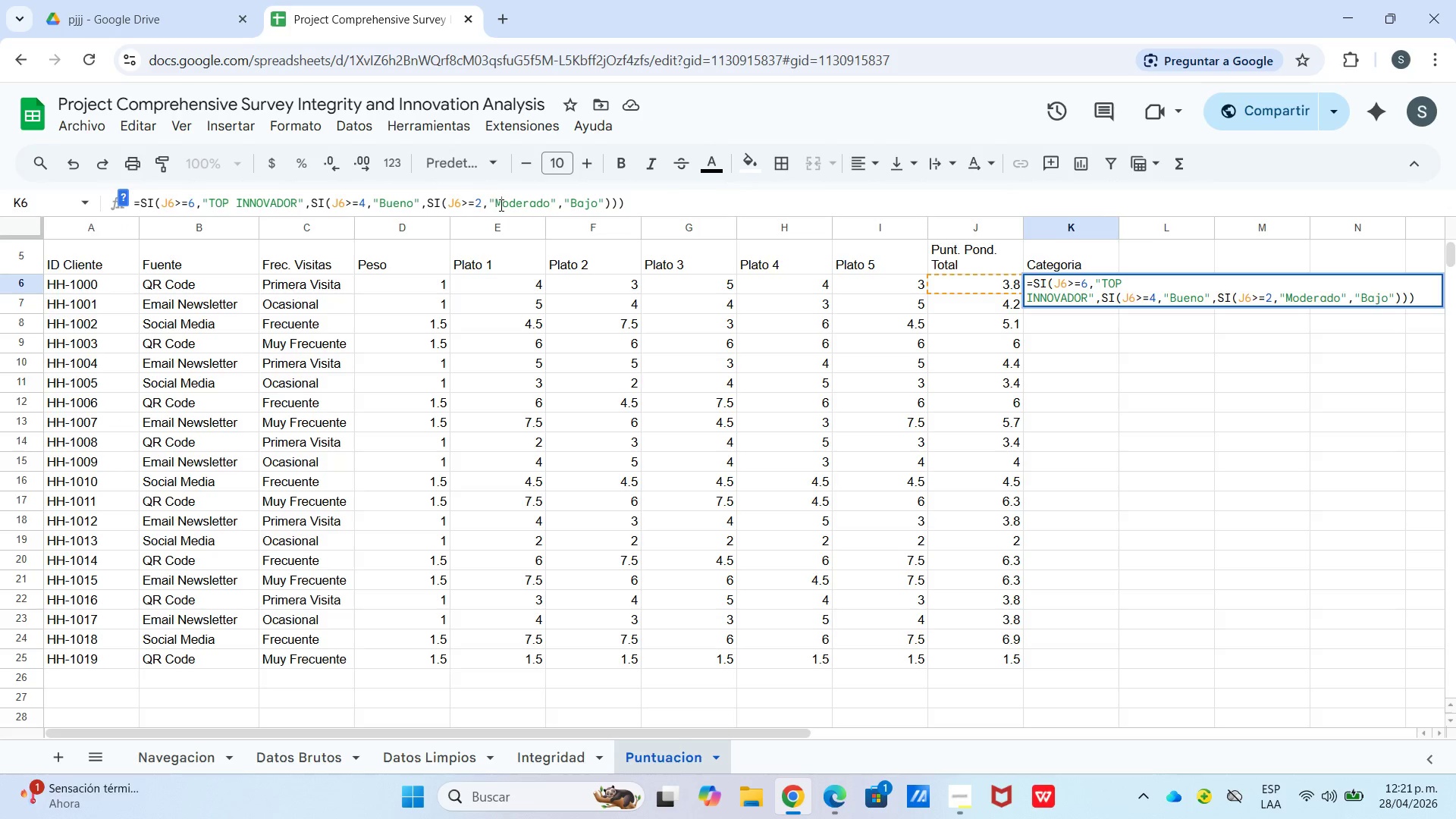 
triple_click([500, 205])
 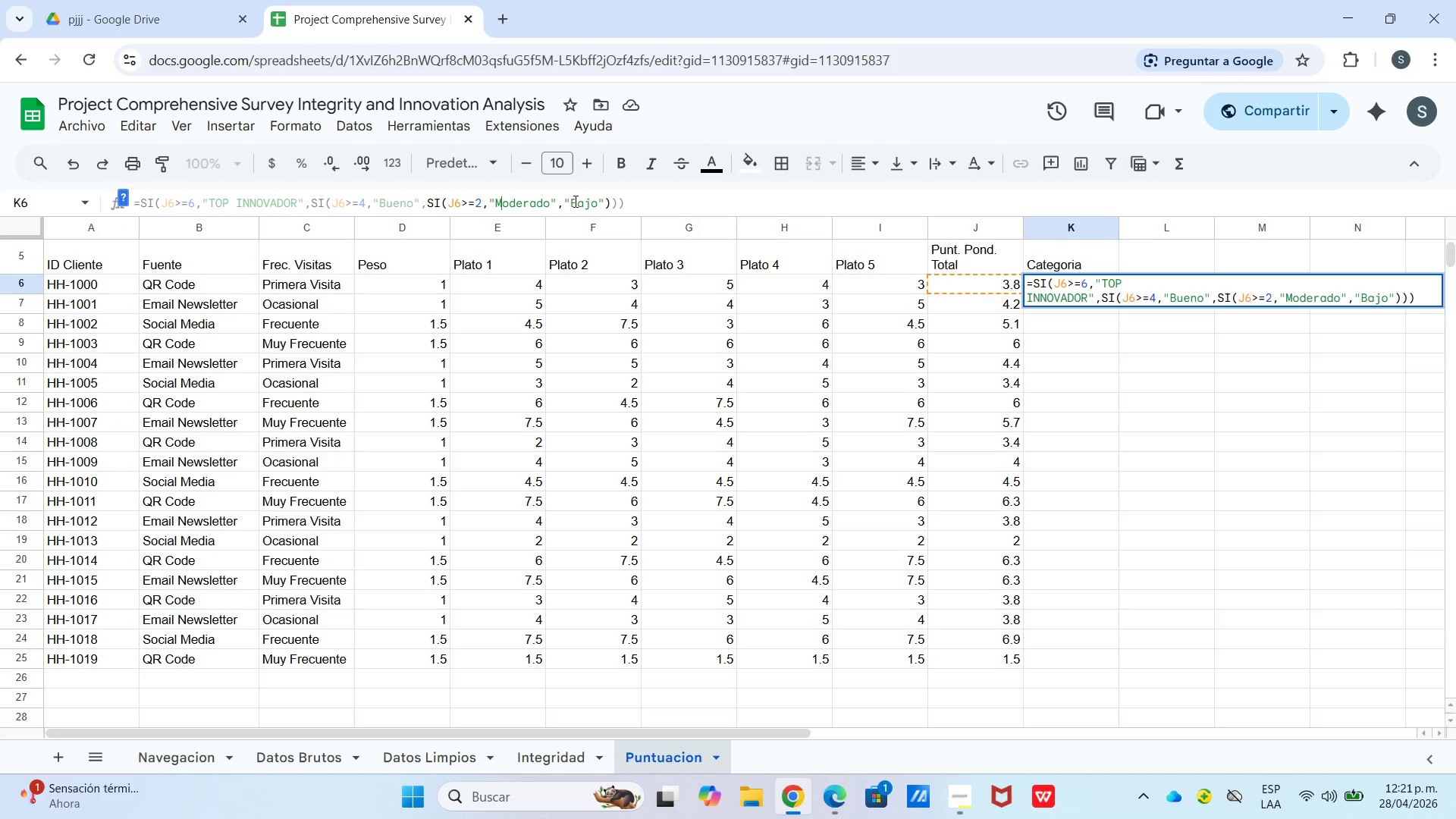 
left_click([570, 202])
 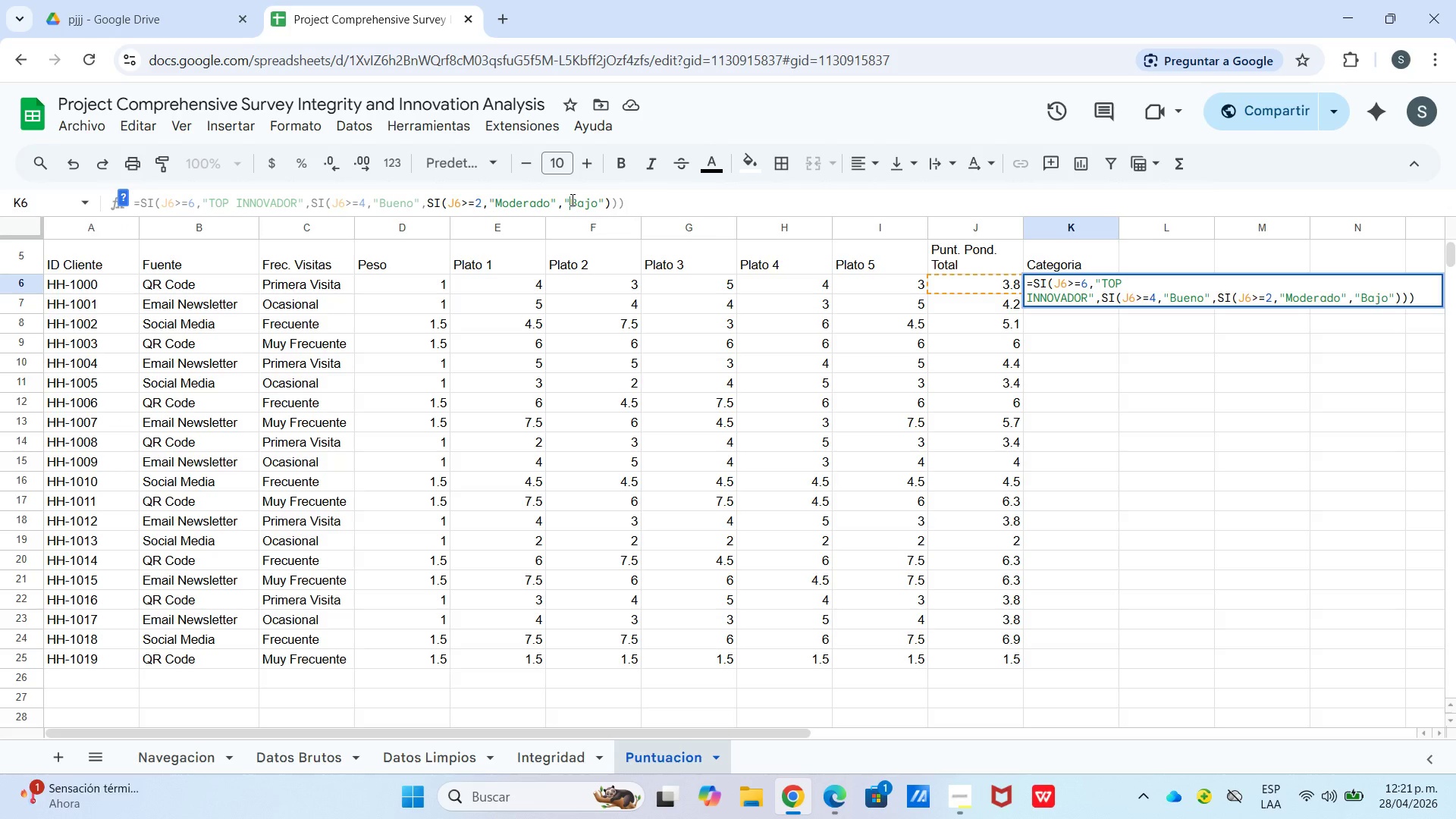 
right_click([571, 199])
 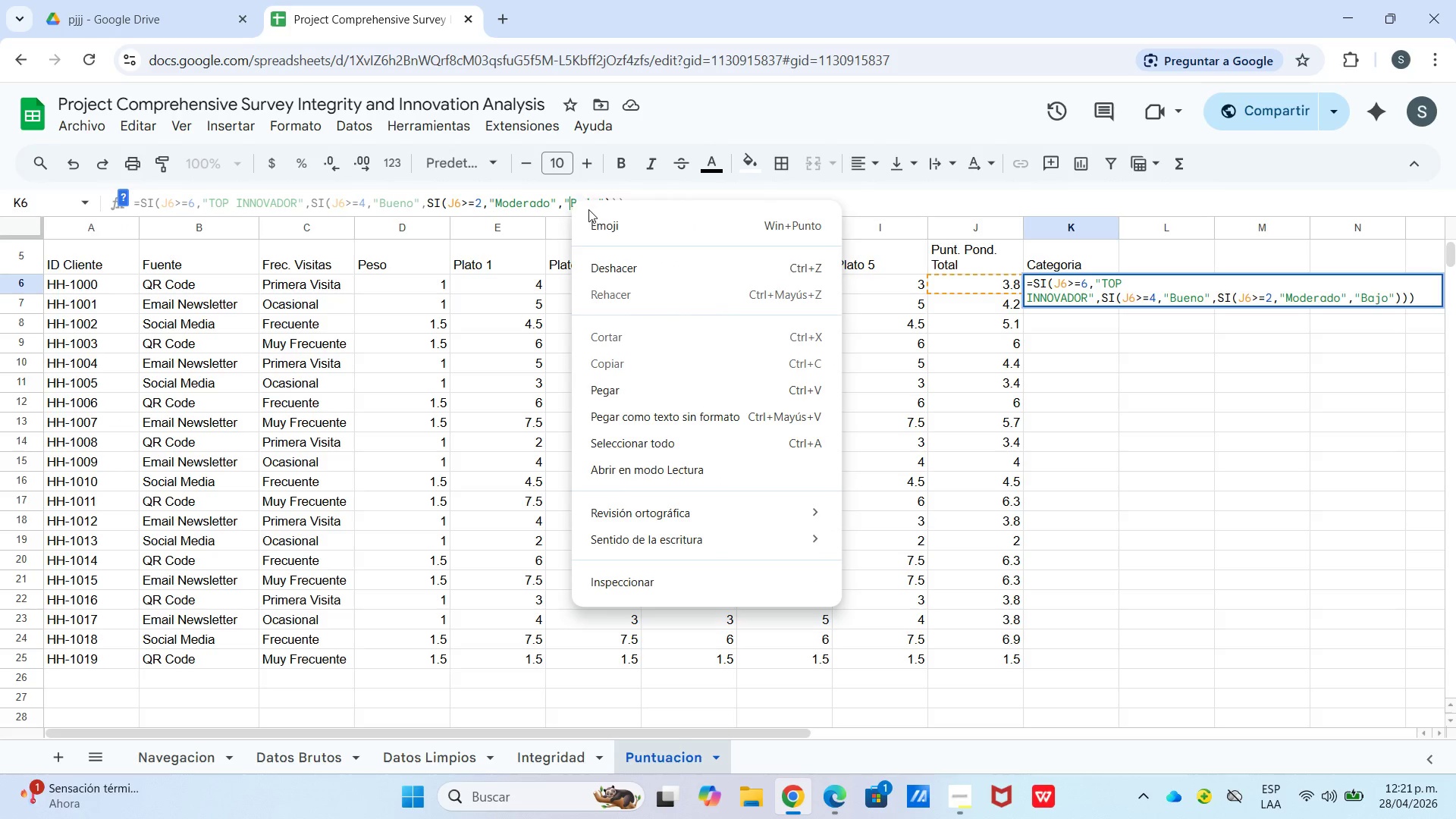 
left_click([593, 212])
 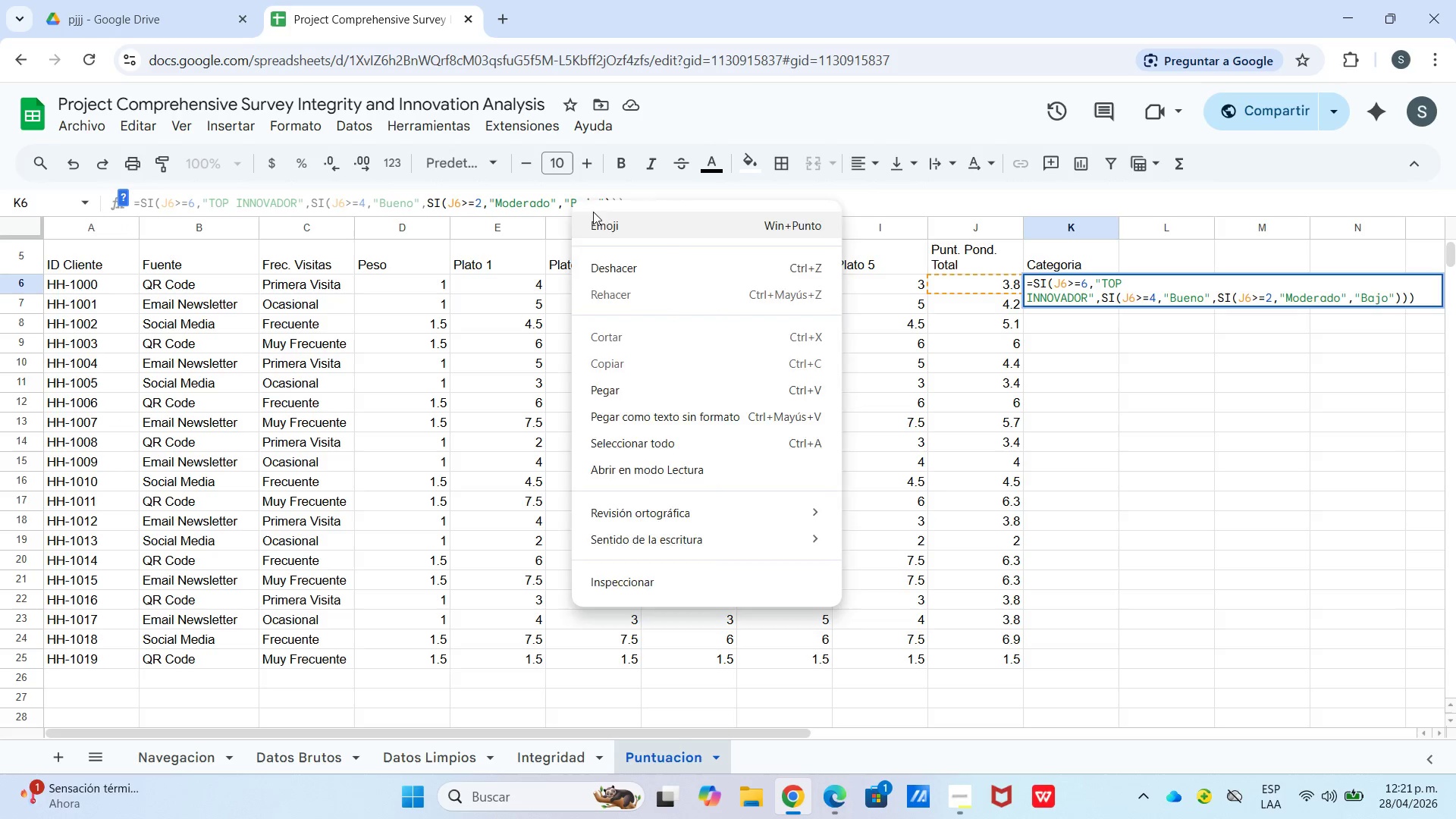 
hold_key(key=Period, duration=6.73)
 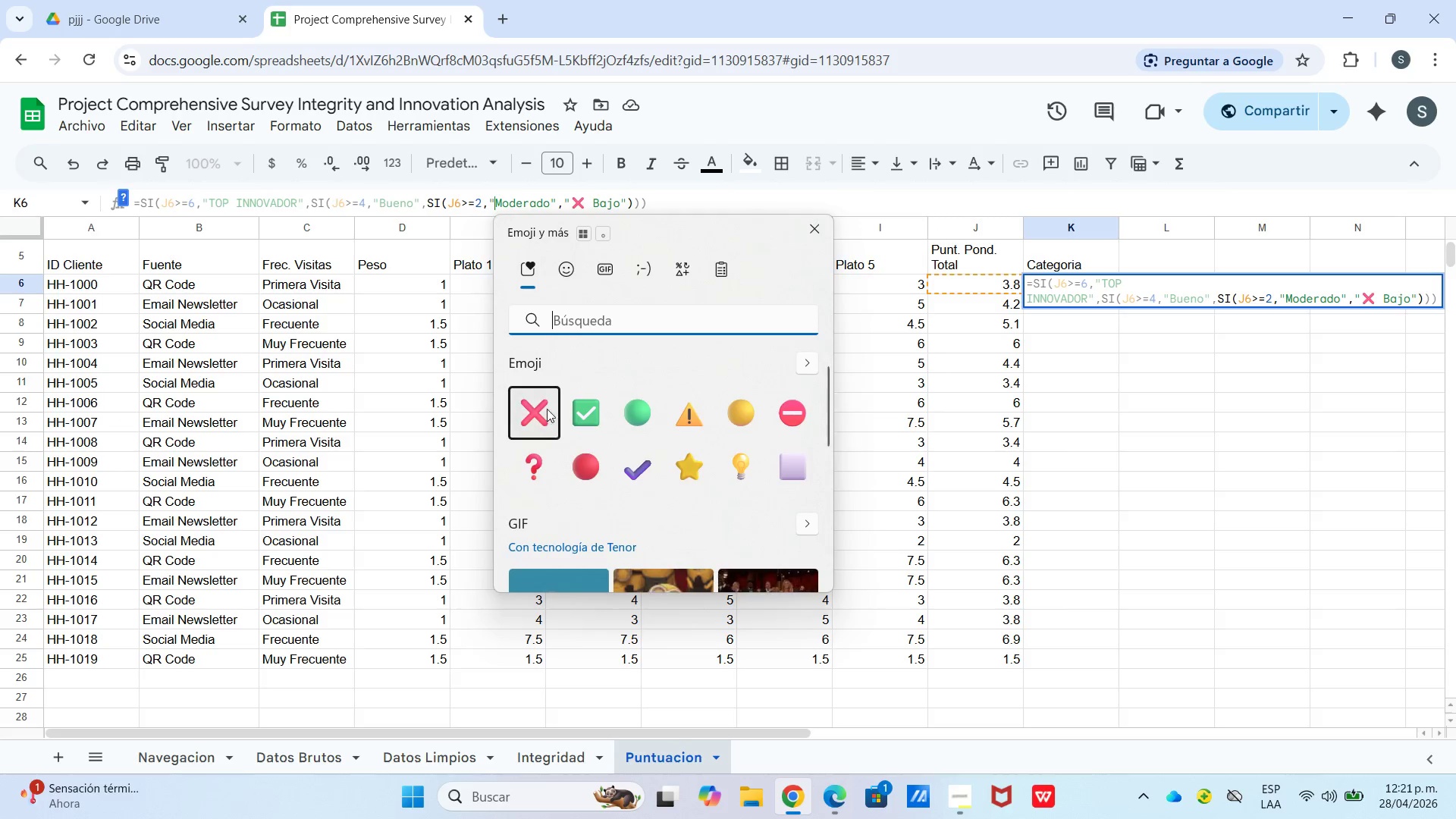 
hold_key(key=MetaLeft, duration=6.73)
left_click([820, 422])
 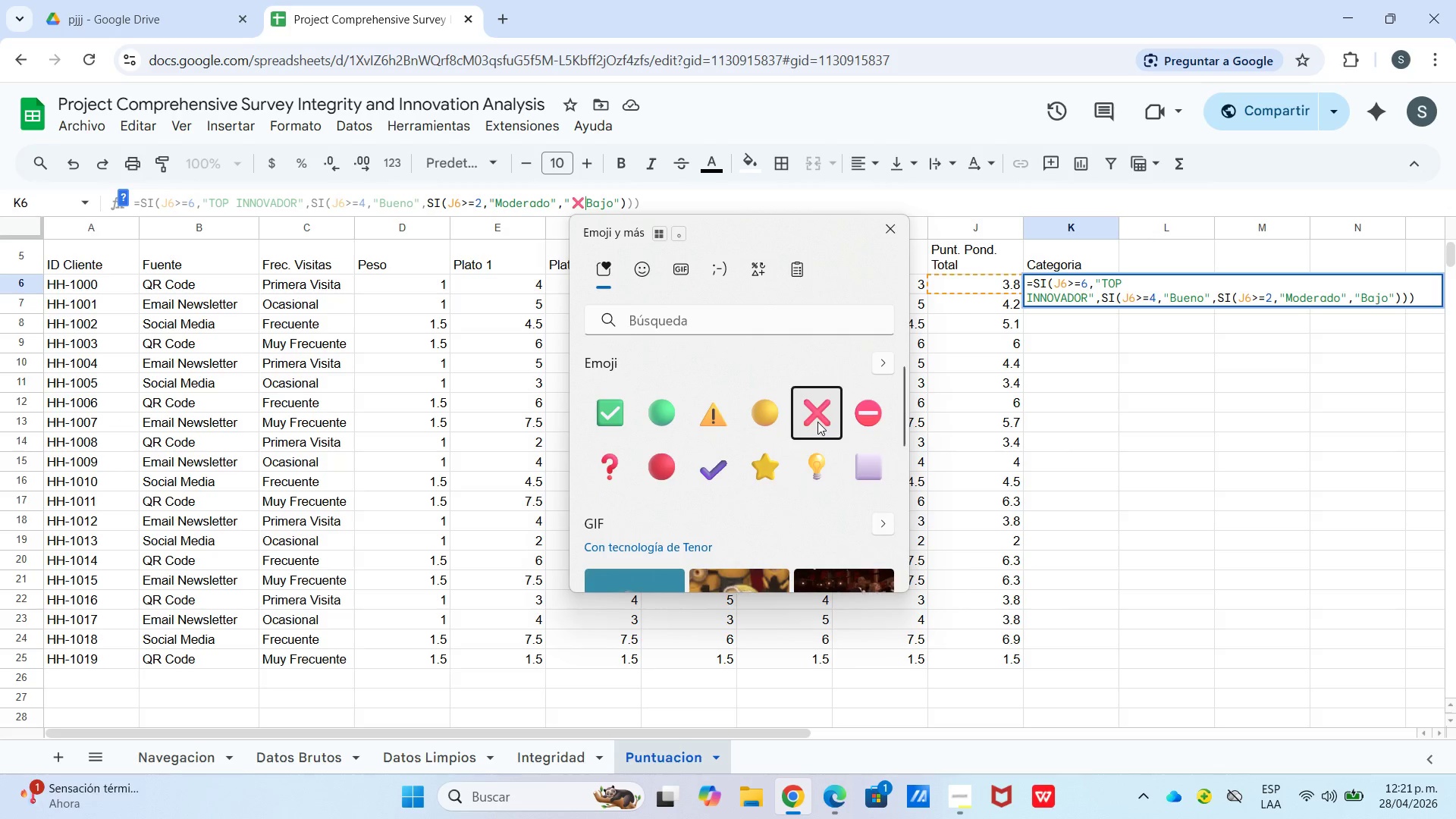 
key(Space)
 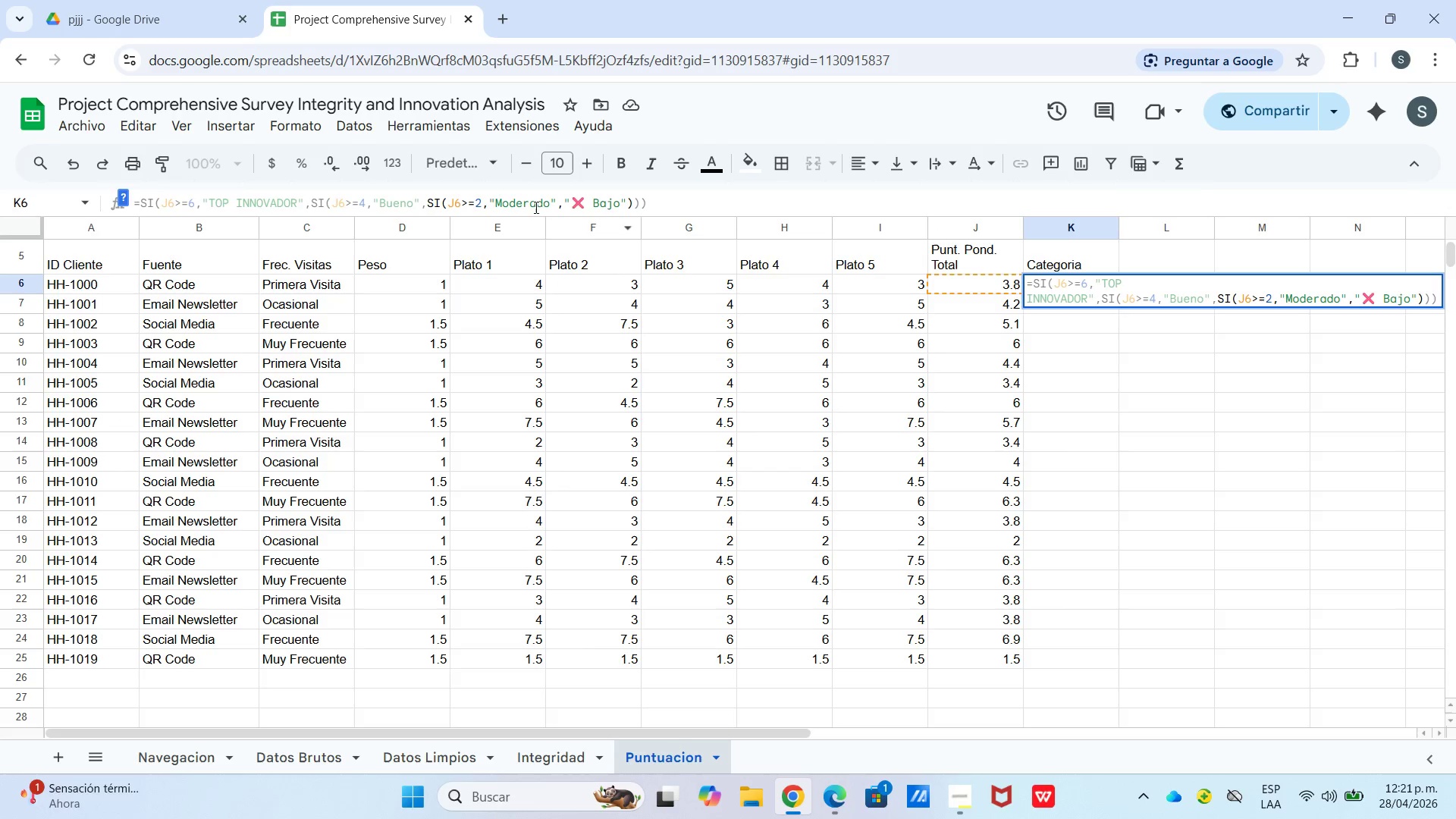 
left_click([493, 202])
 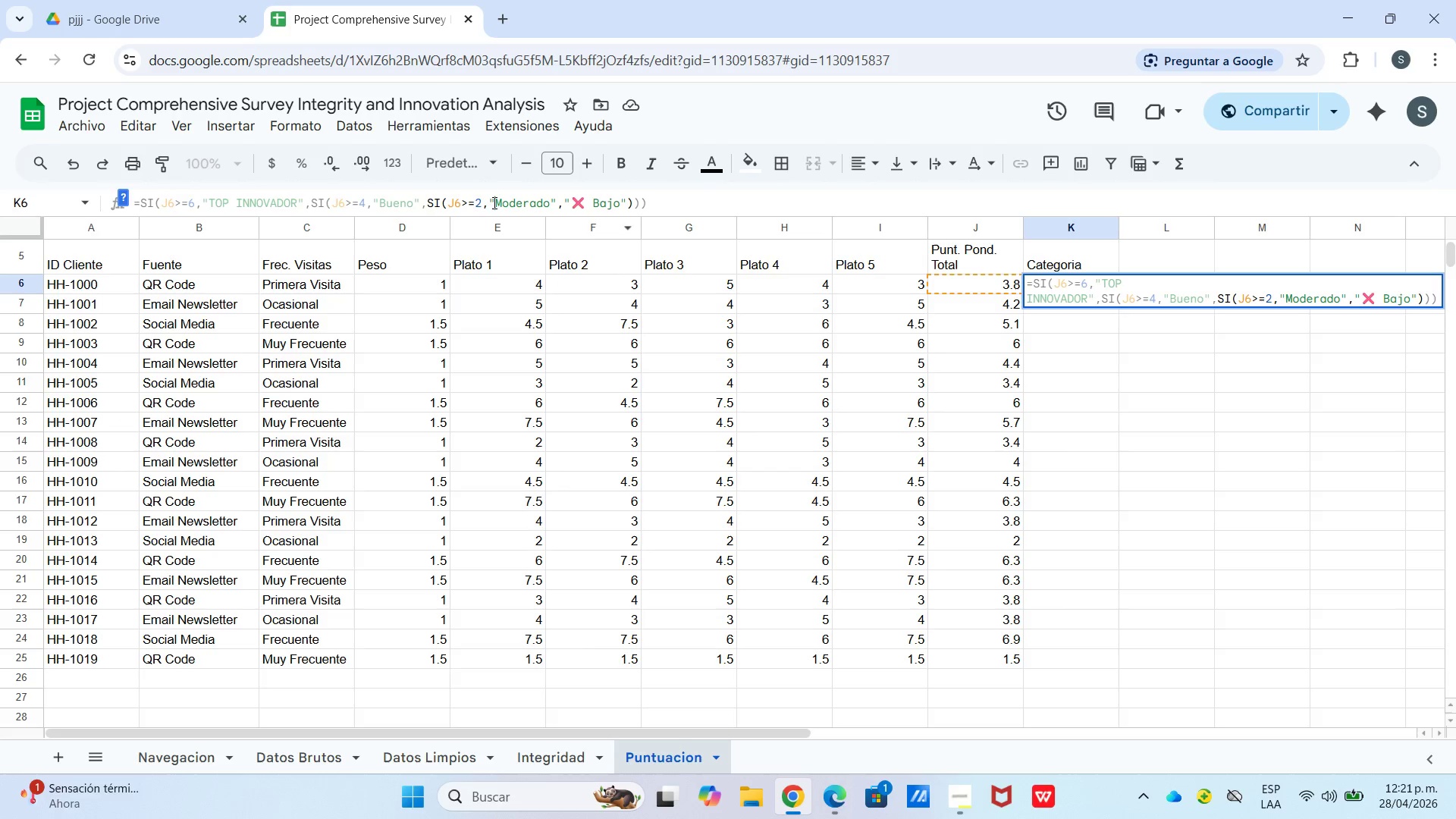 
right_click([493, 202])
 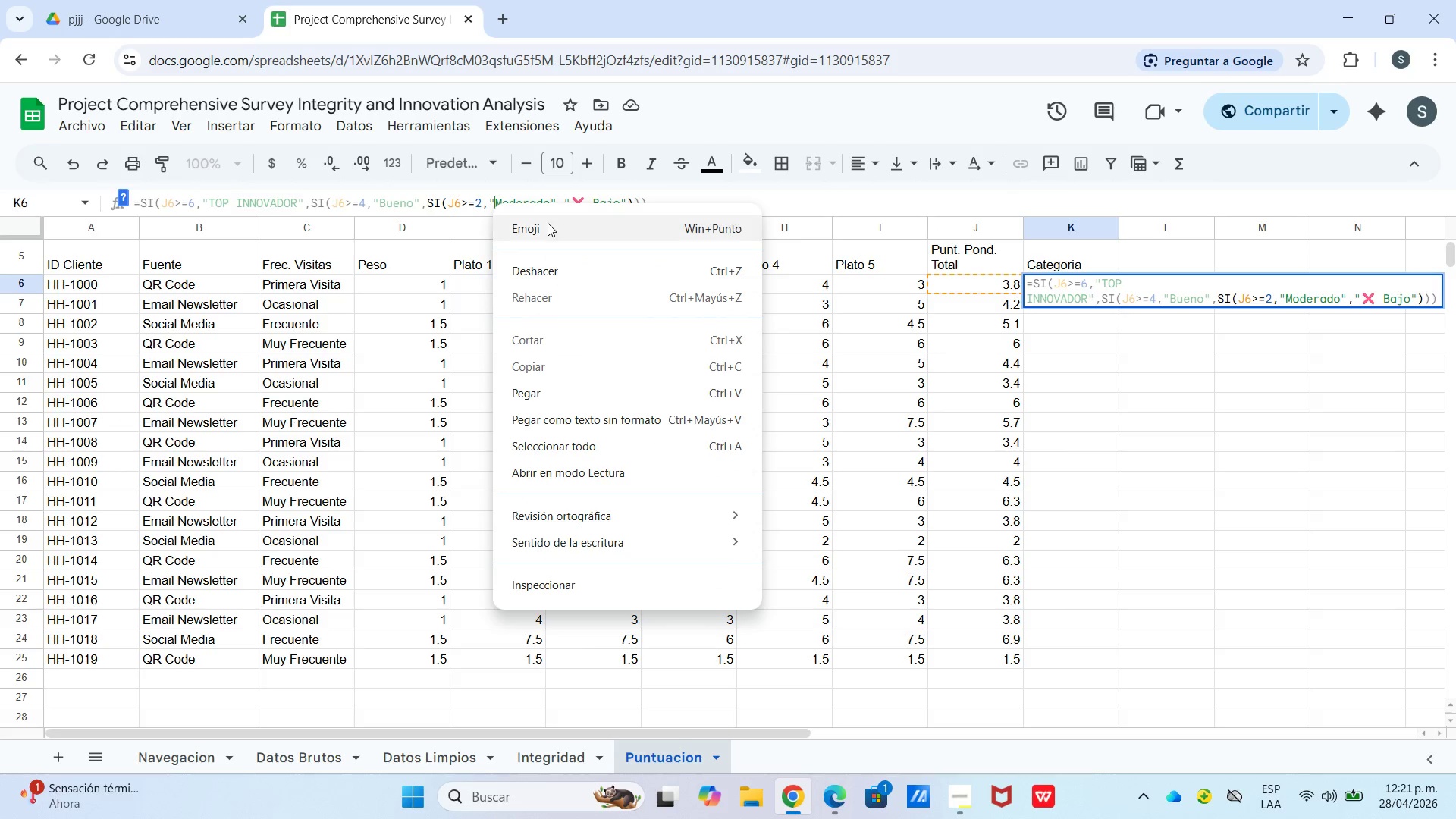 
left_click([550, 224])
 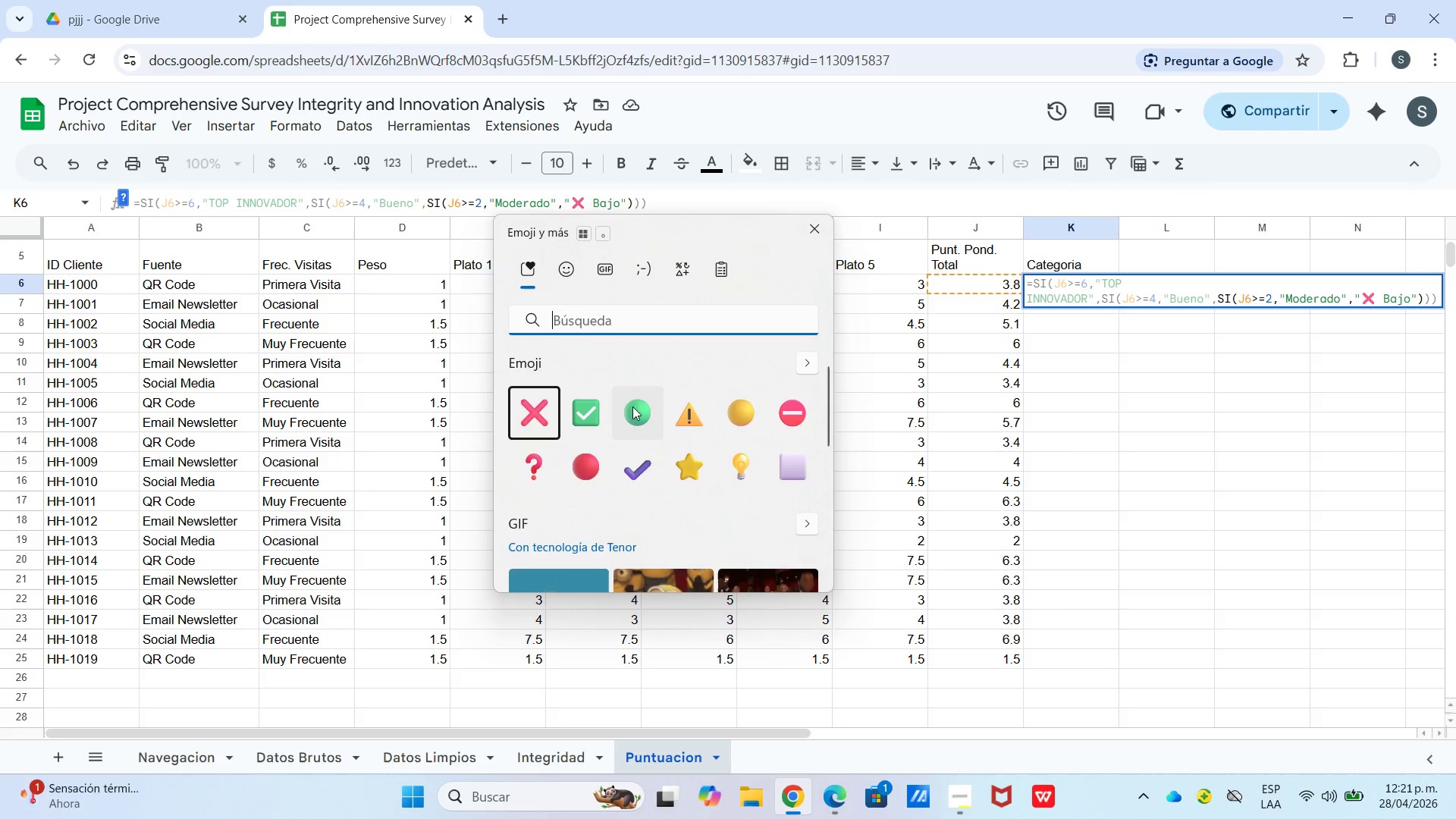 
left_click([671, 407])
 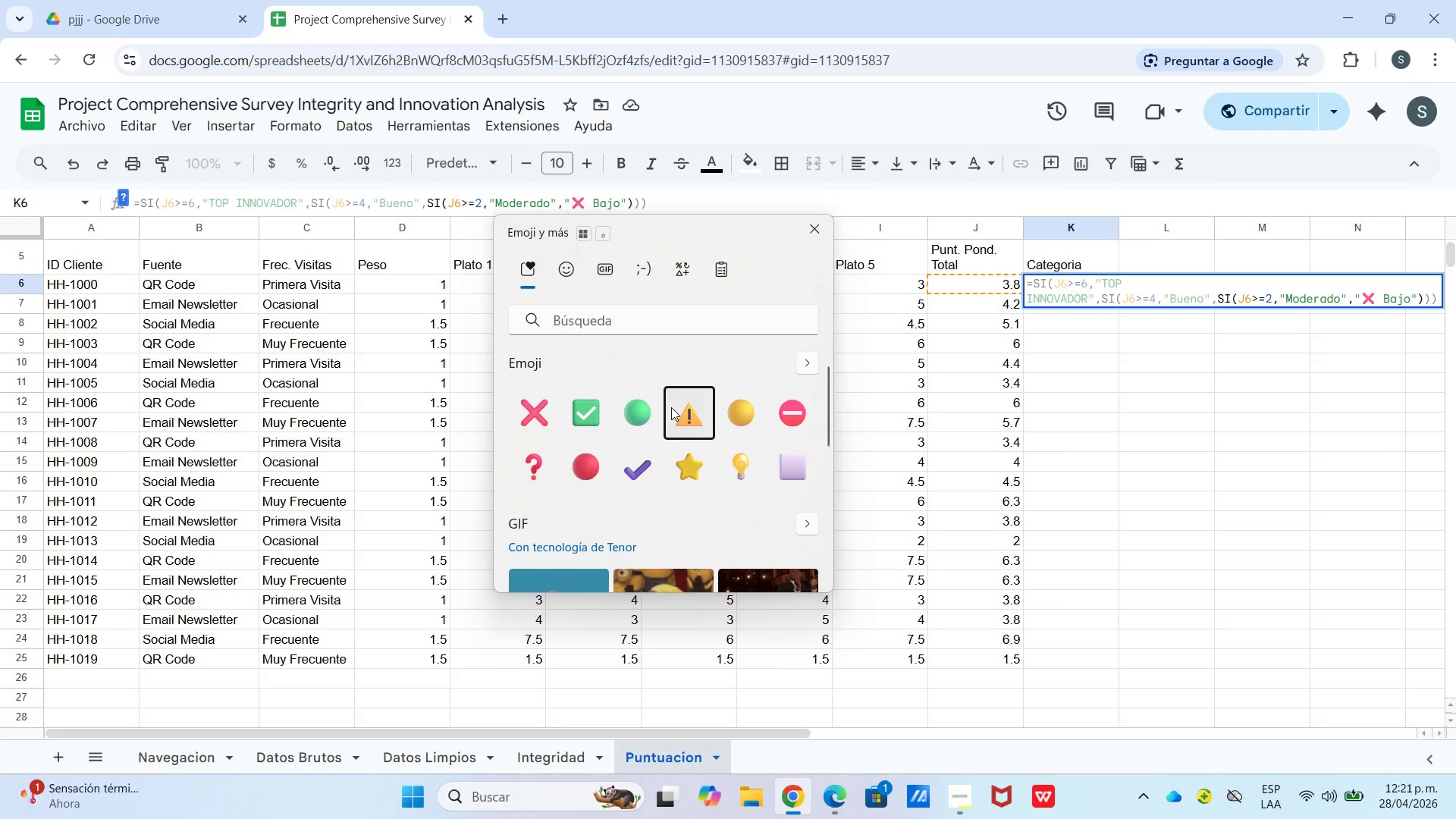 
key(Space)
 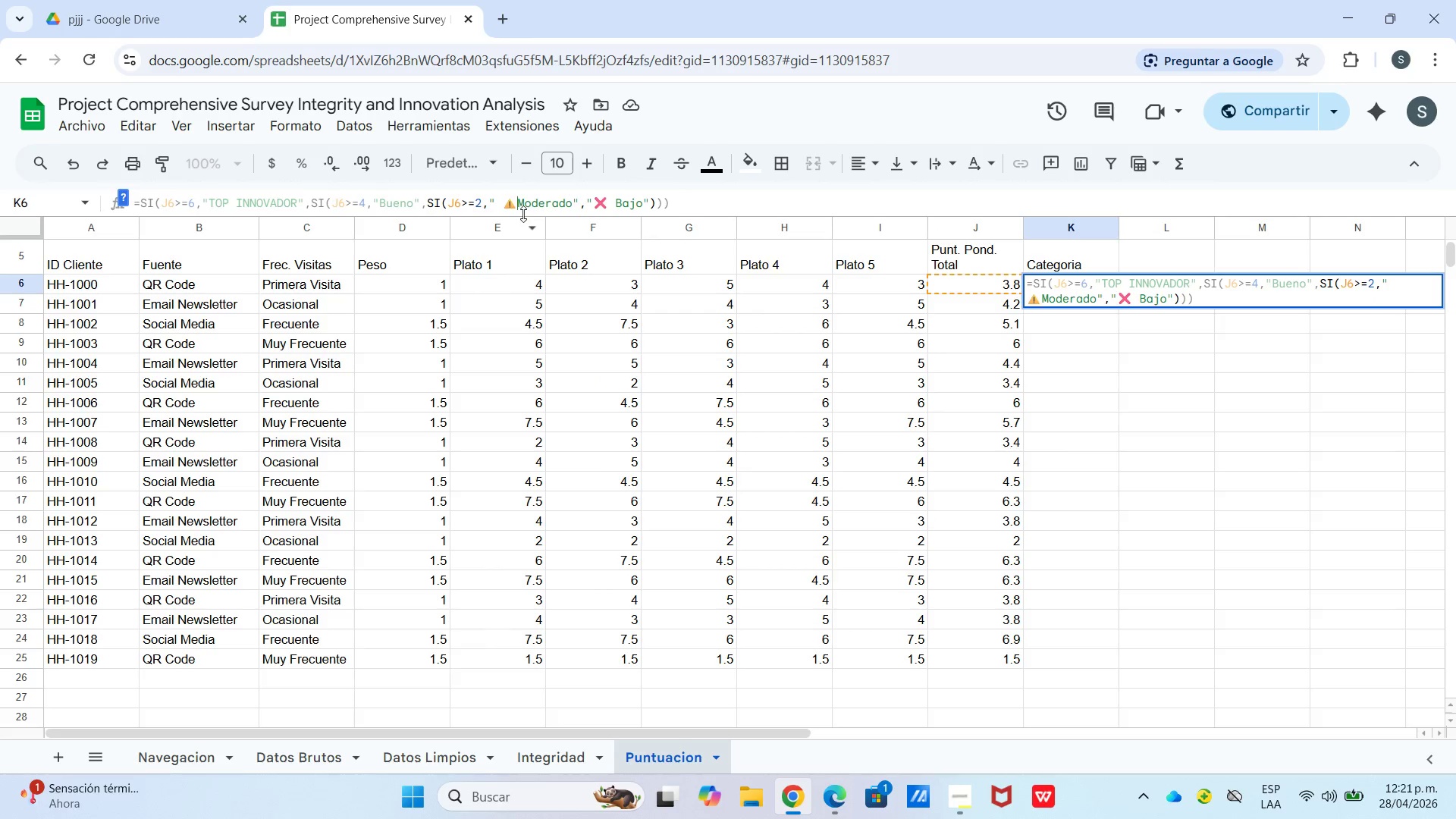 
key(Backspace)
 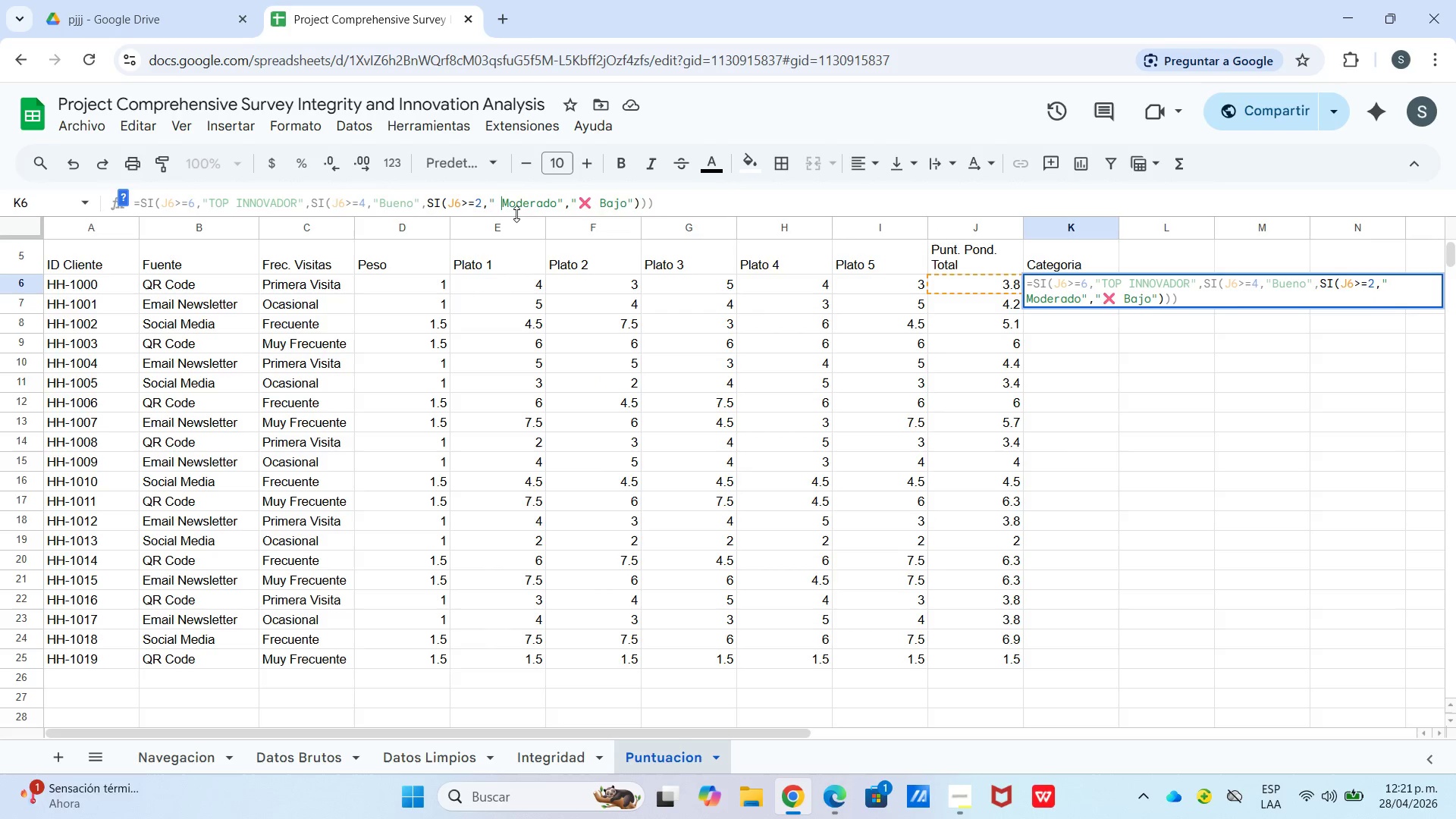 
key(Backspace)
 